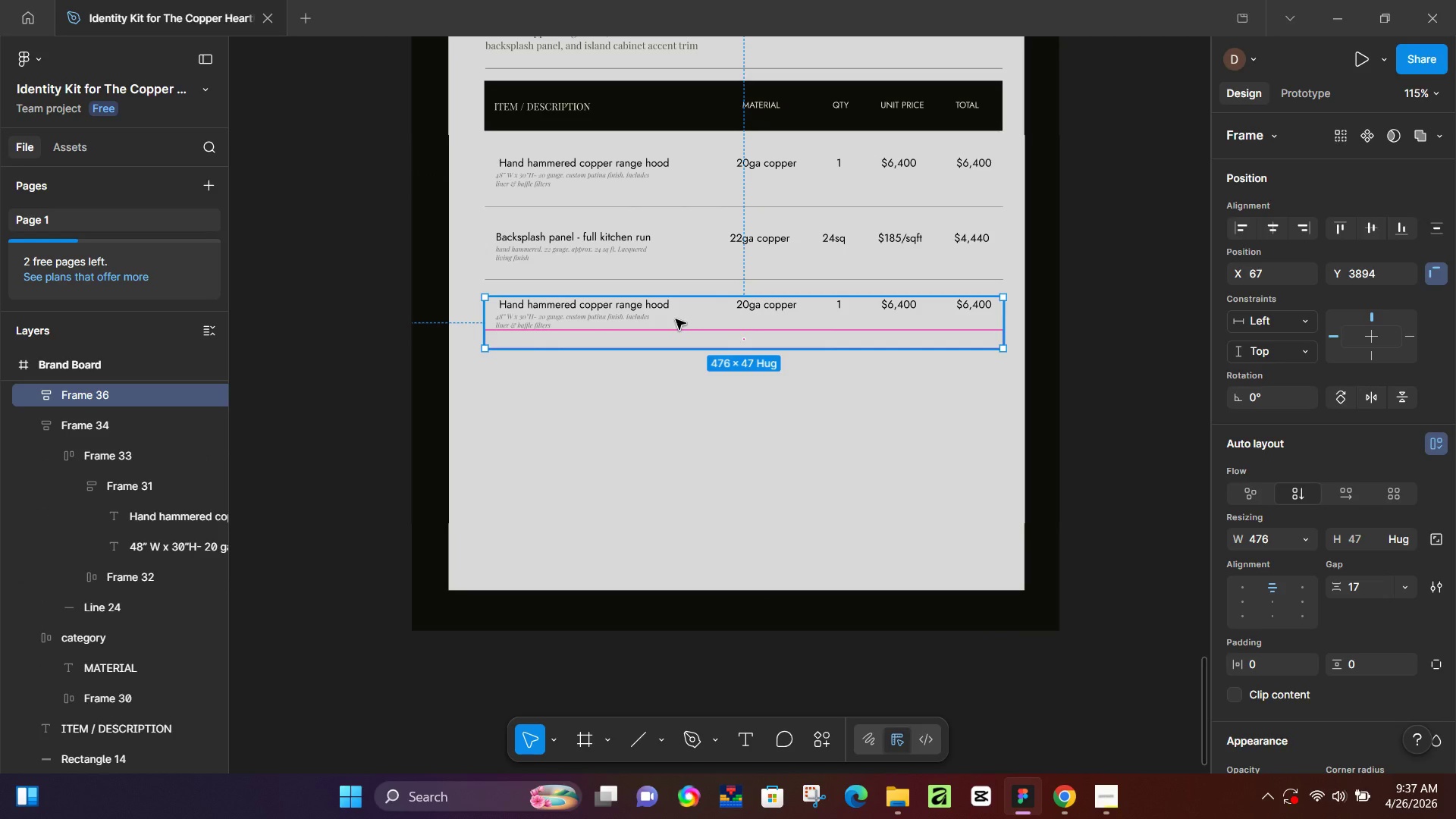 
key(ArrowUp)
 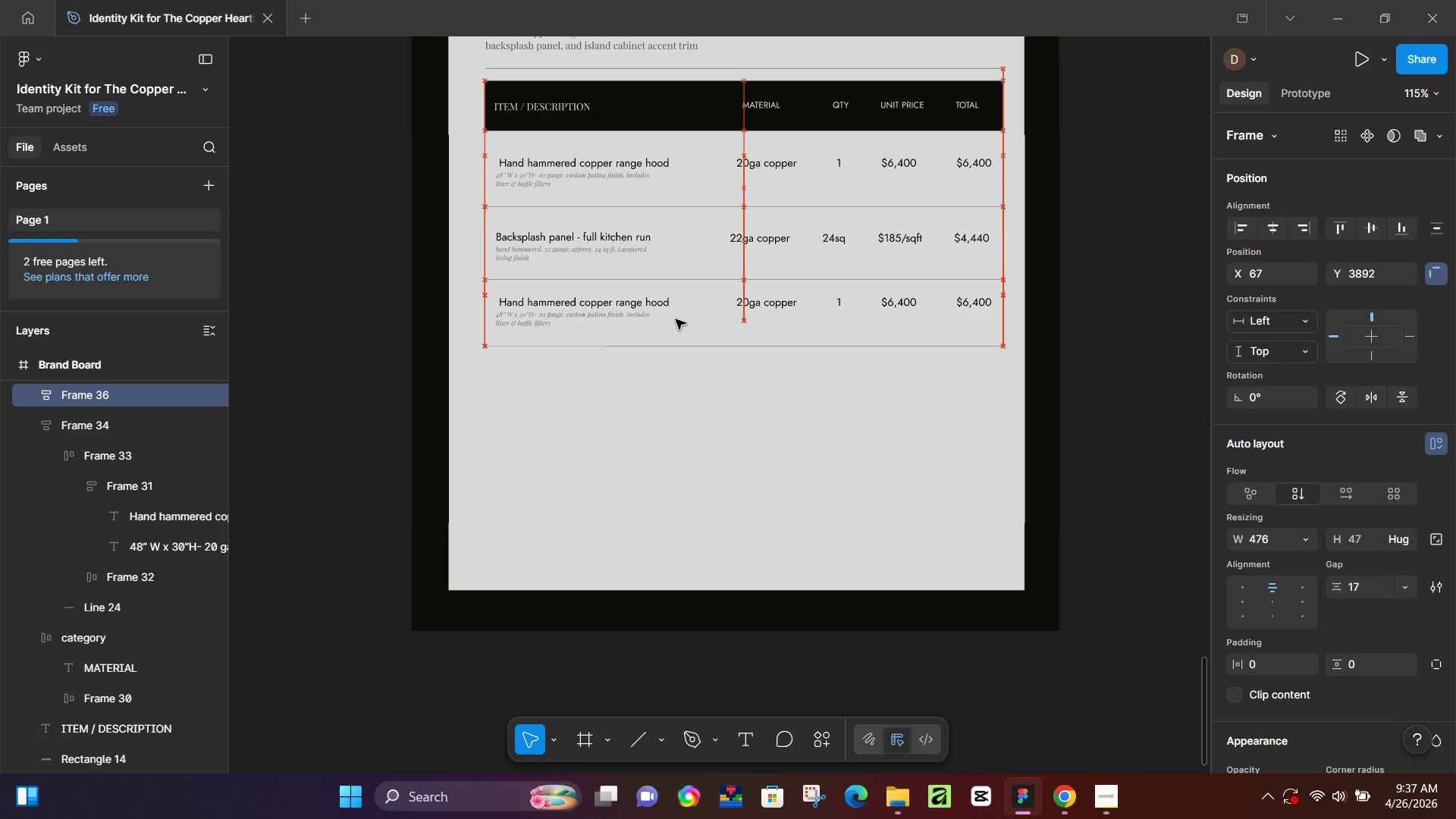 
key(ArrowUp)
 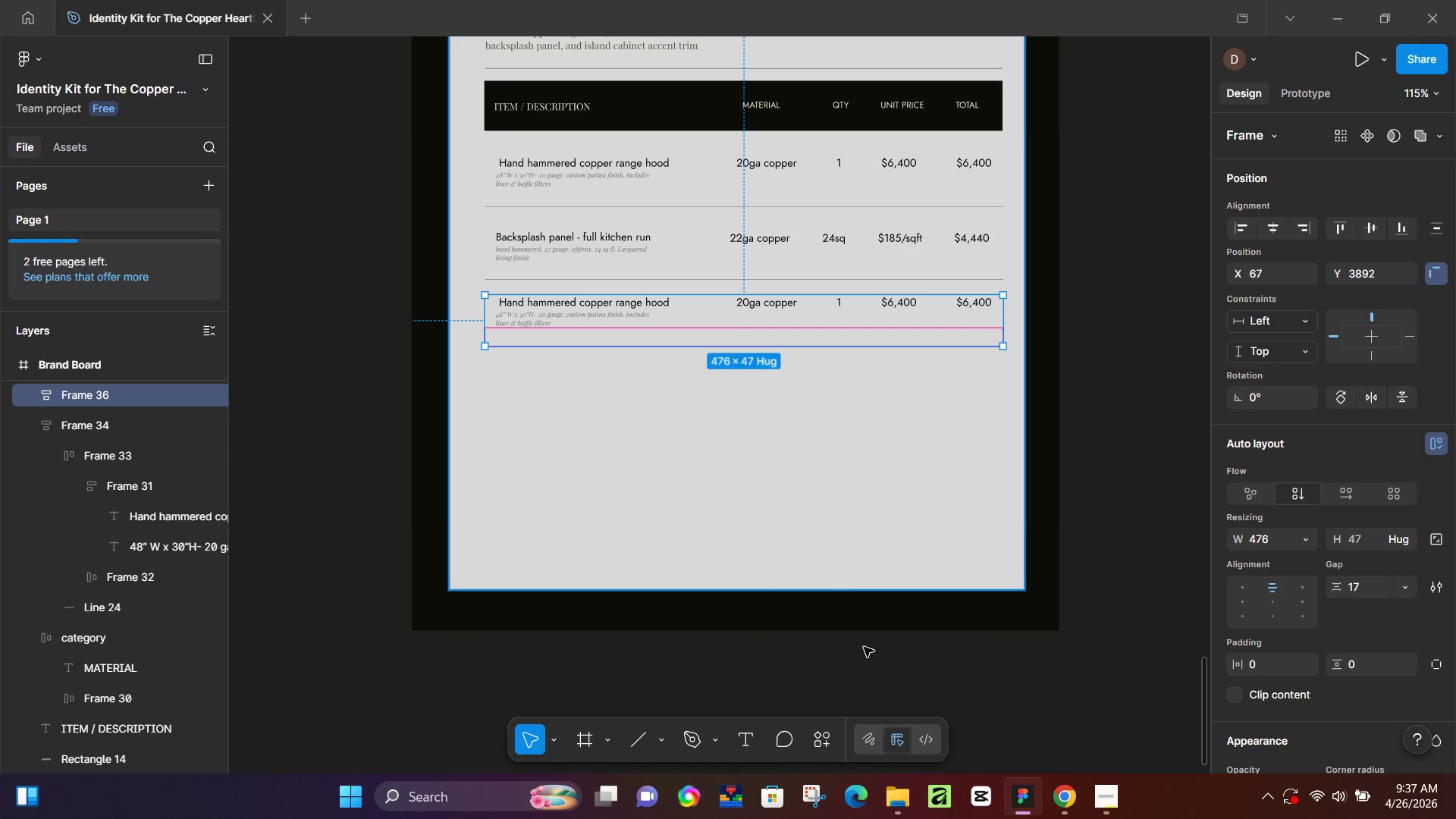 
left_click([1067, 803])
 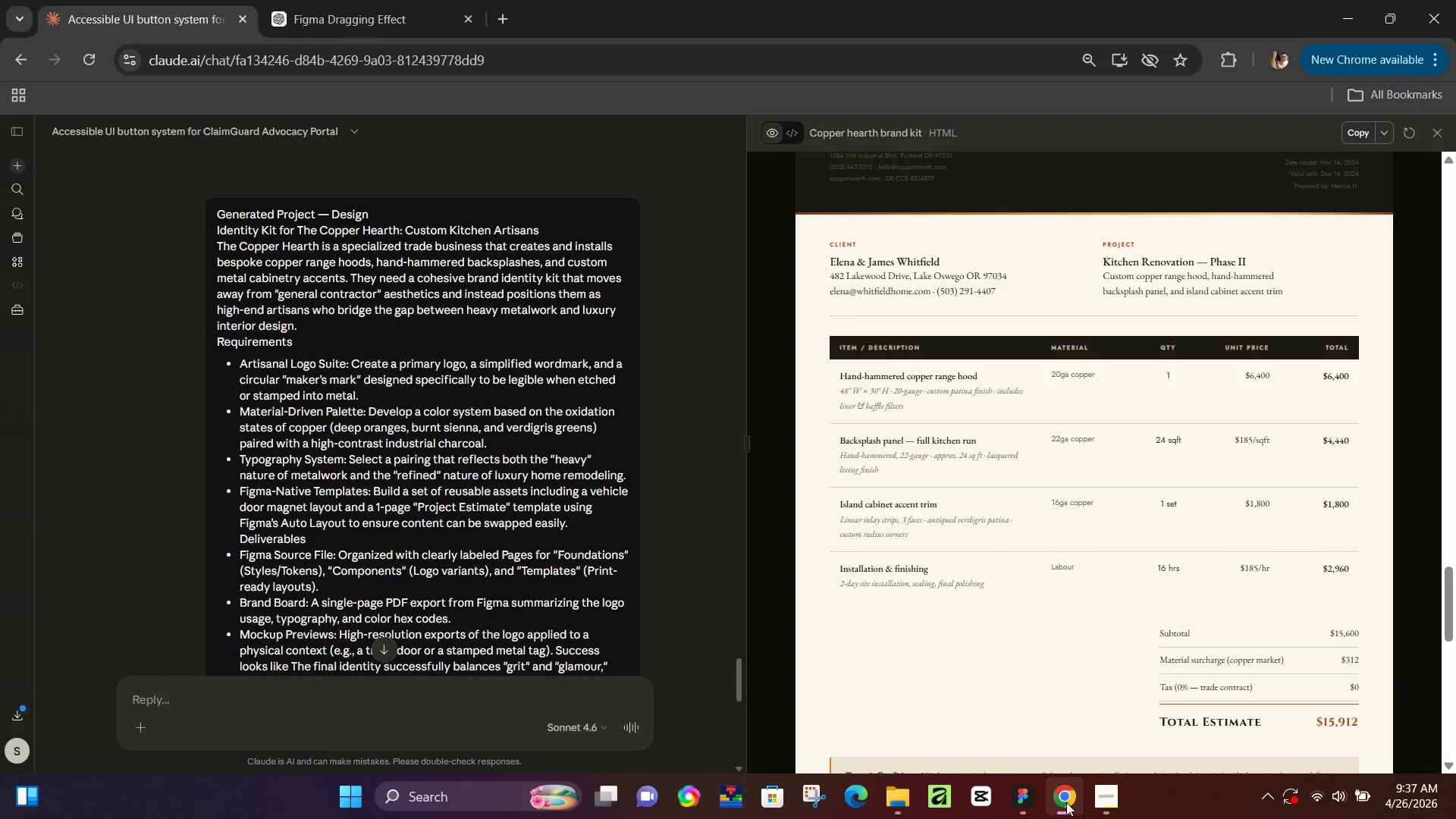 
left_click([1066, 802])
 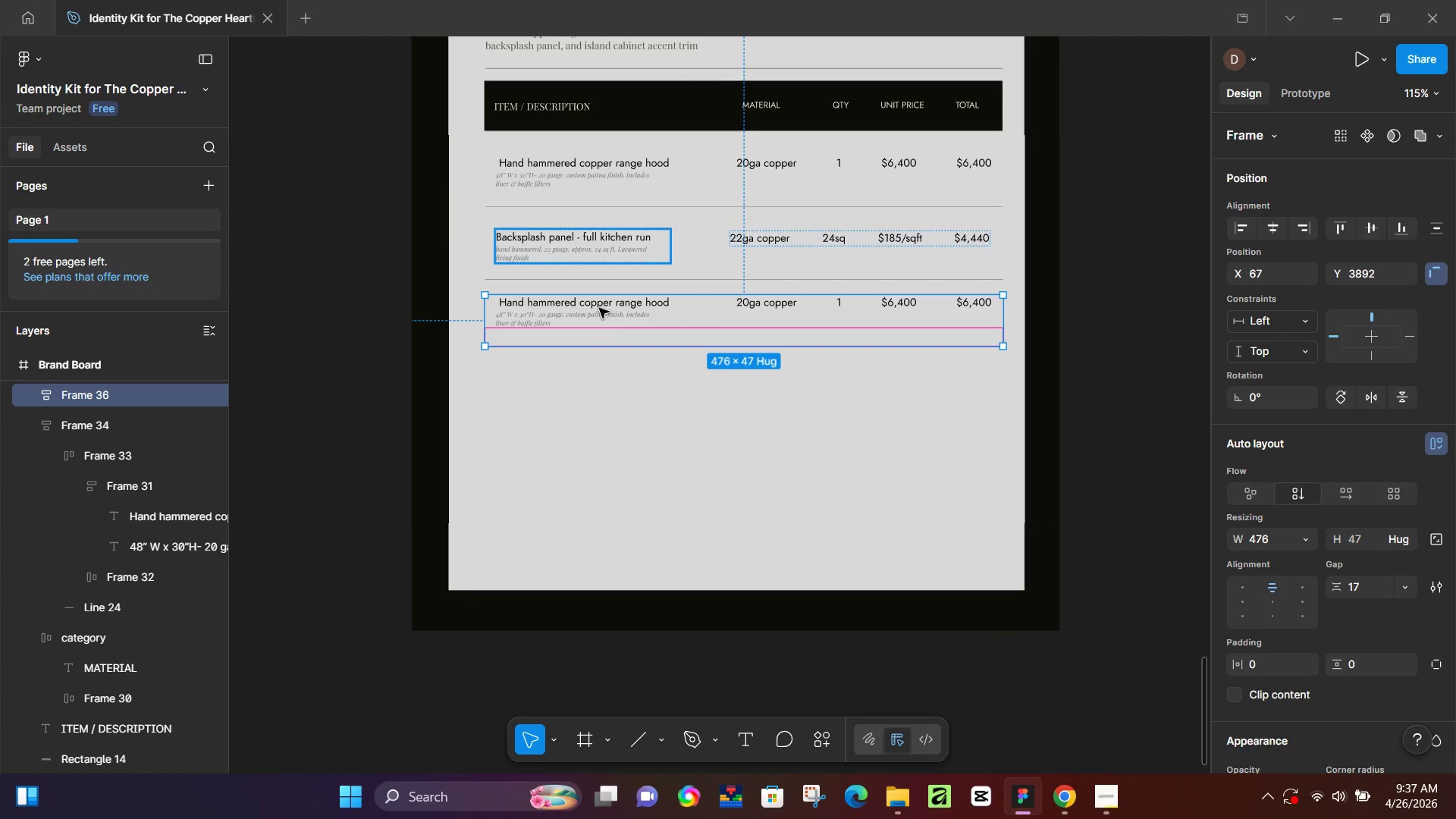 
key(T)
 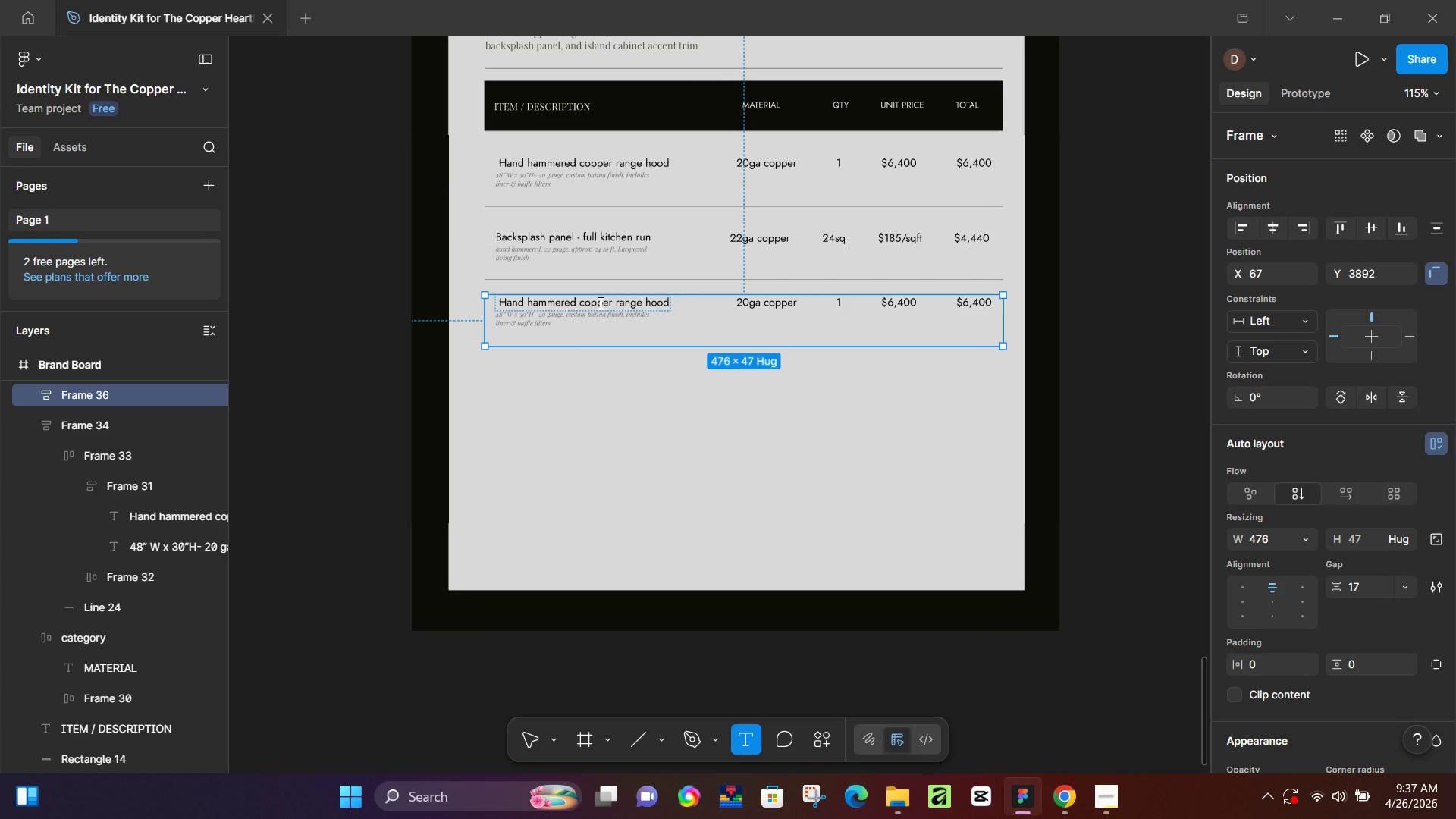 
left_click([599, 303])
 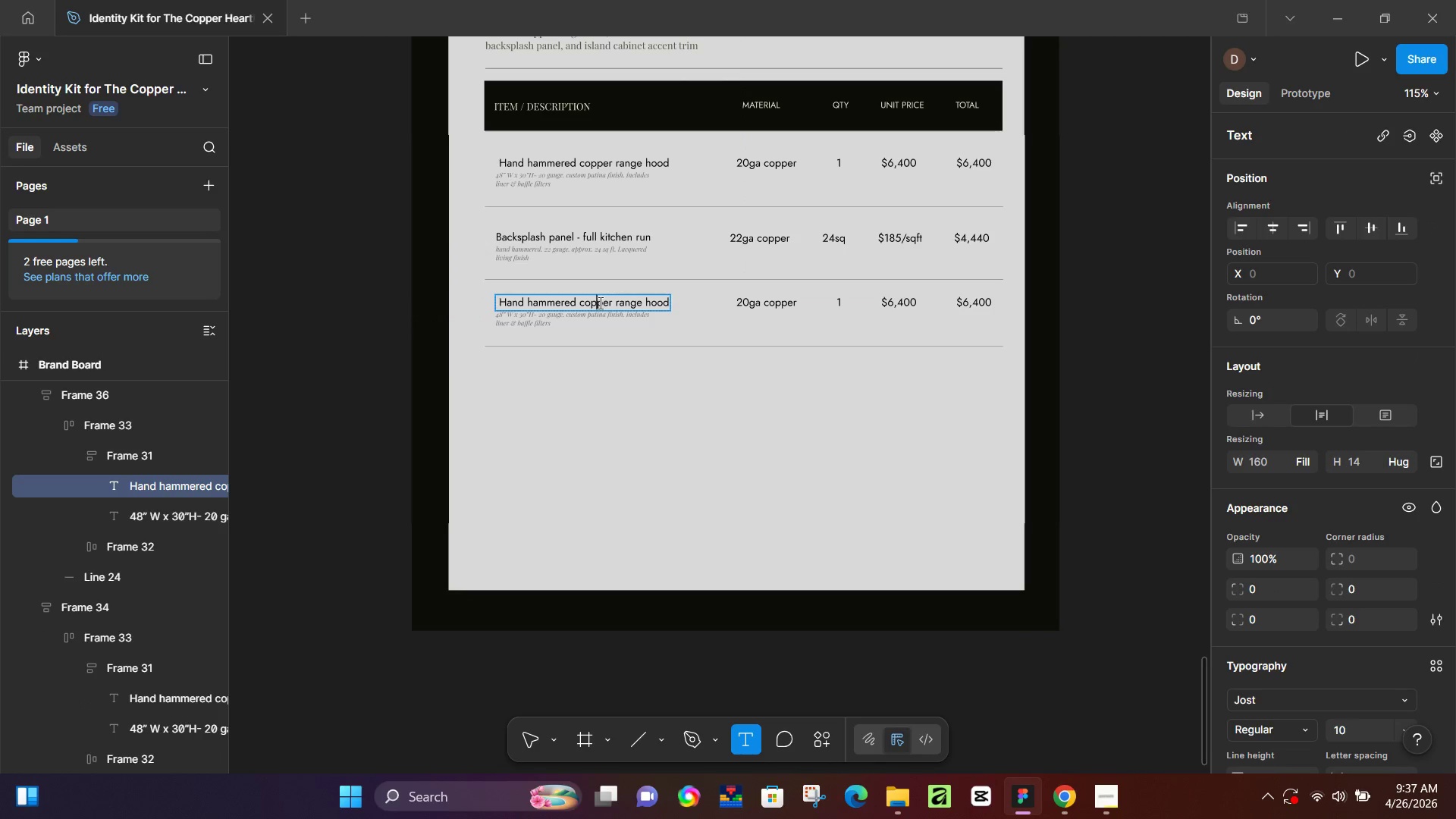 
key(Control+A)
 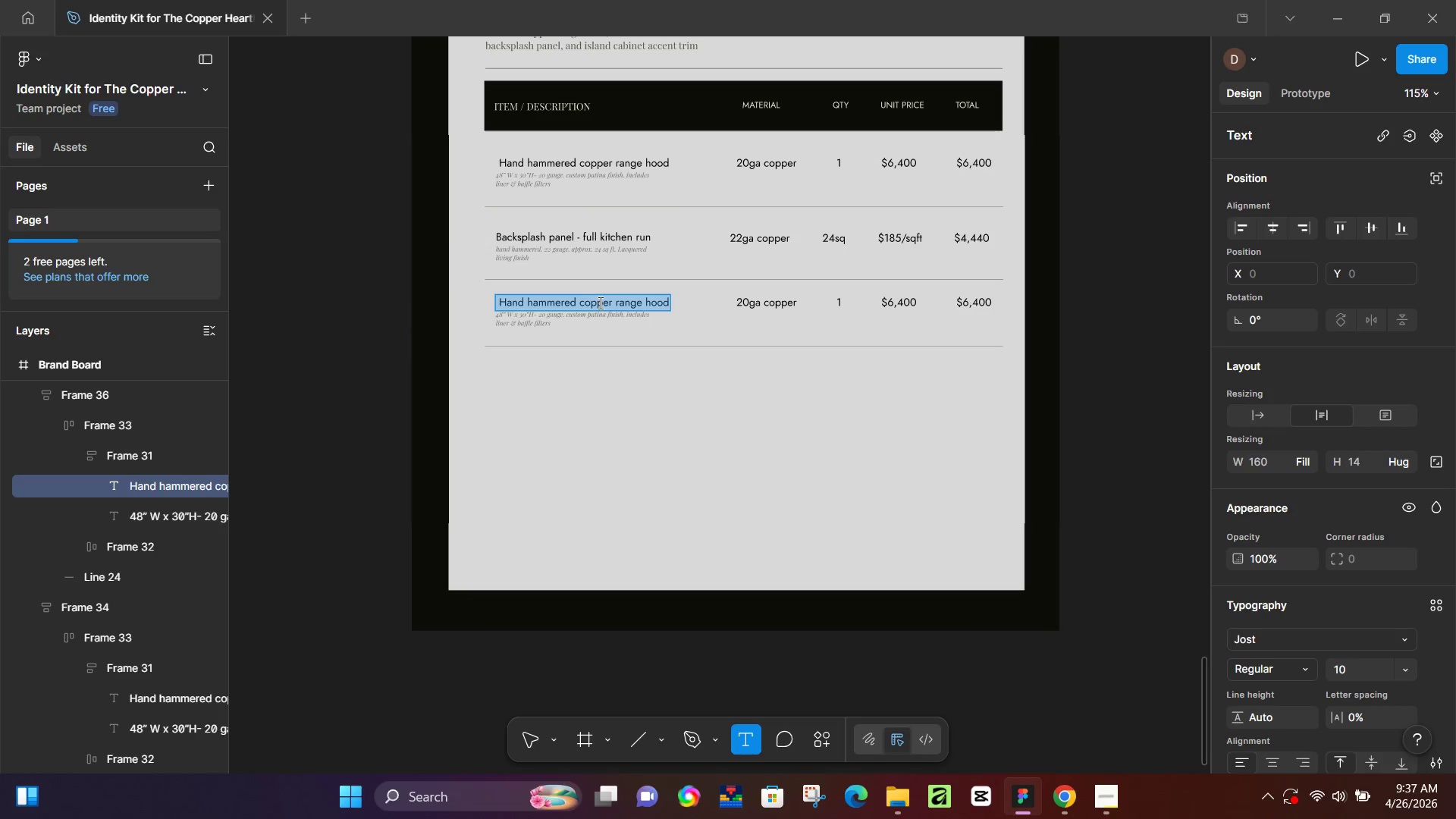 
type(IS)
key(Backspace)
type(sland cabinet accej)
key(Backspace)
type(nt trim)
 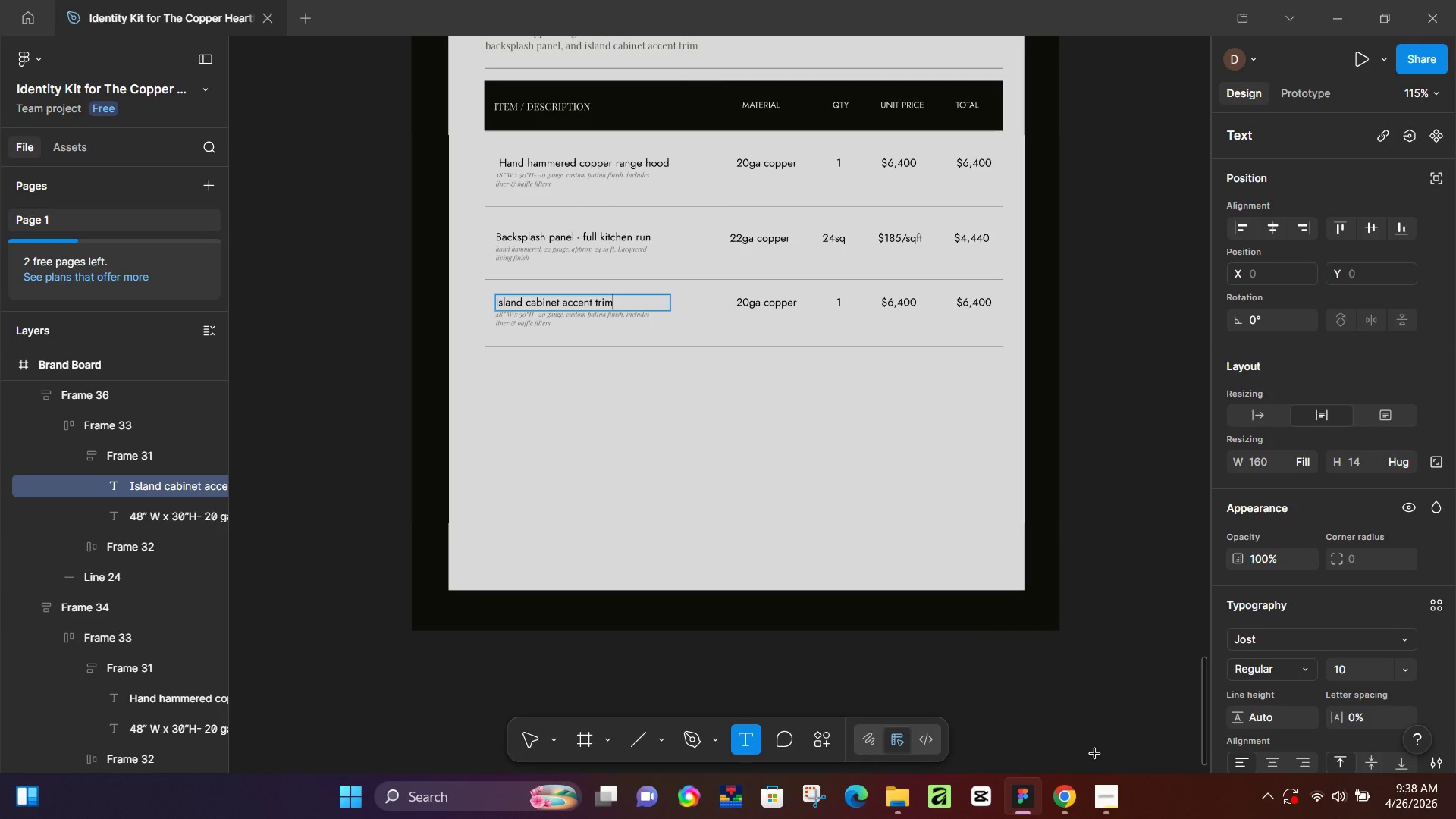 
left_click([1061, 792])
 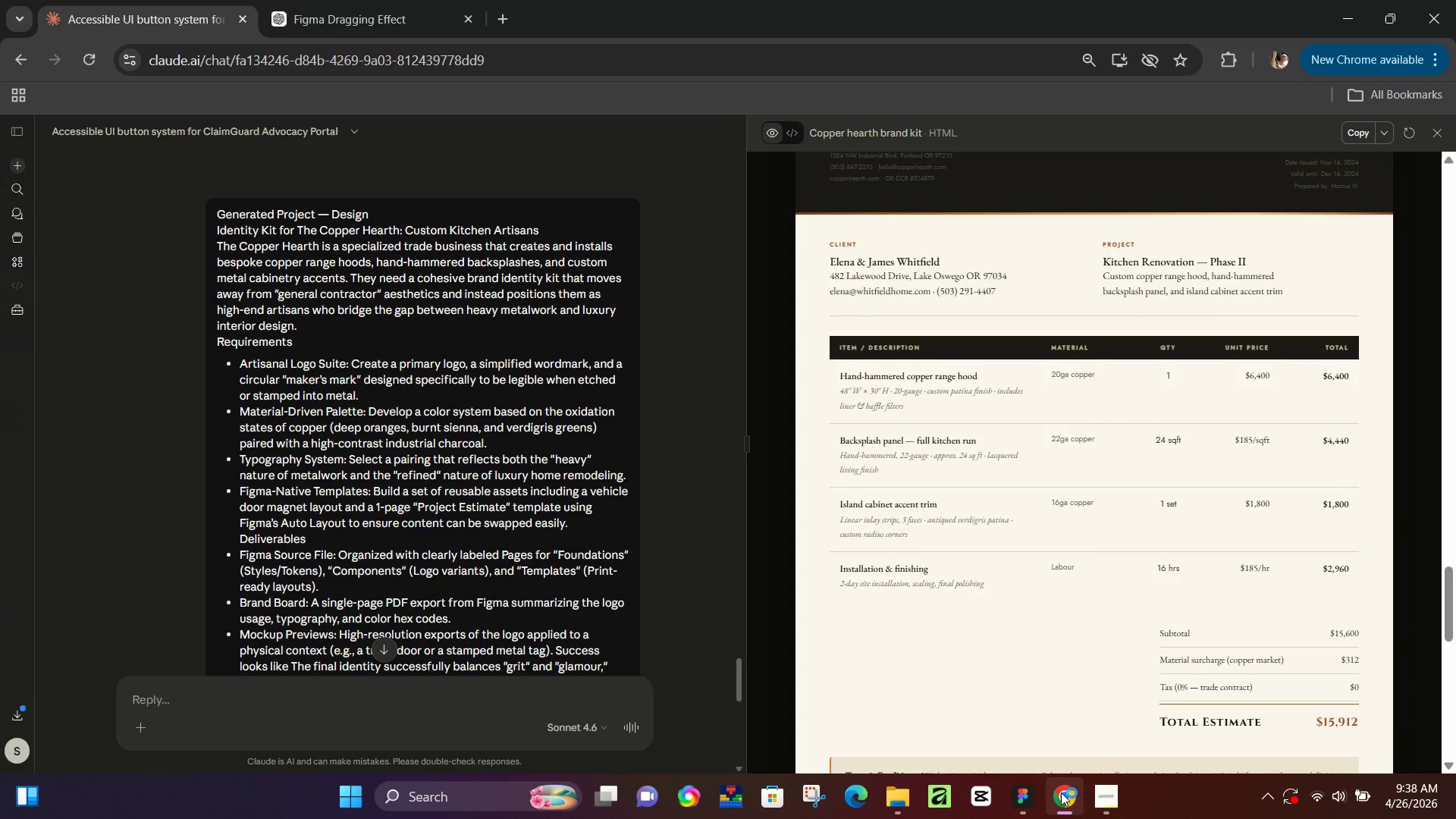 
left_click([1061, 792])
 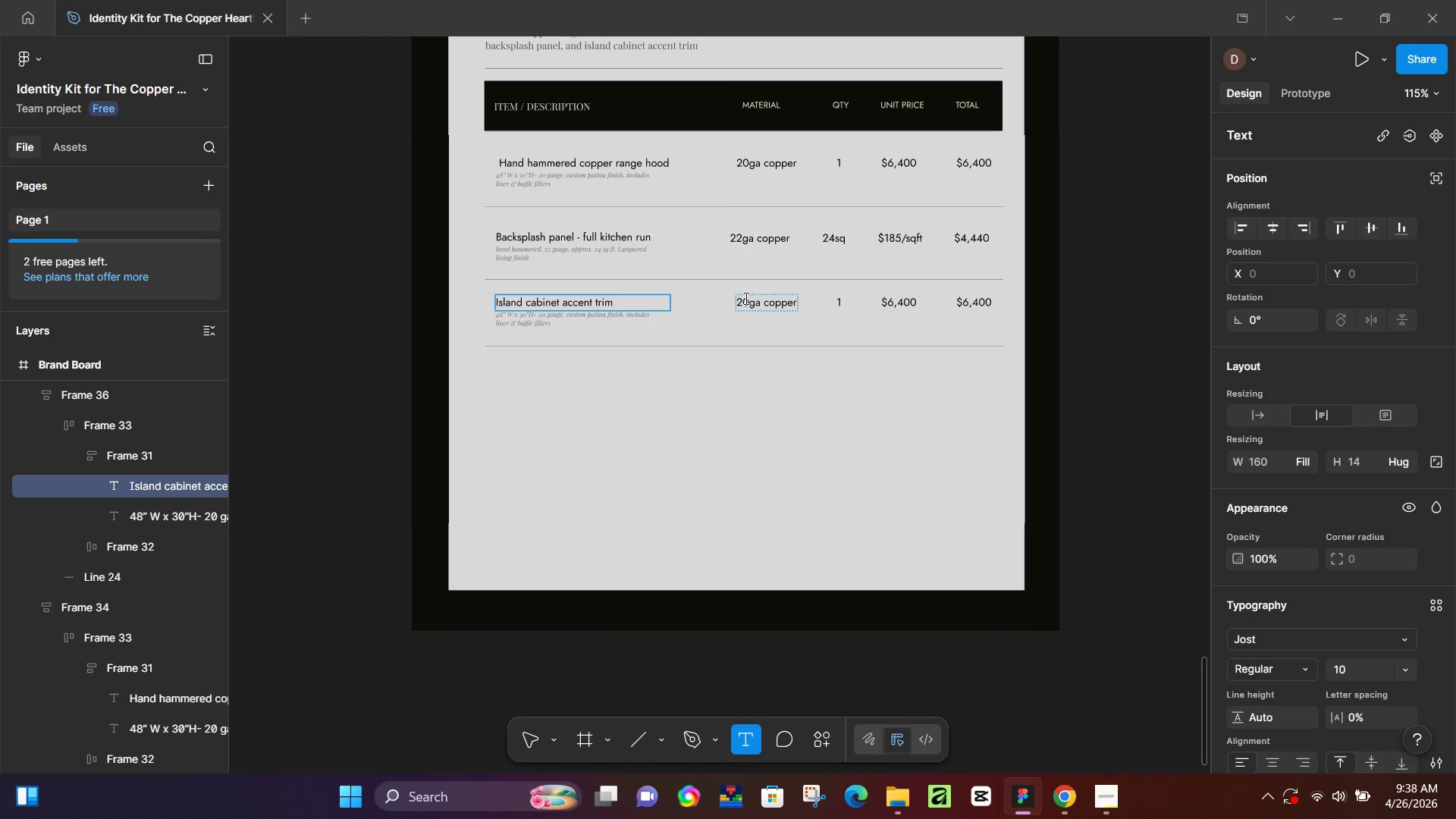 
left_click([745, 298])
 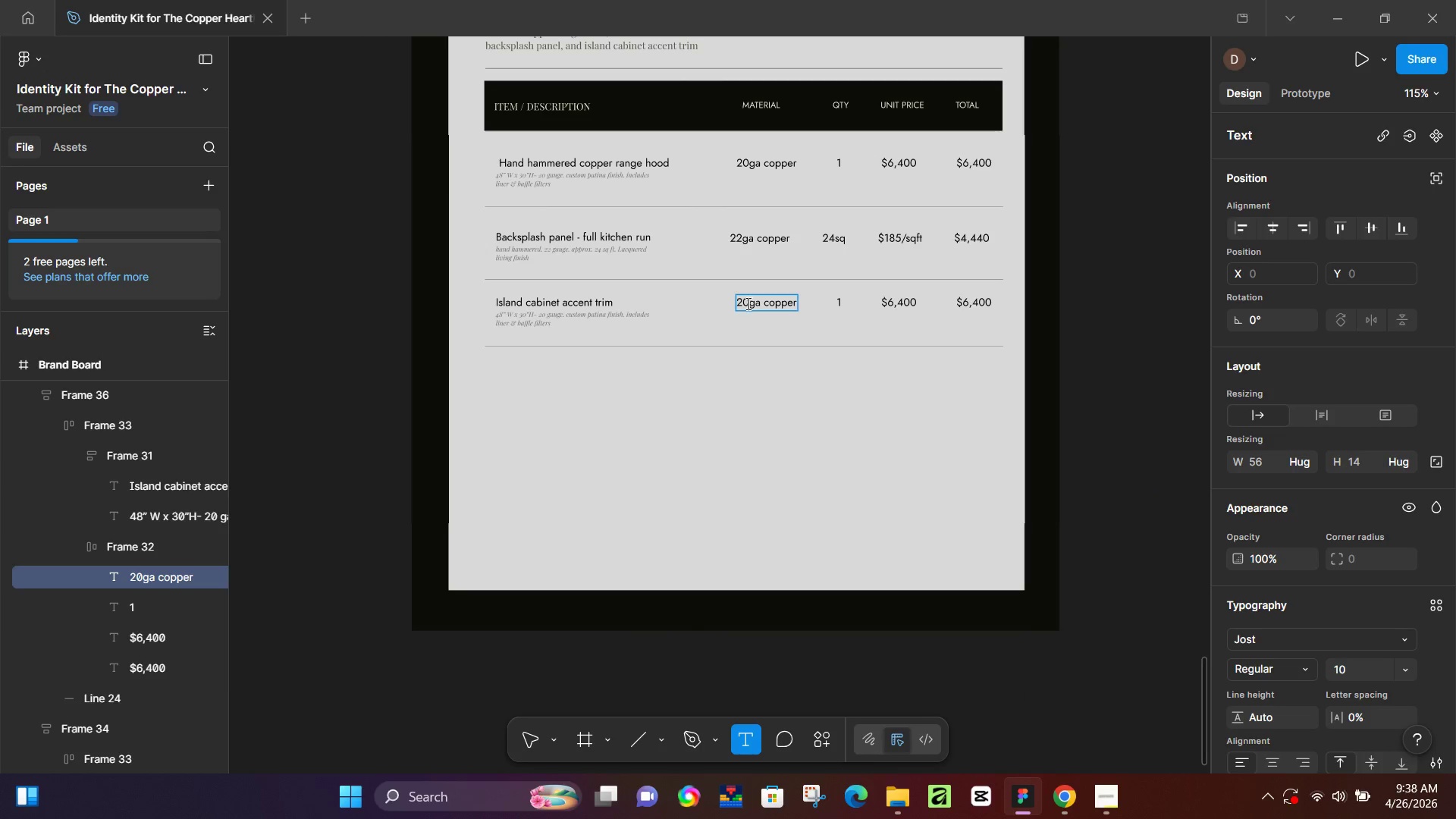 
left_click([746, 303])
 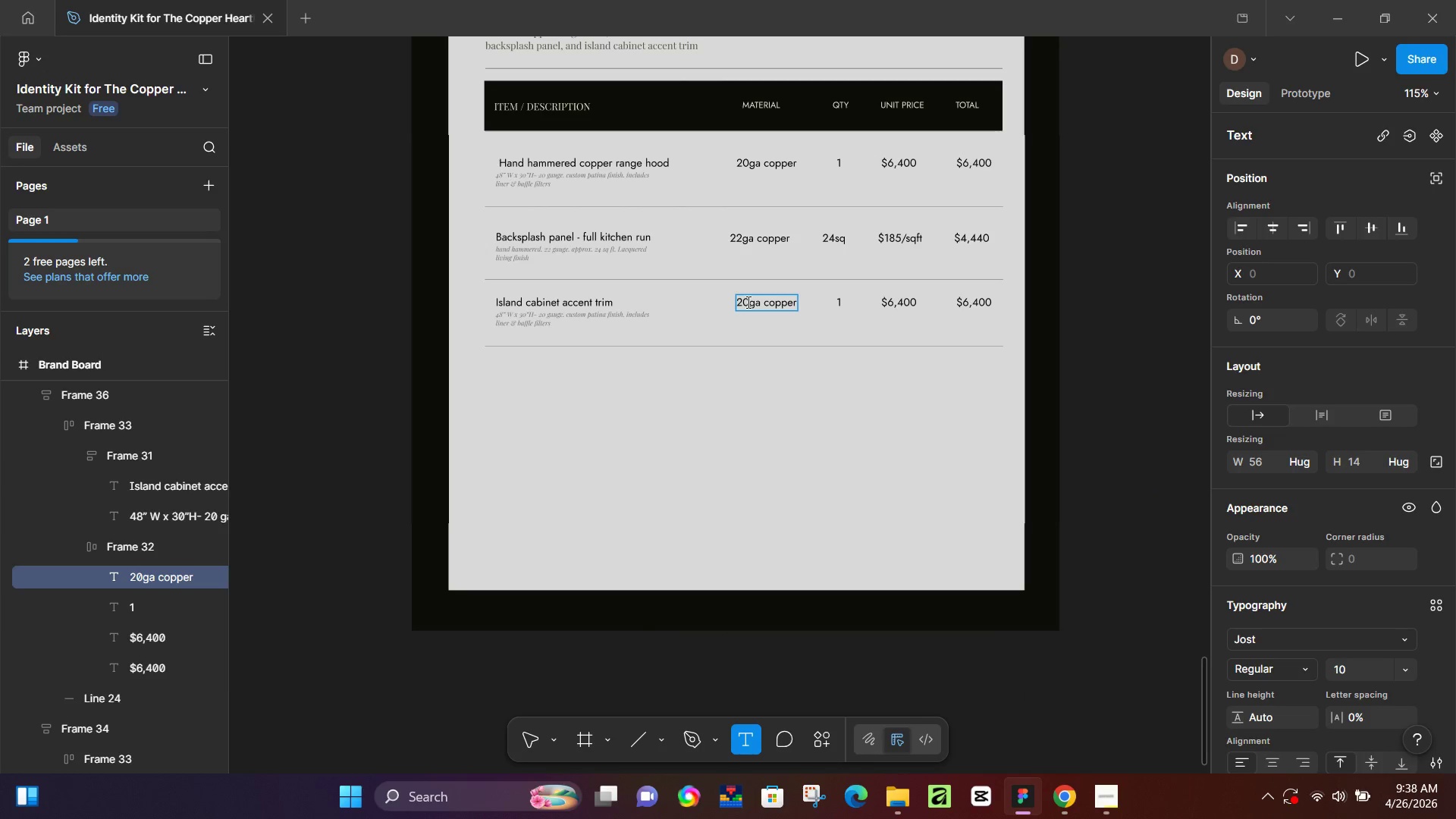 
key(Backspace)
 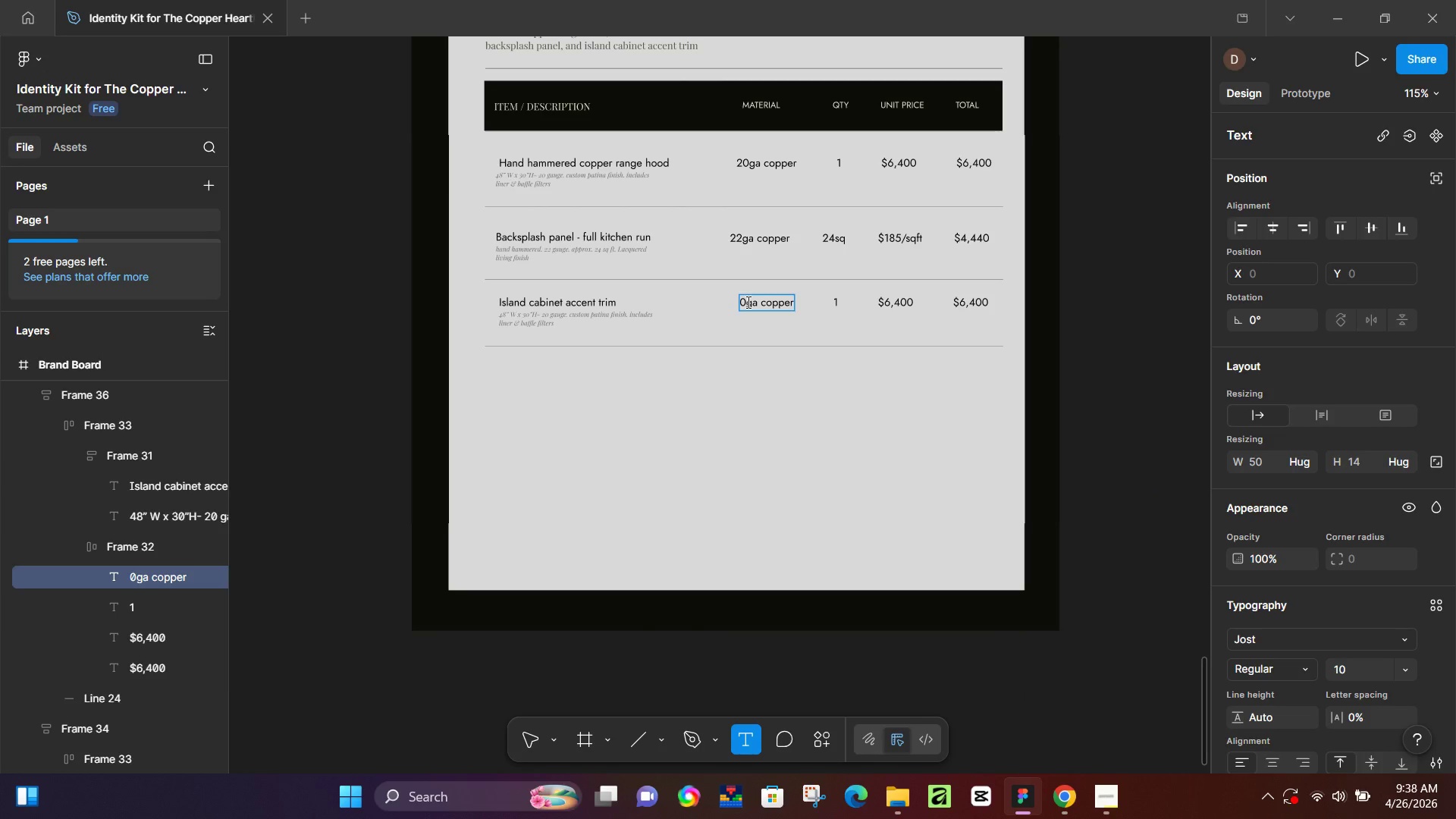 
key(ArrowRight)
 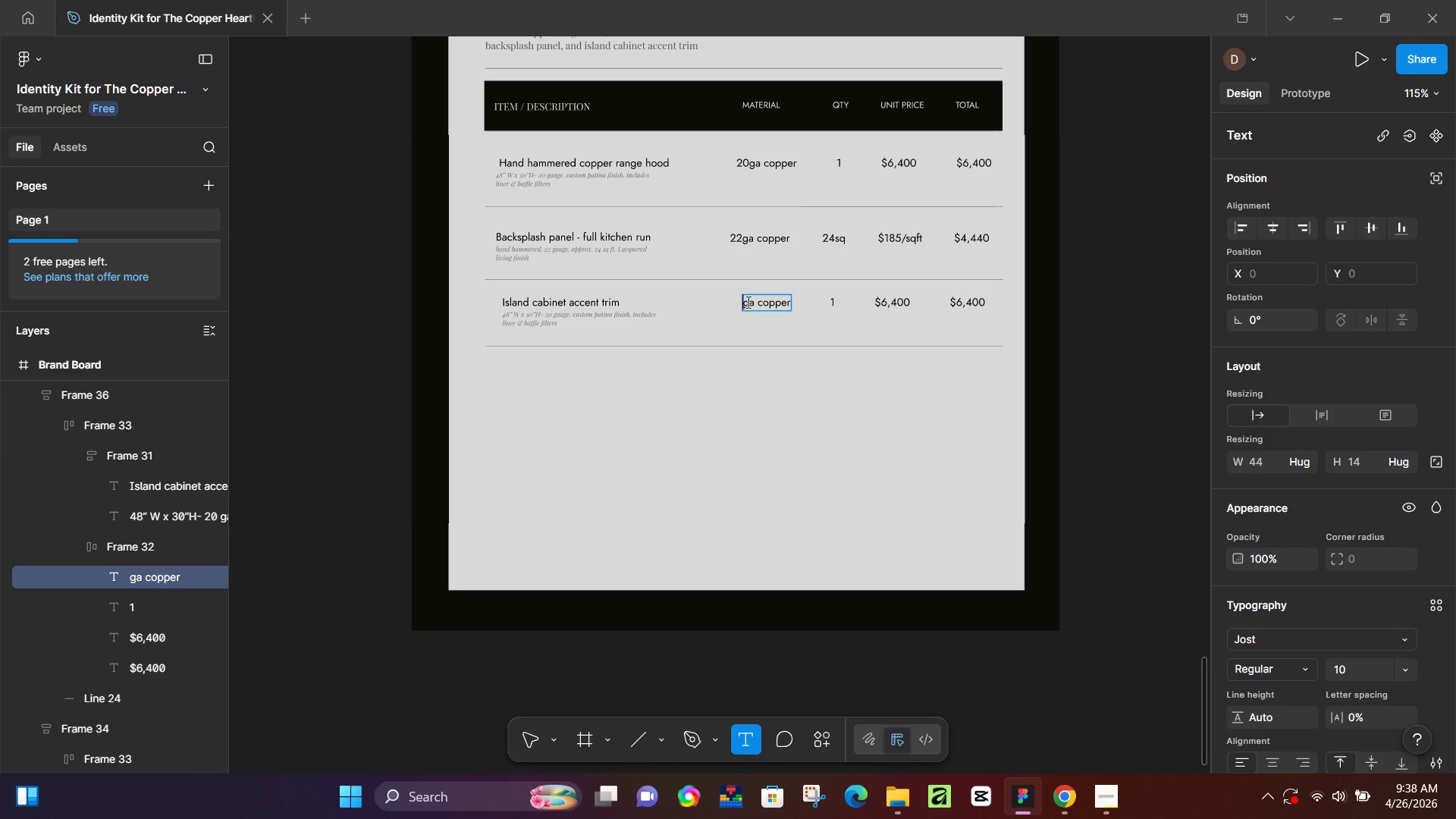 
key(Backspace)
type(16)
 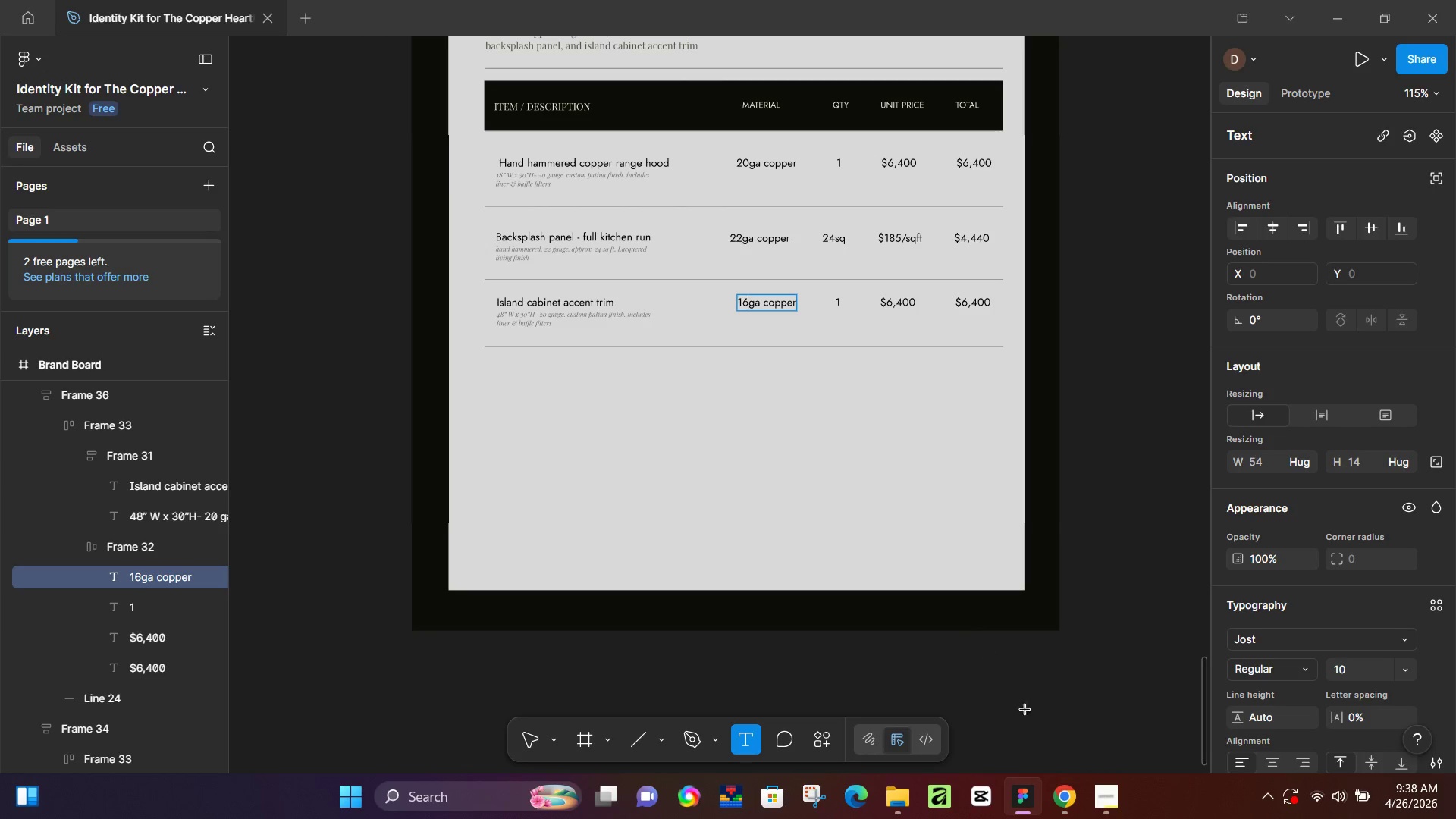 
left_click([1078, 789])
 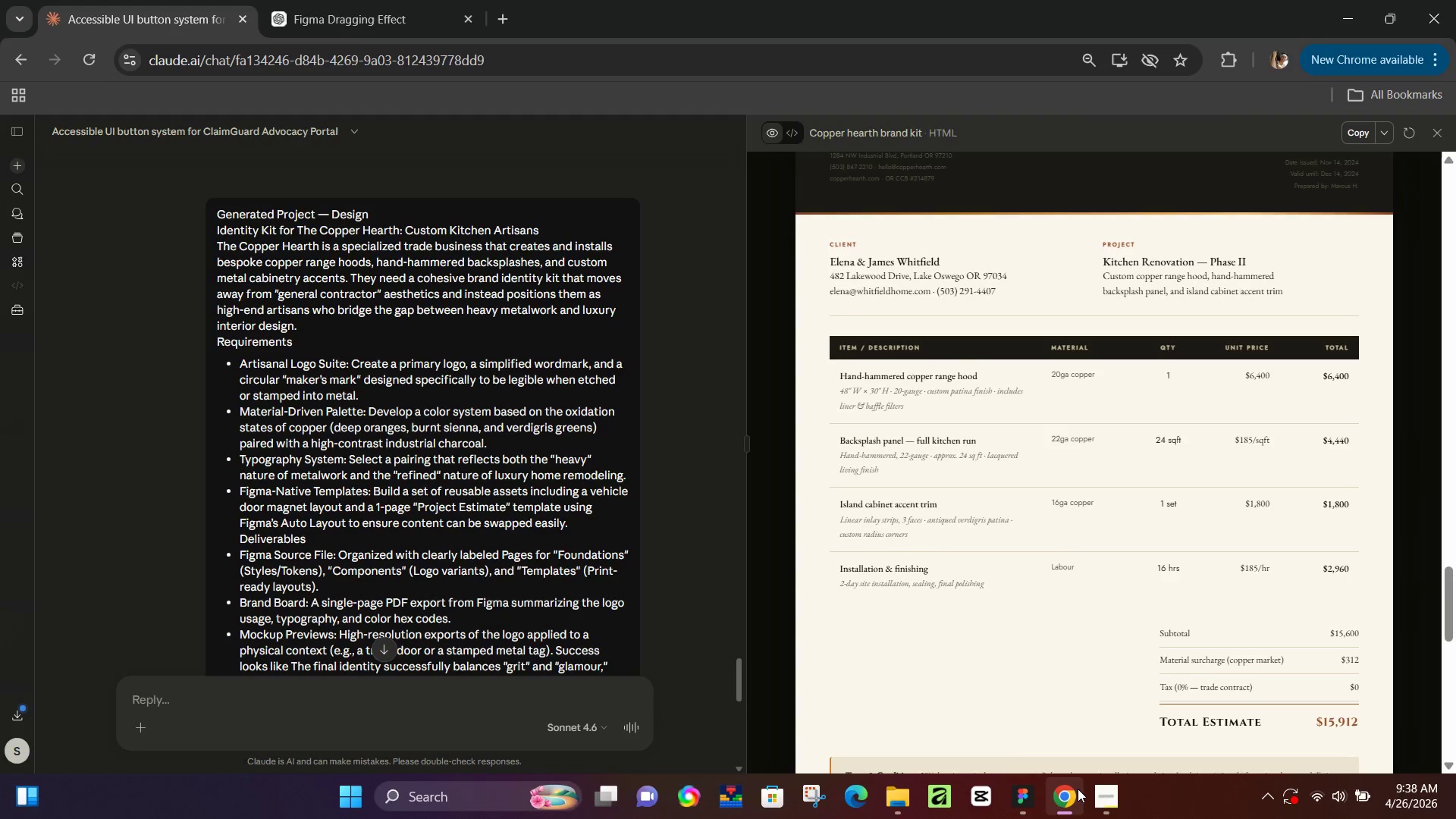 
left_click([1078, 789])
 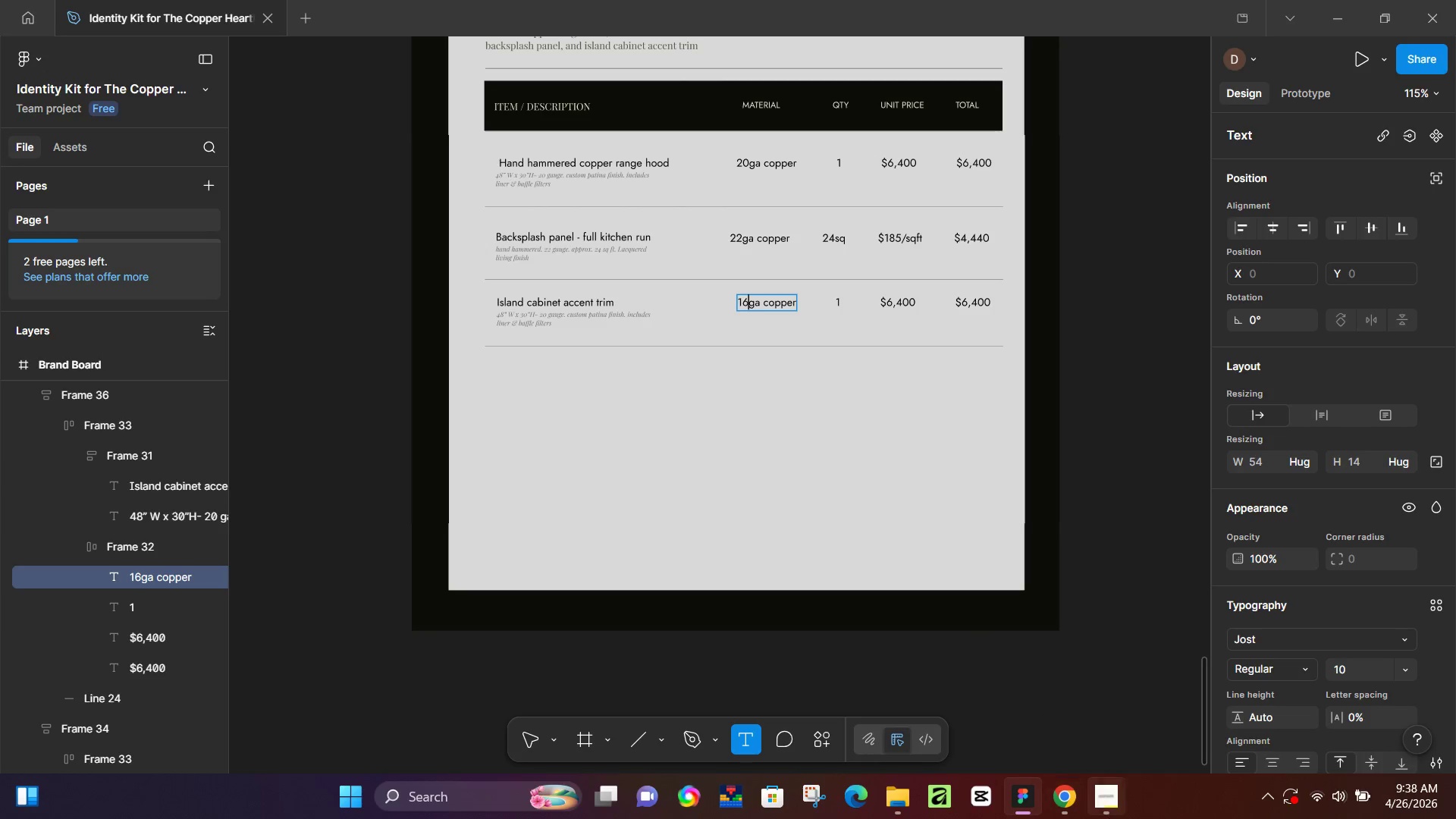 
left_click([1075, 795])
 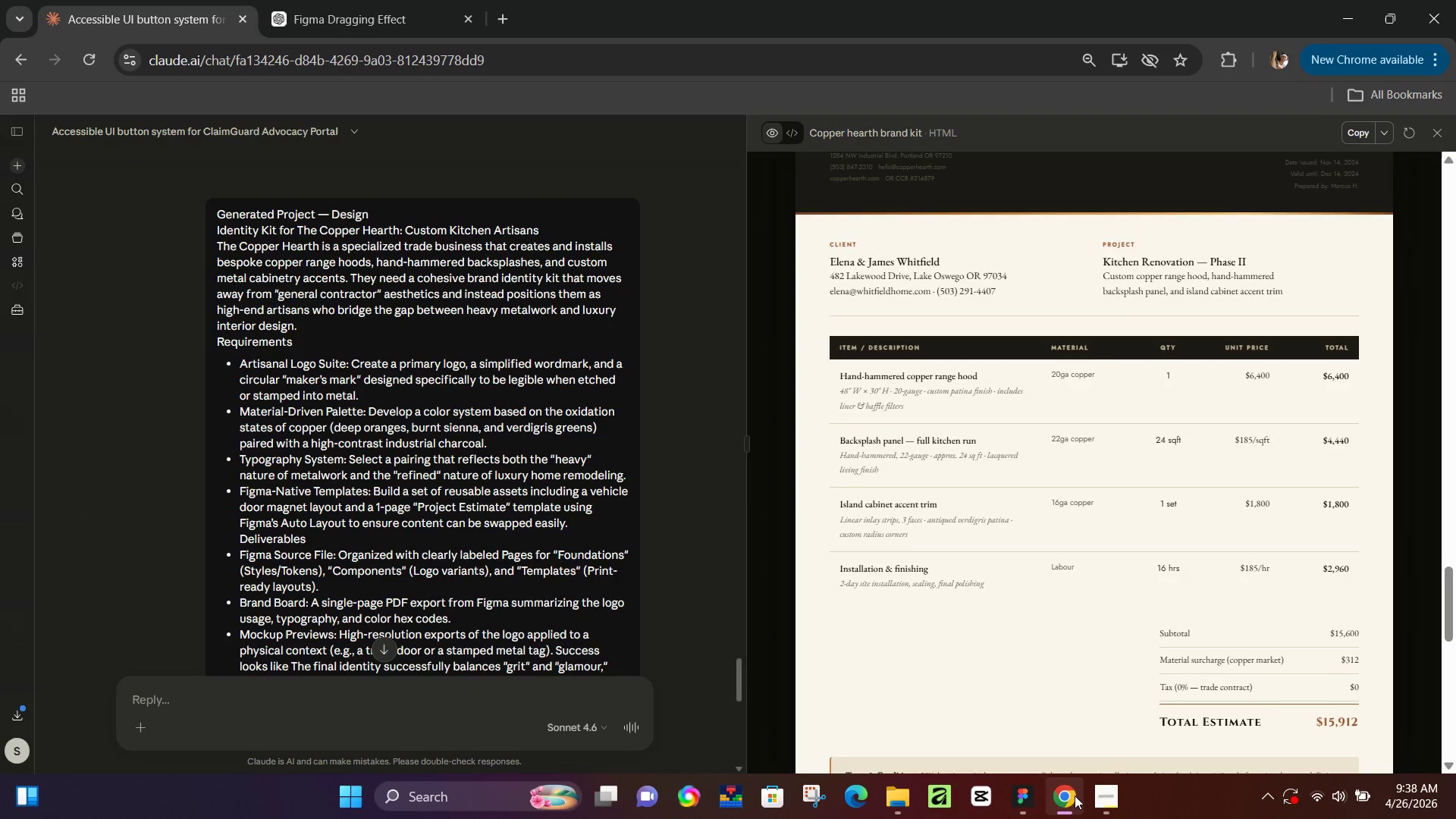 
left_click([1075, 795])
 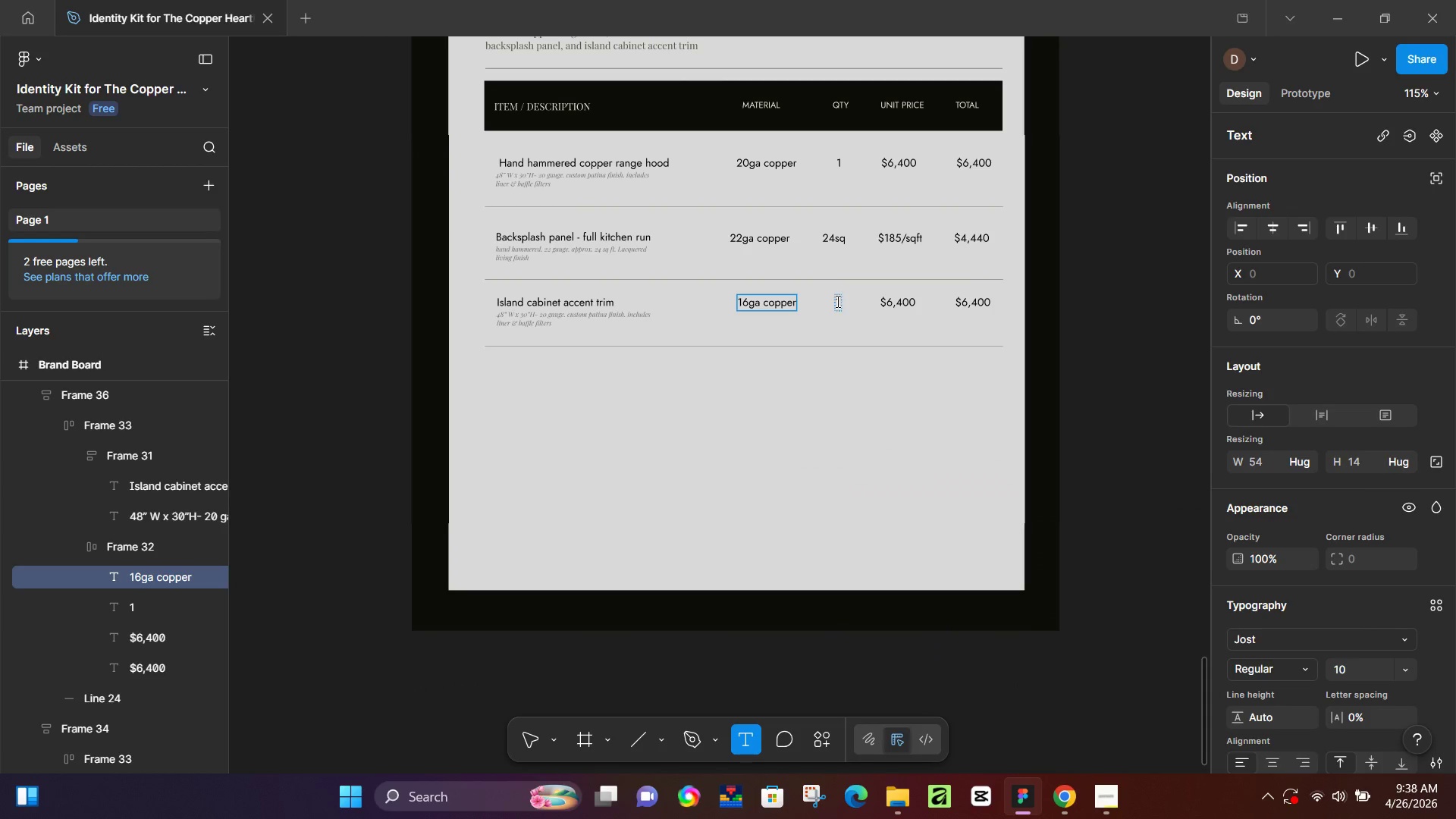 
left_click([839, 300])
 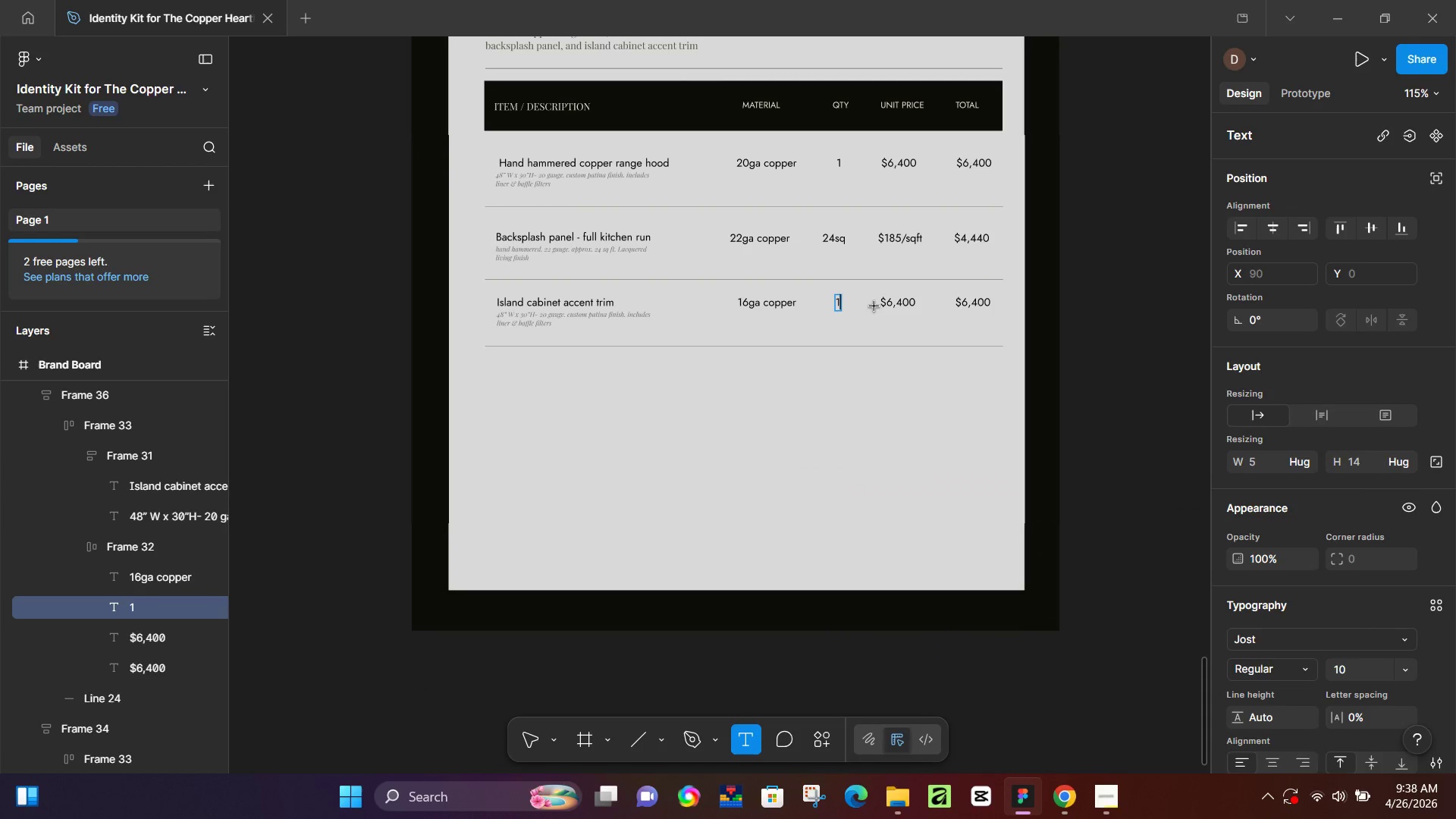 
type( set)
 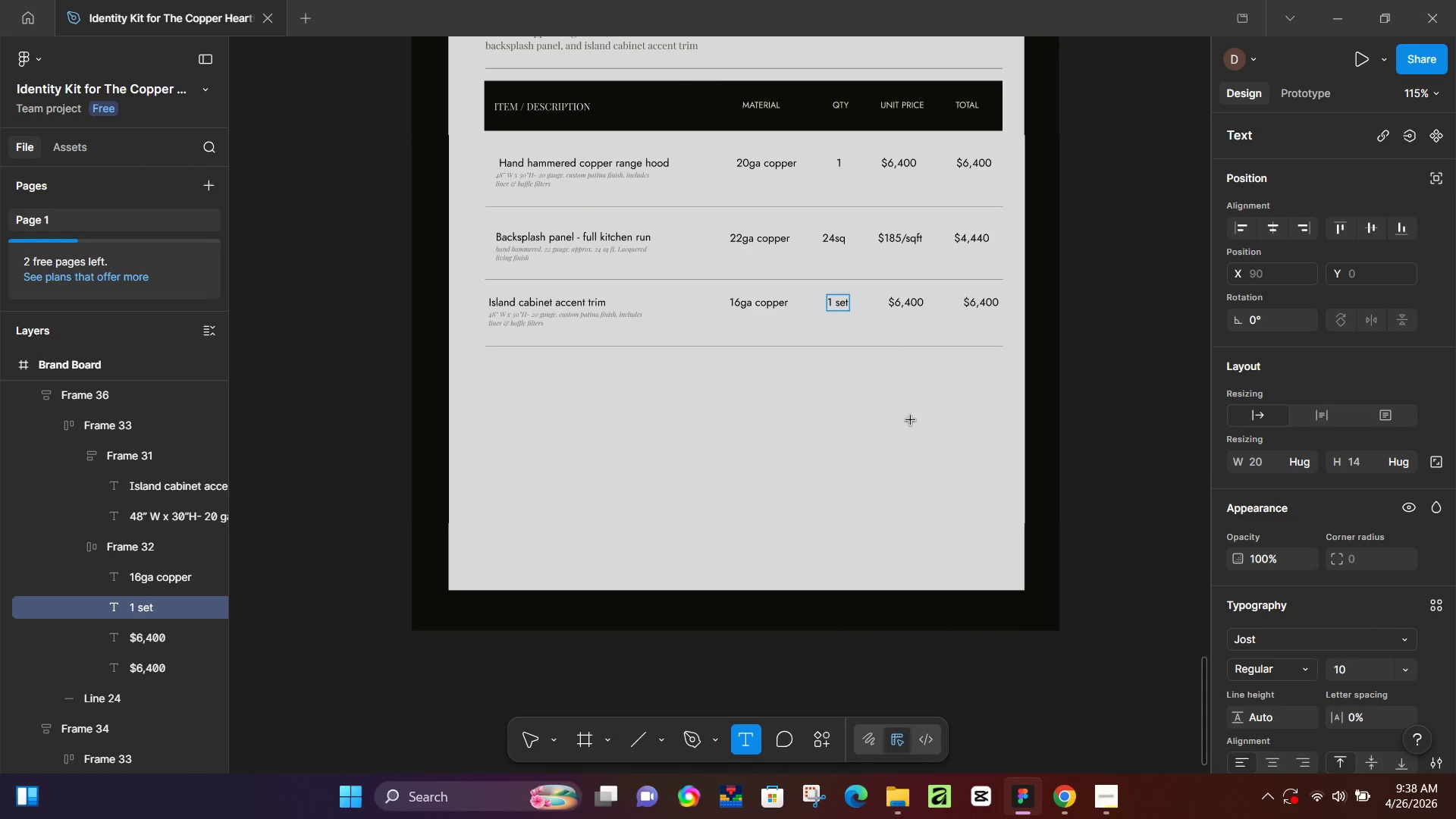 
left_click([1062, 795])
 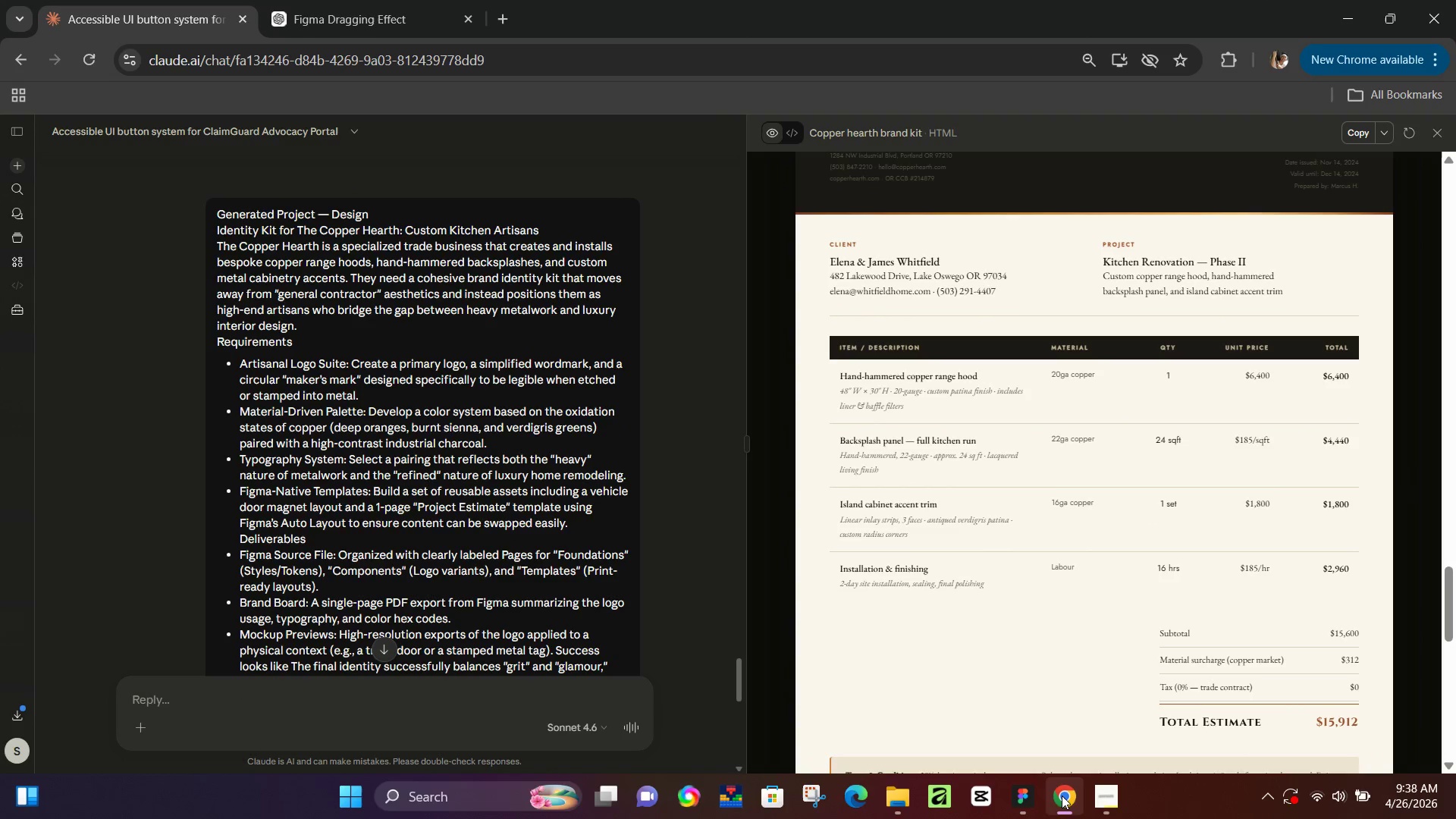 
left_click([1062, 795])
 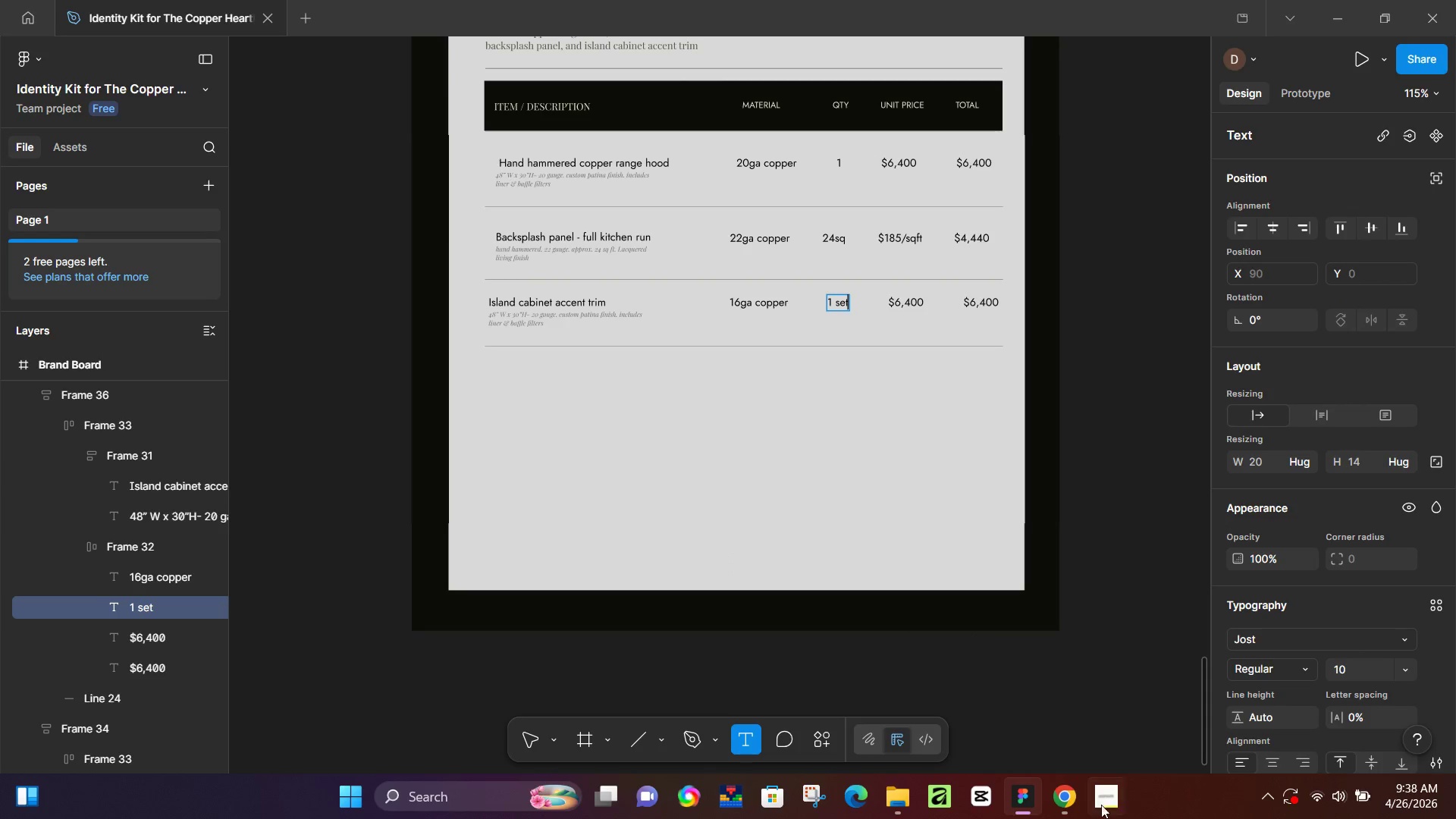 
left_click([1059, 799])
 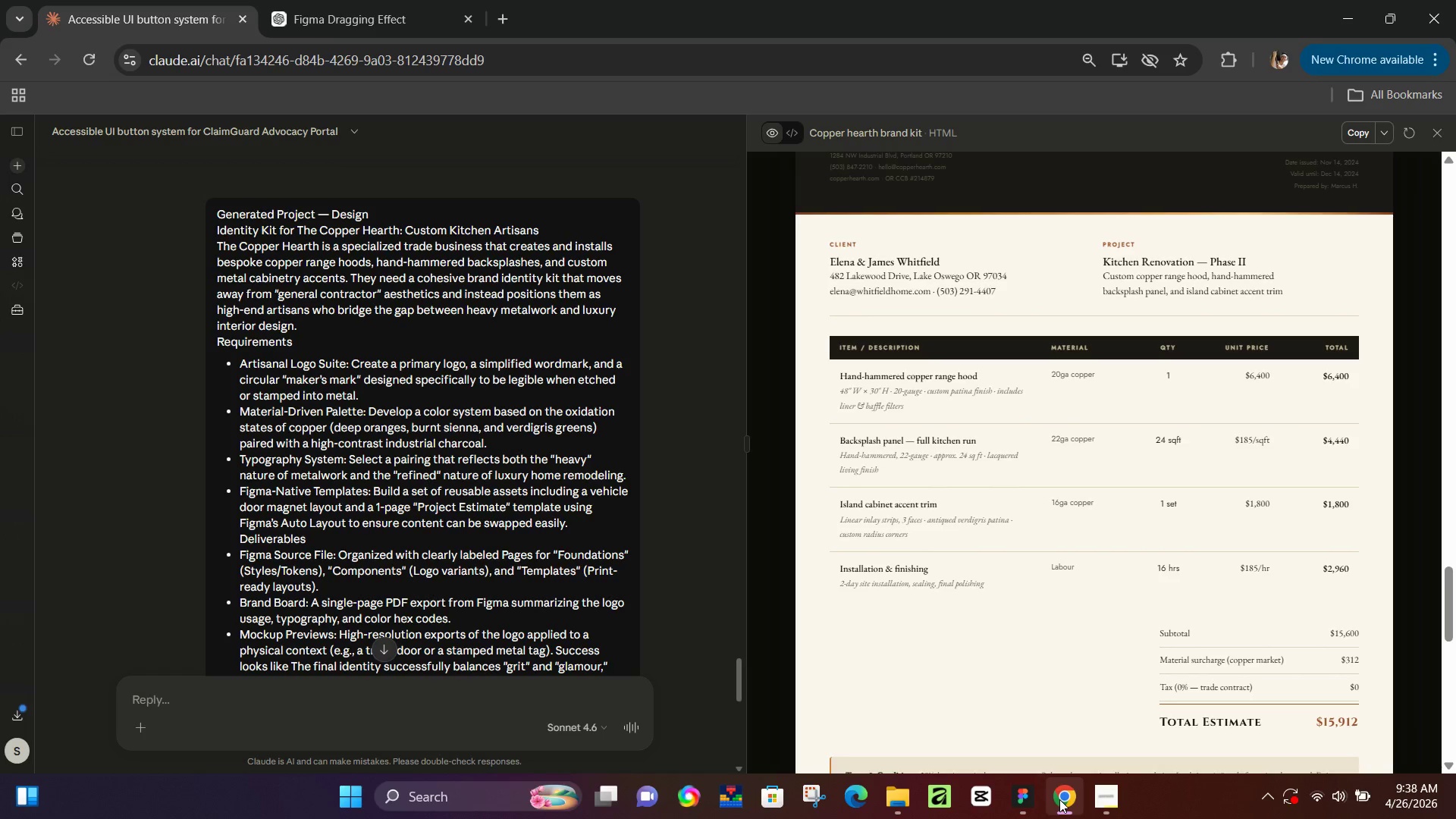 
left_click([1059, 799])
 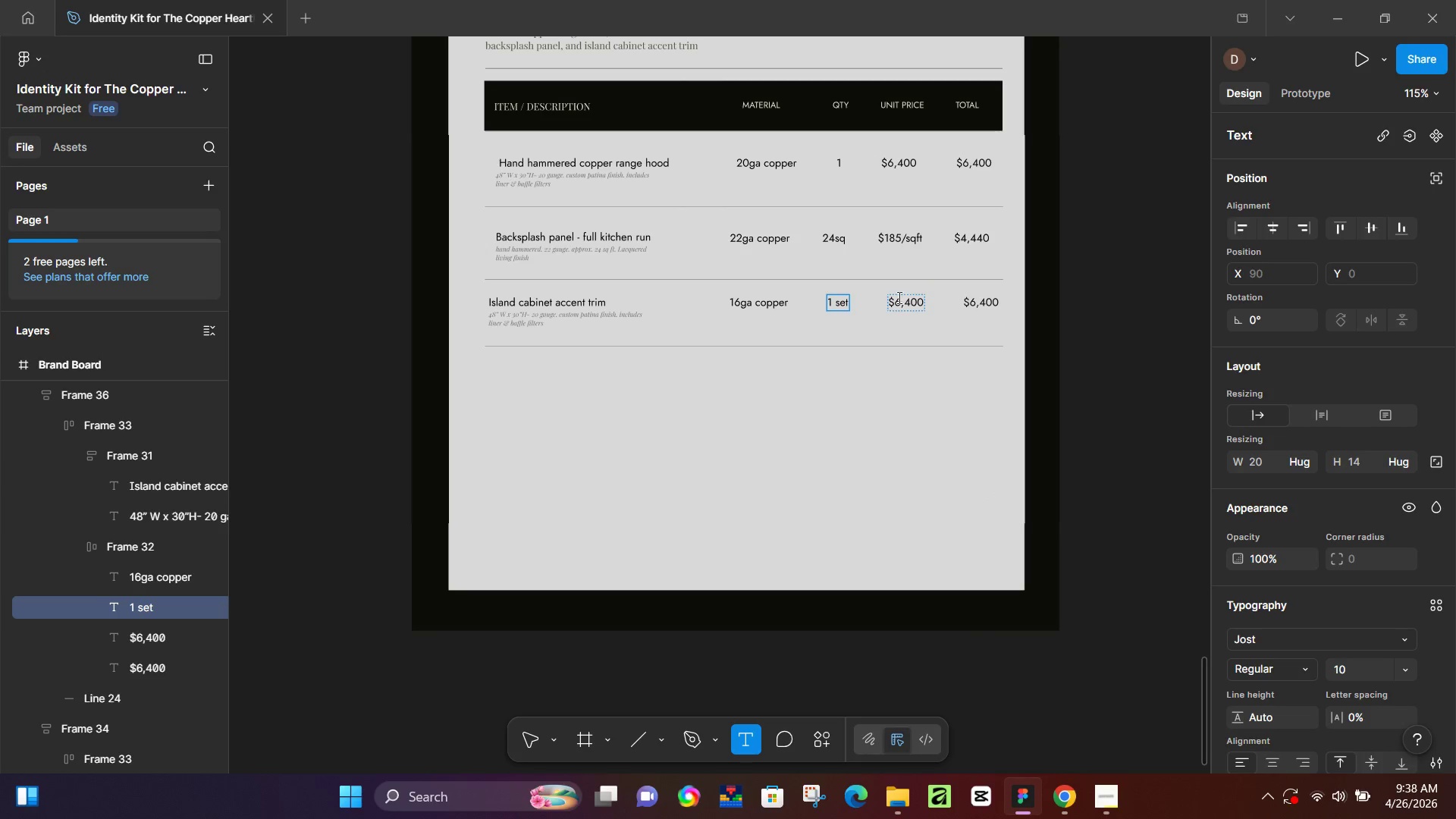 
left_click([898, 299])
 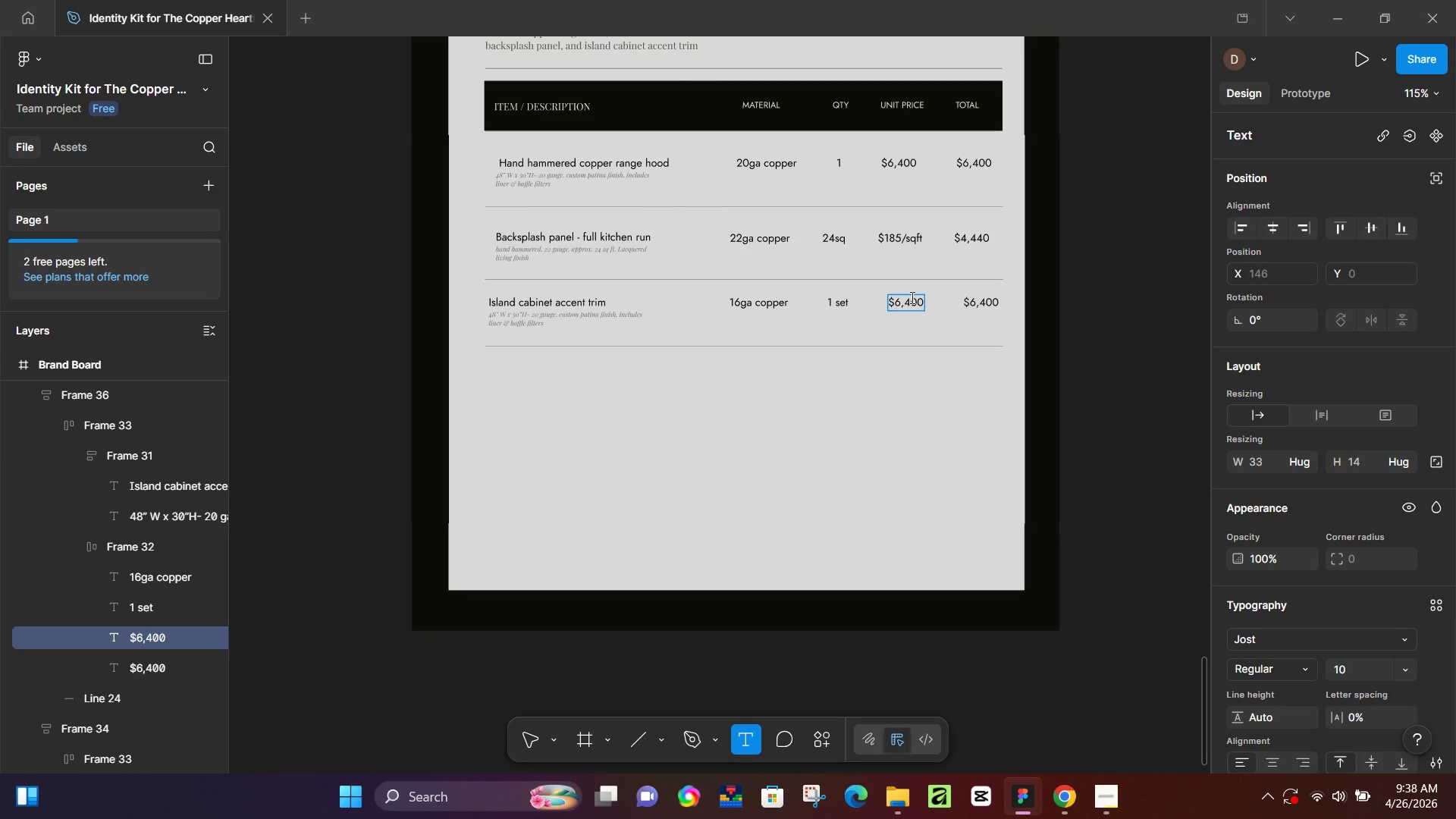 
key(ArrowRight)
 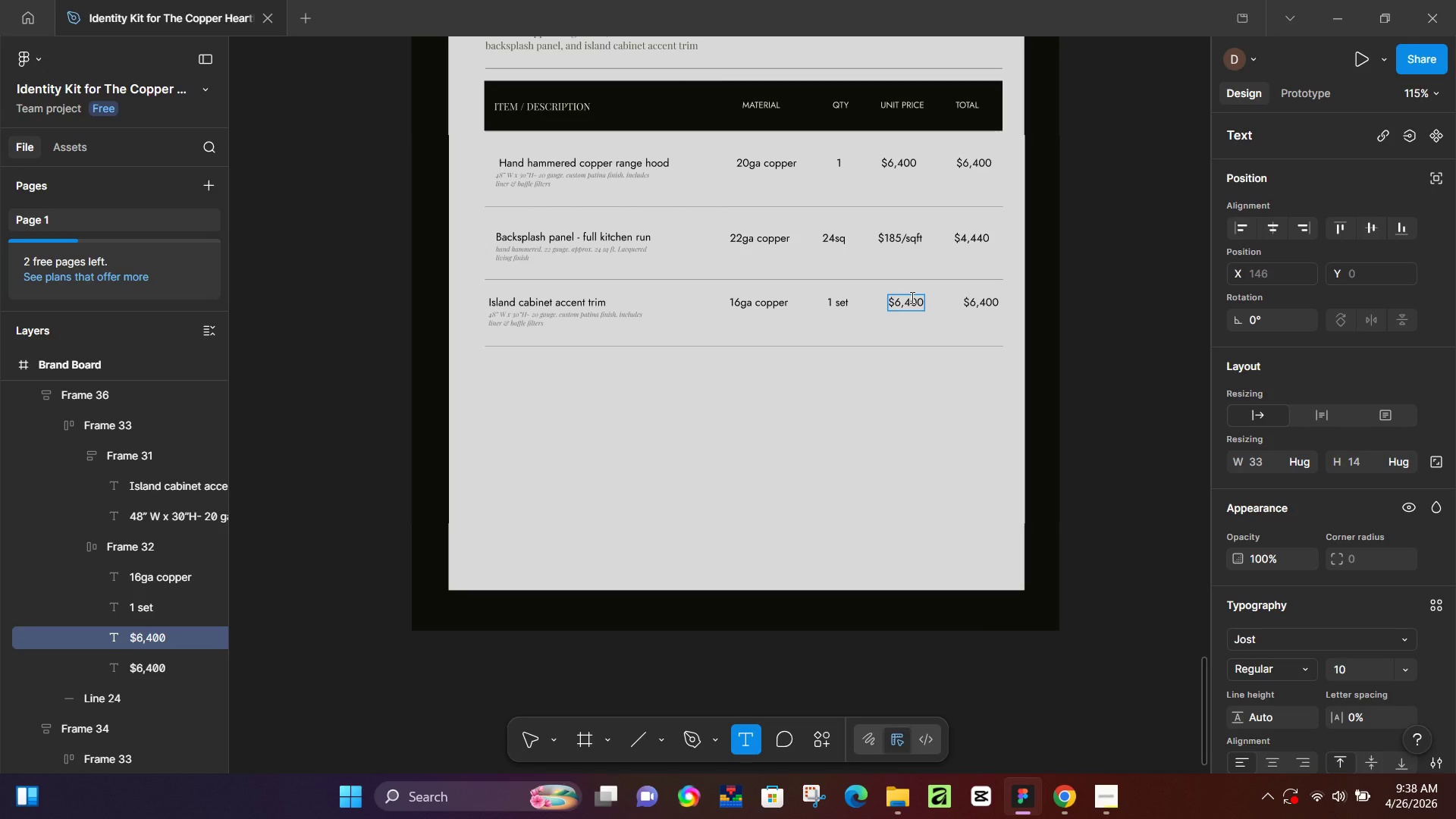 
key(Backspace)
 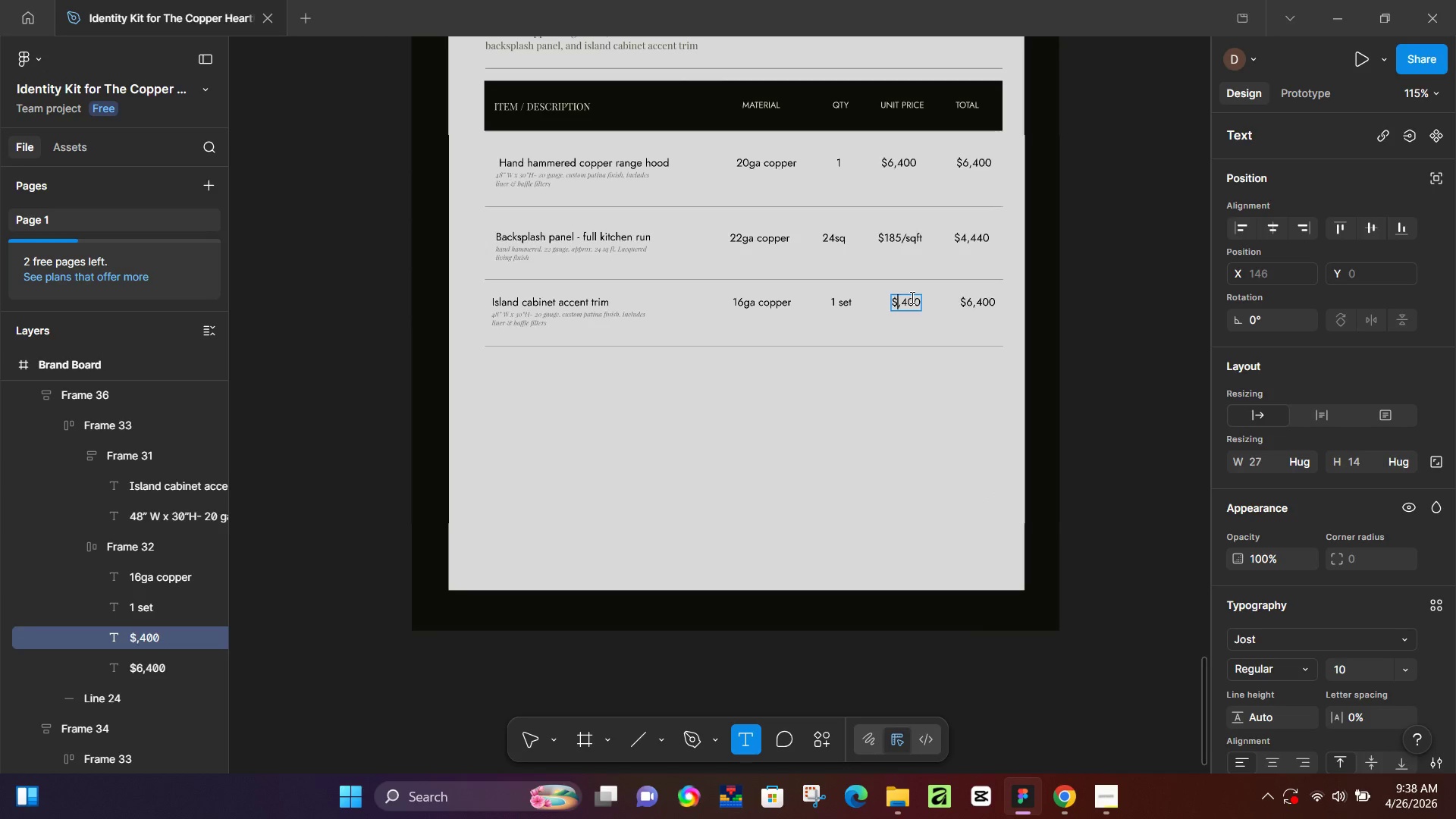 
key(1)
 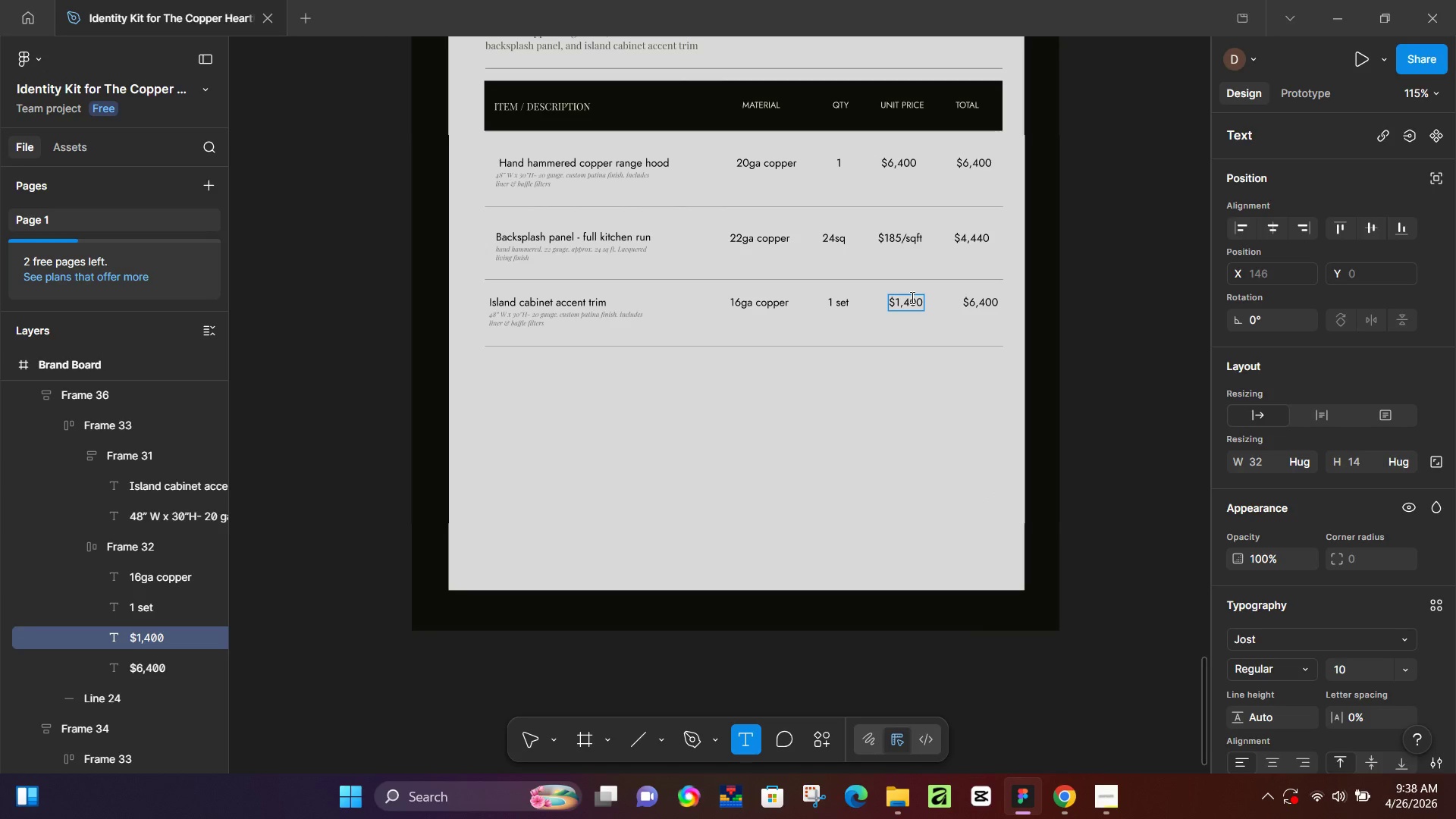 
key(ArrowRight)
 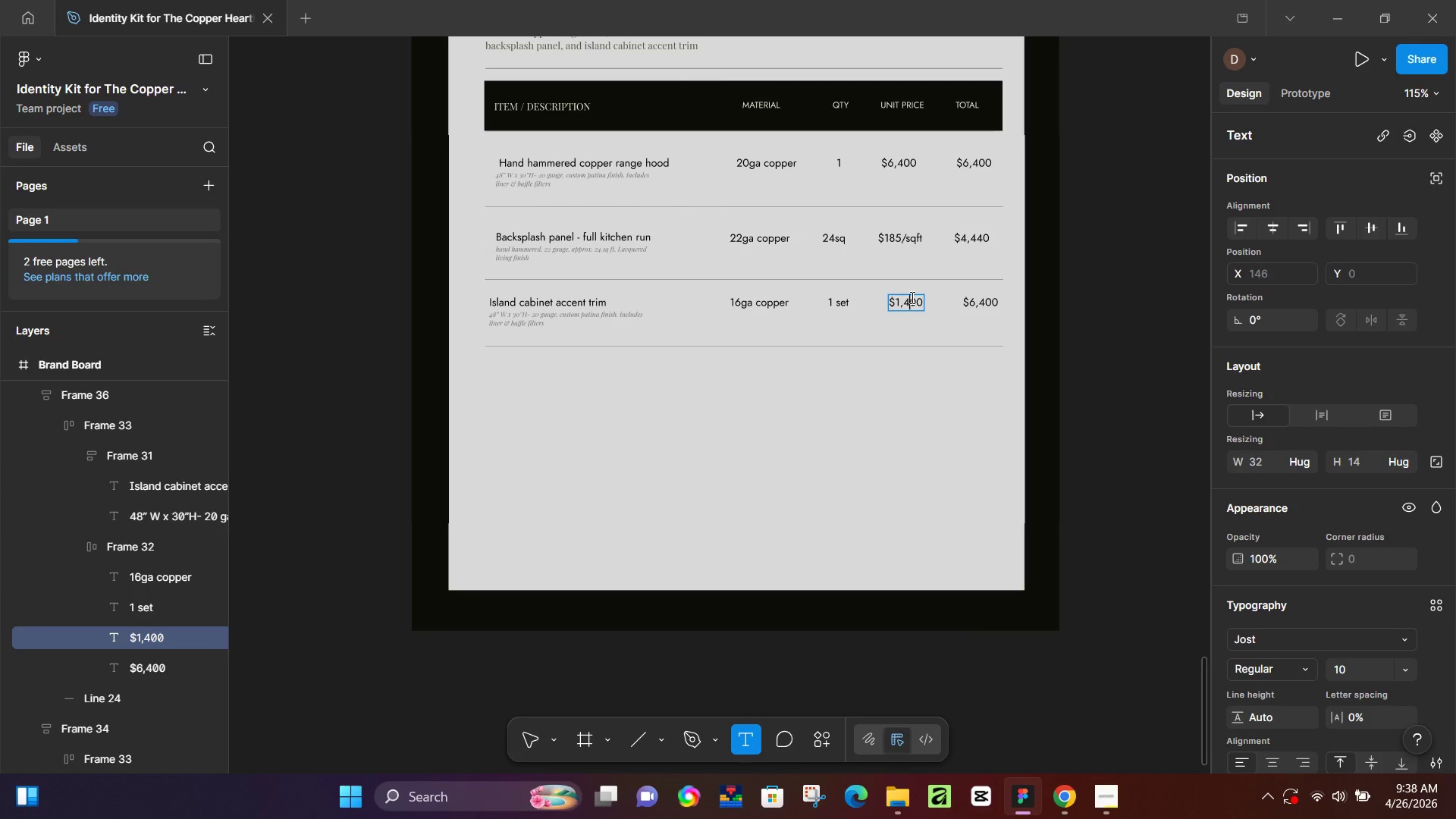 
key(ArrowRight)
 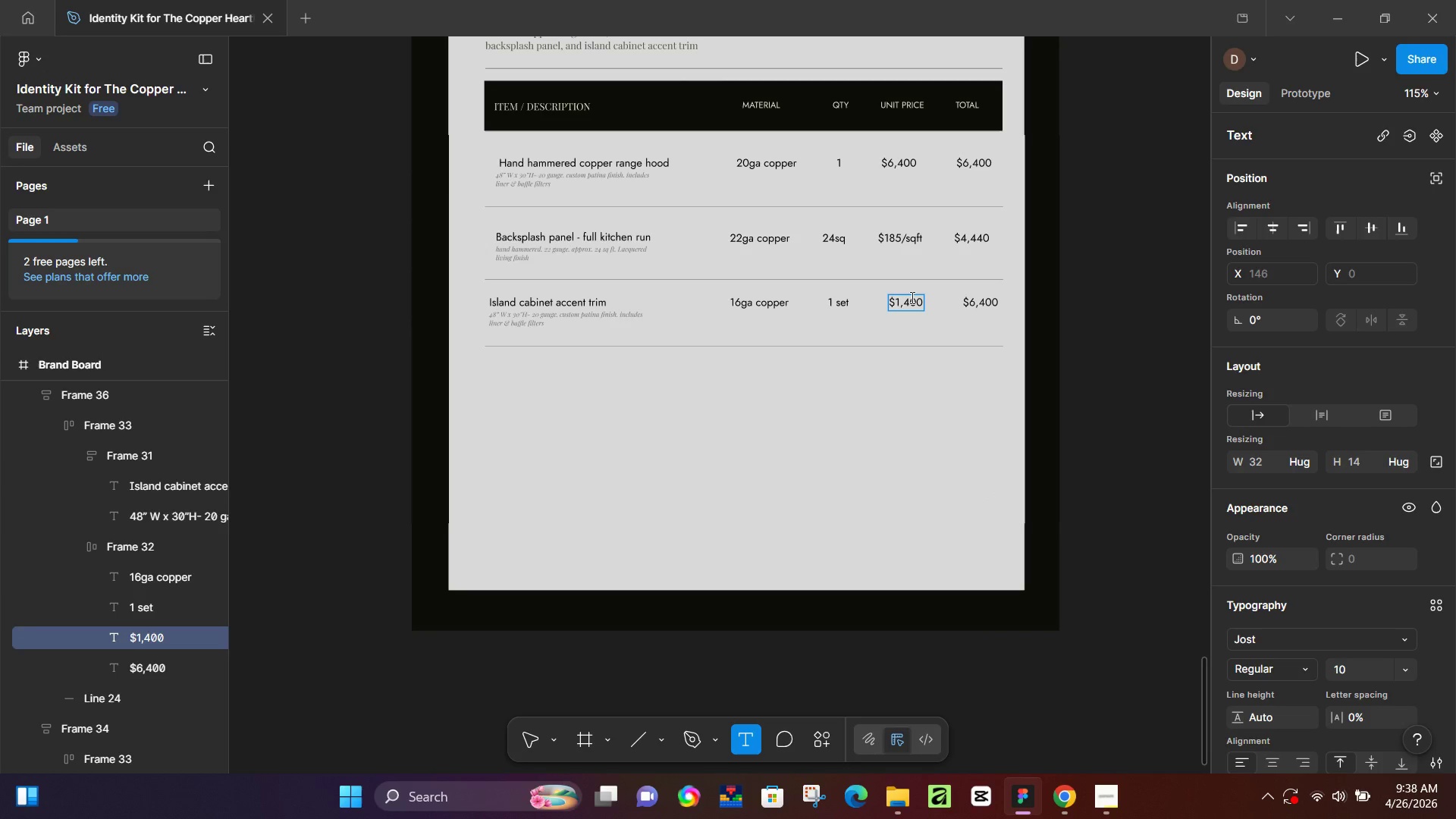 
key(Backspace)
 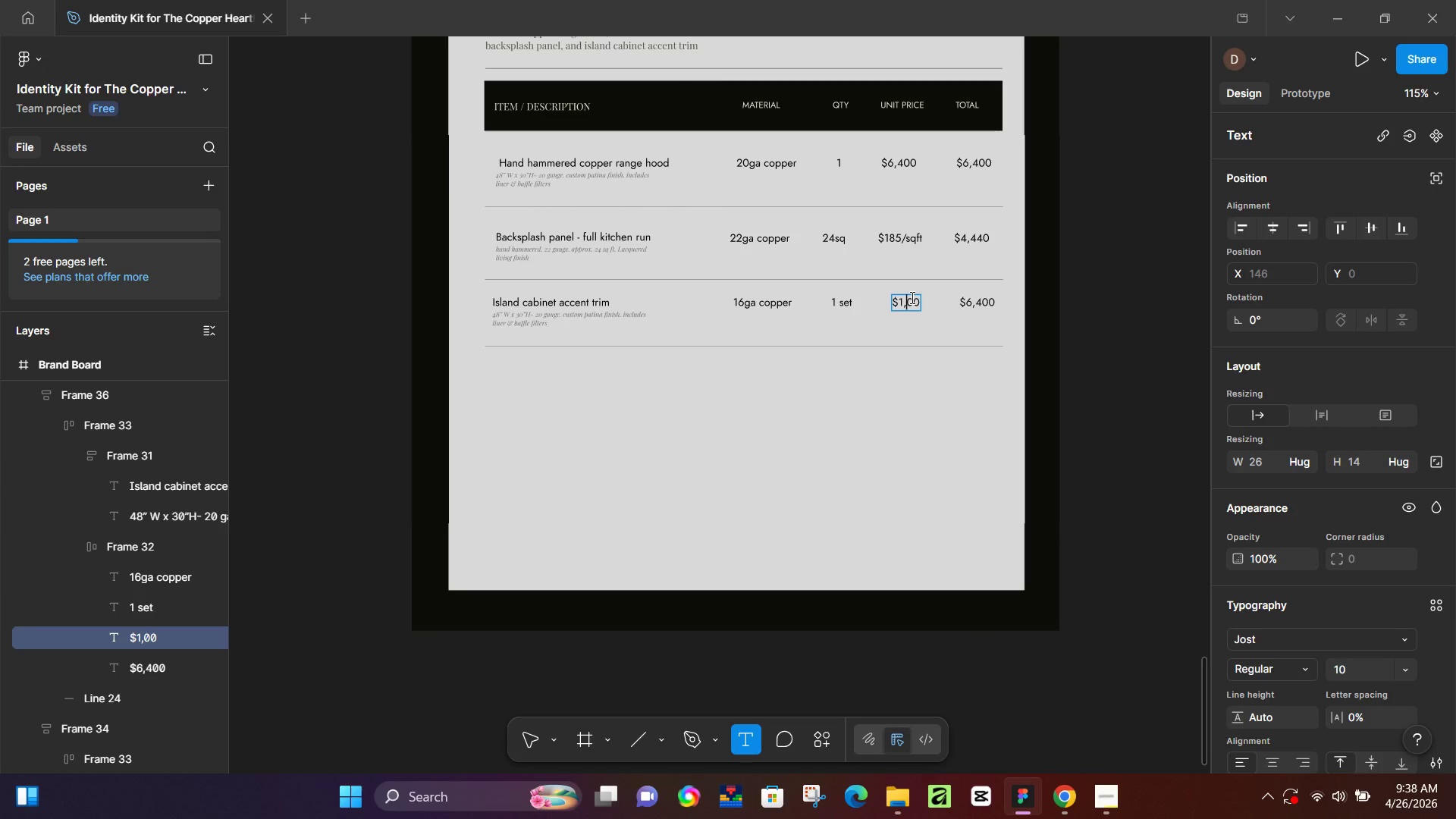 
key(8)
 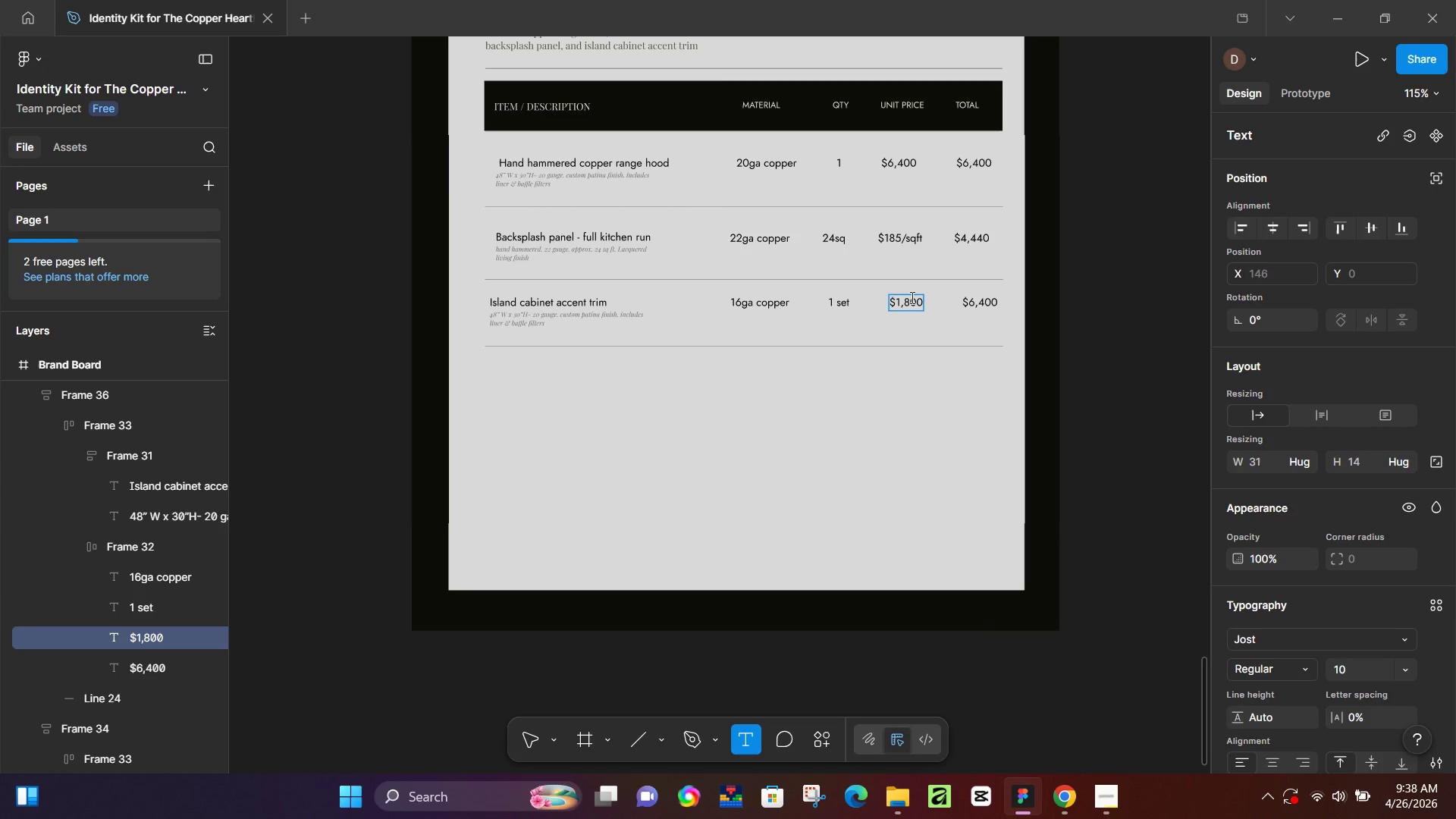 
key(Control+A)
 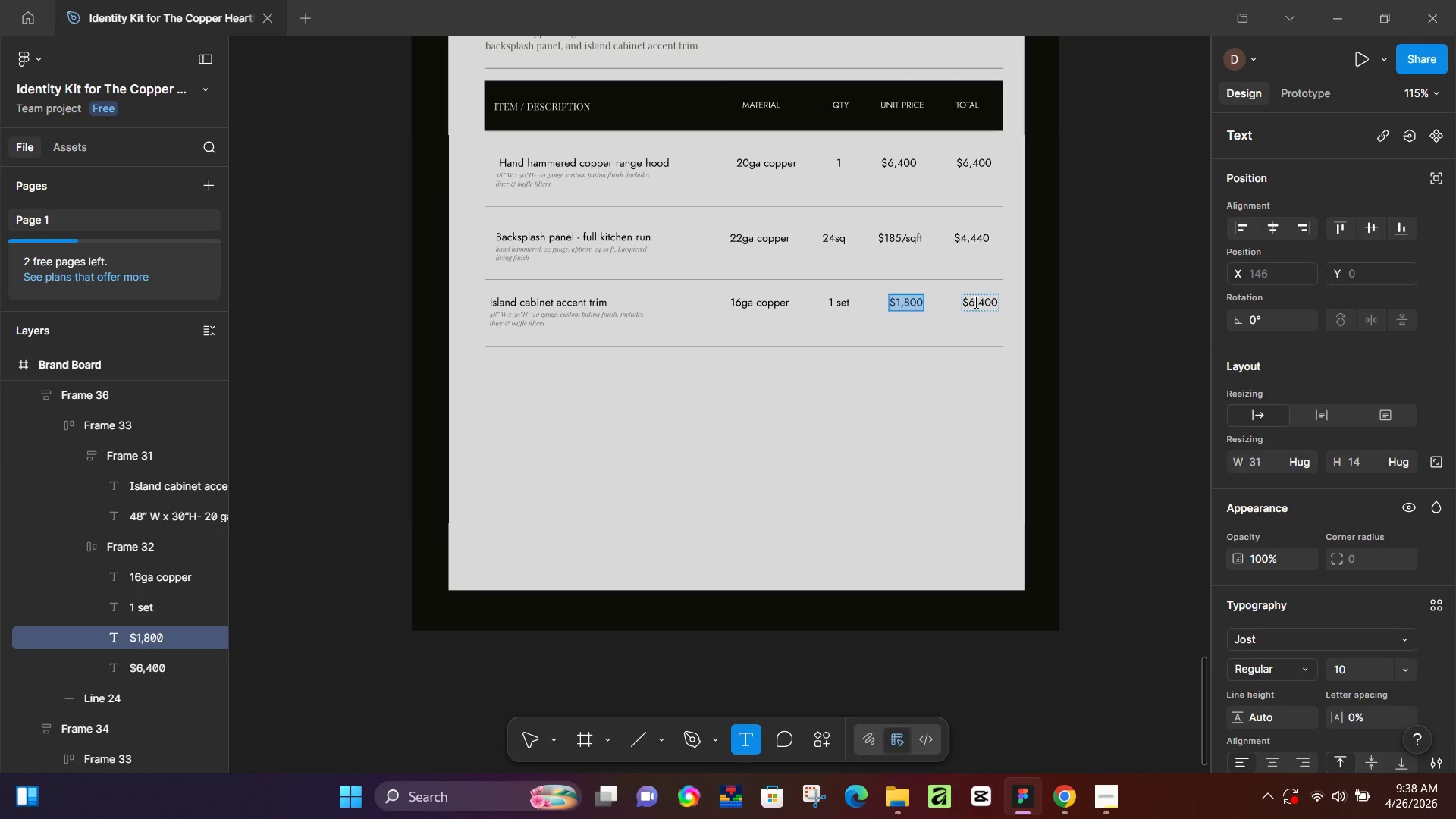 
key(Control+C)
 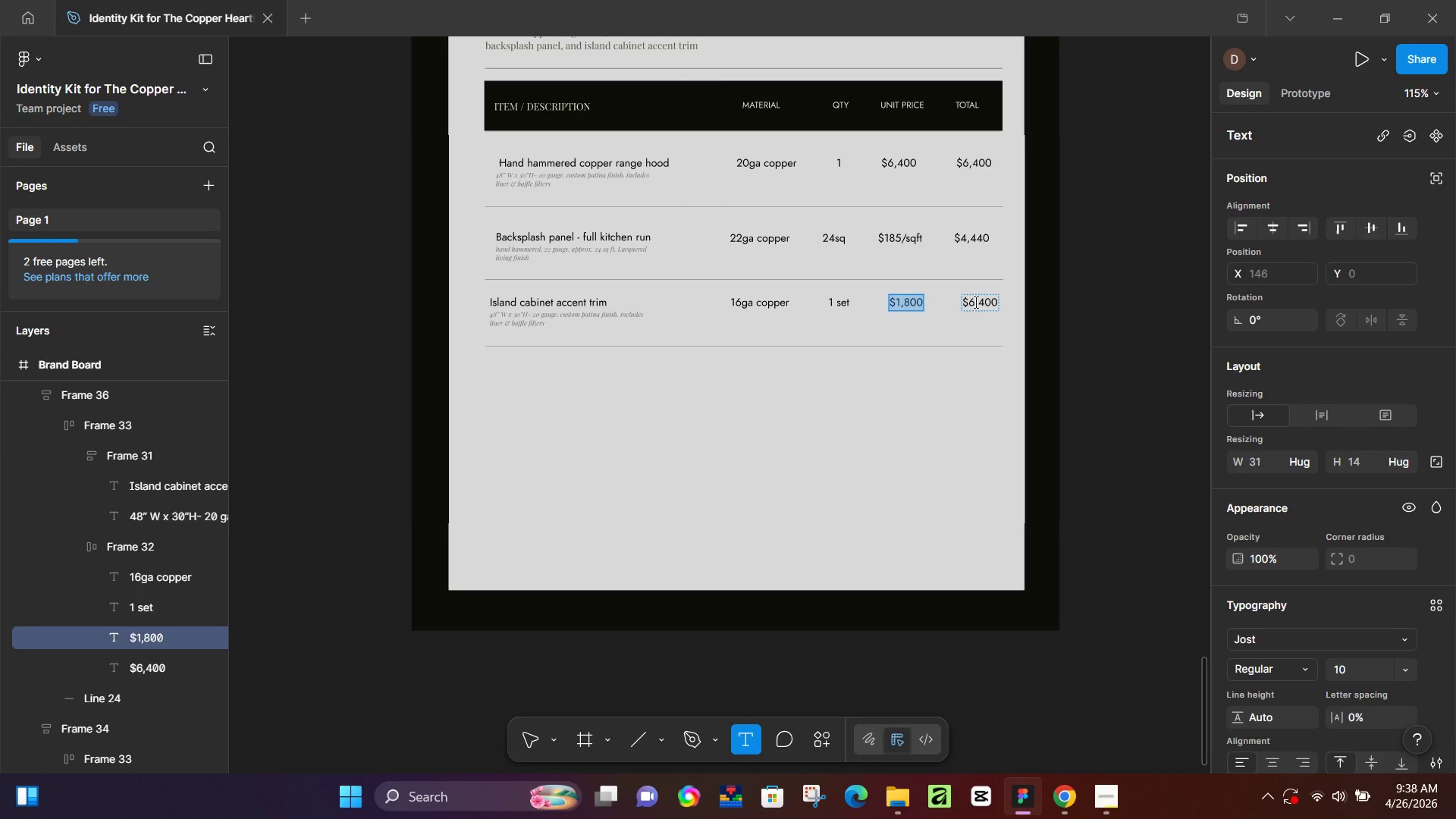 
left_click([974, 302])
 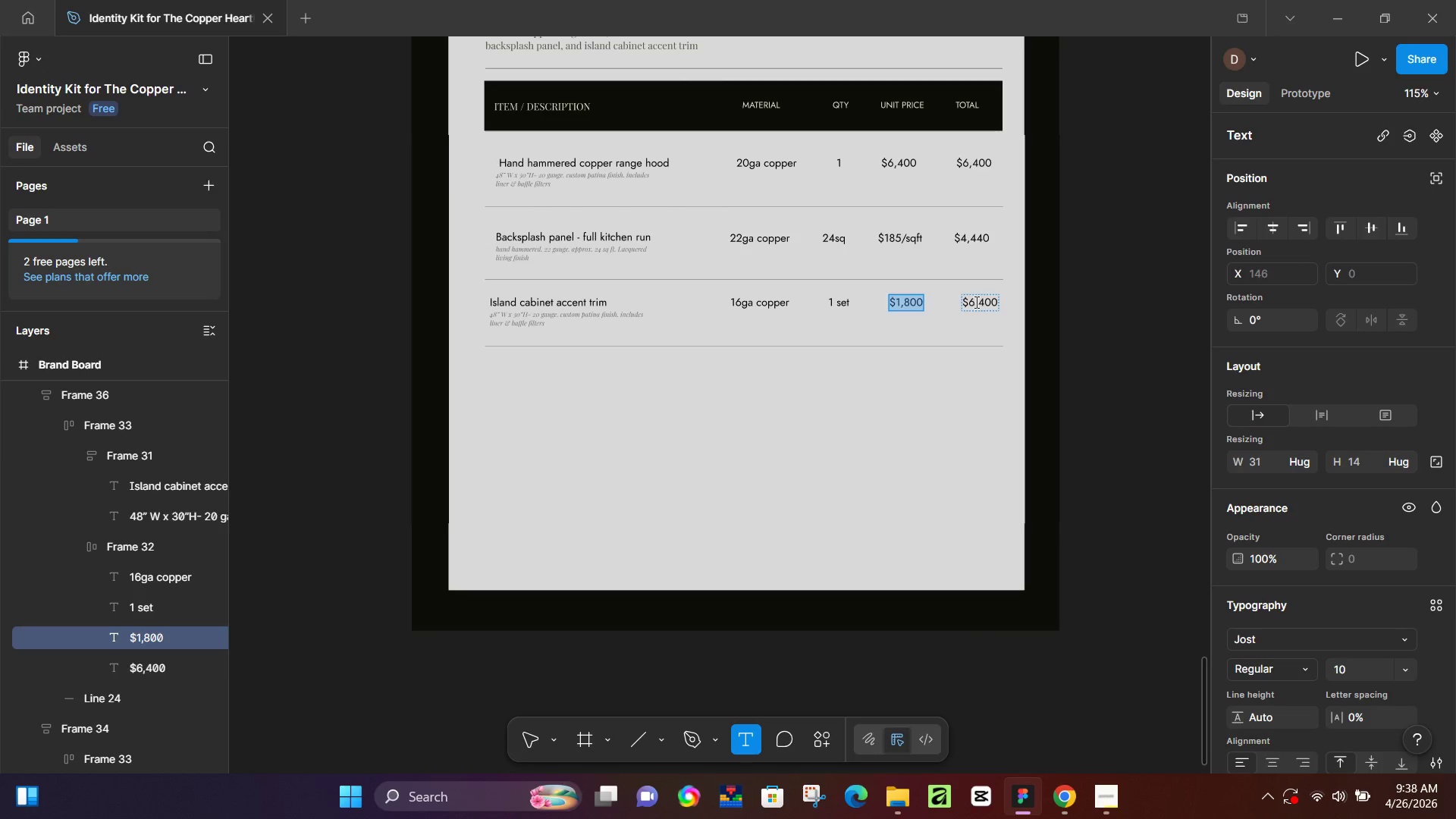 
key(Control+A)
 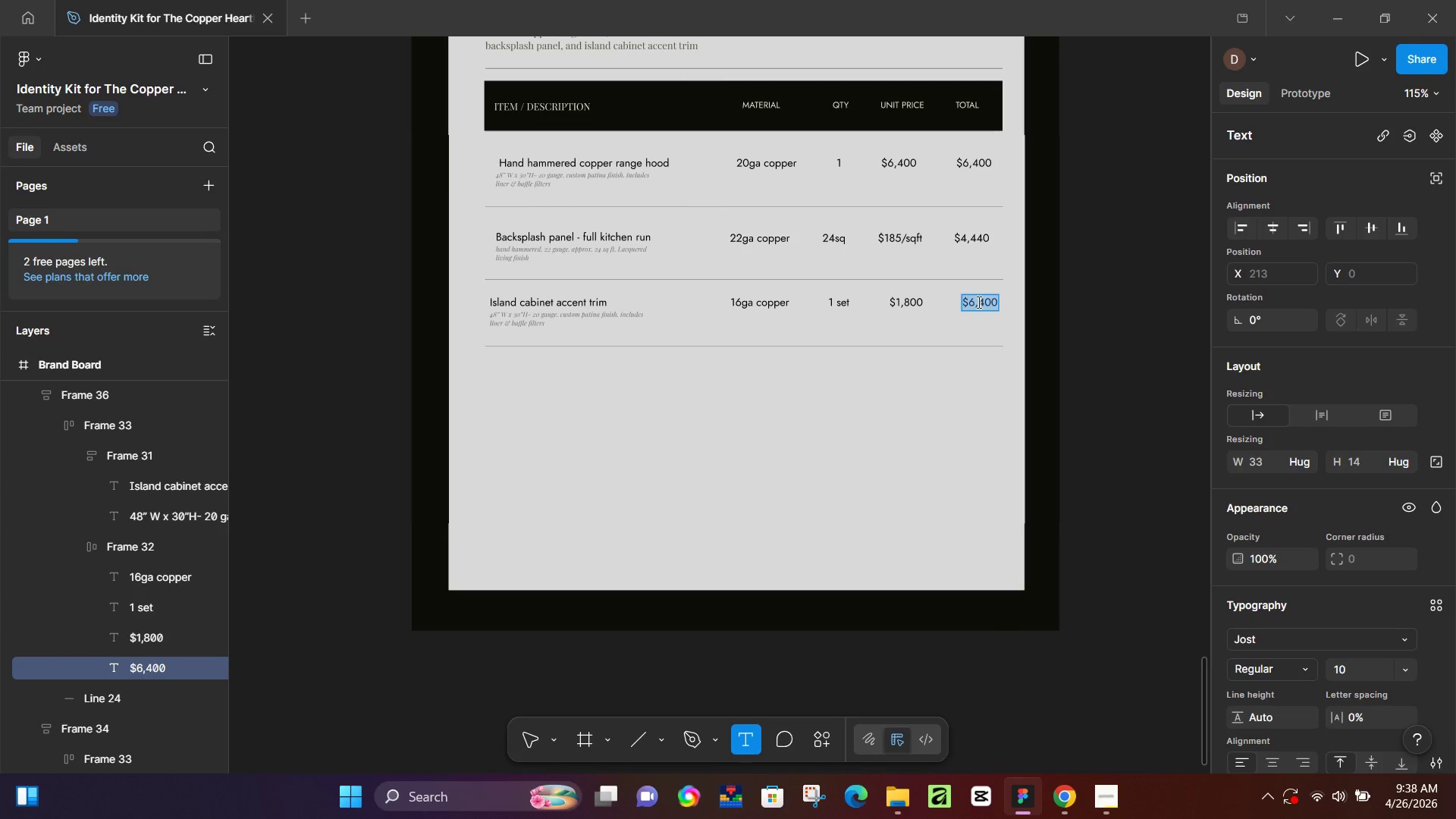 
key(Control+V)
 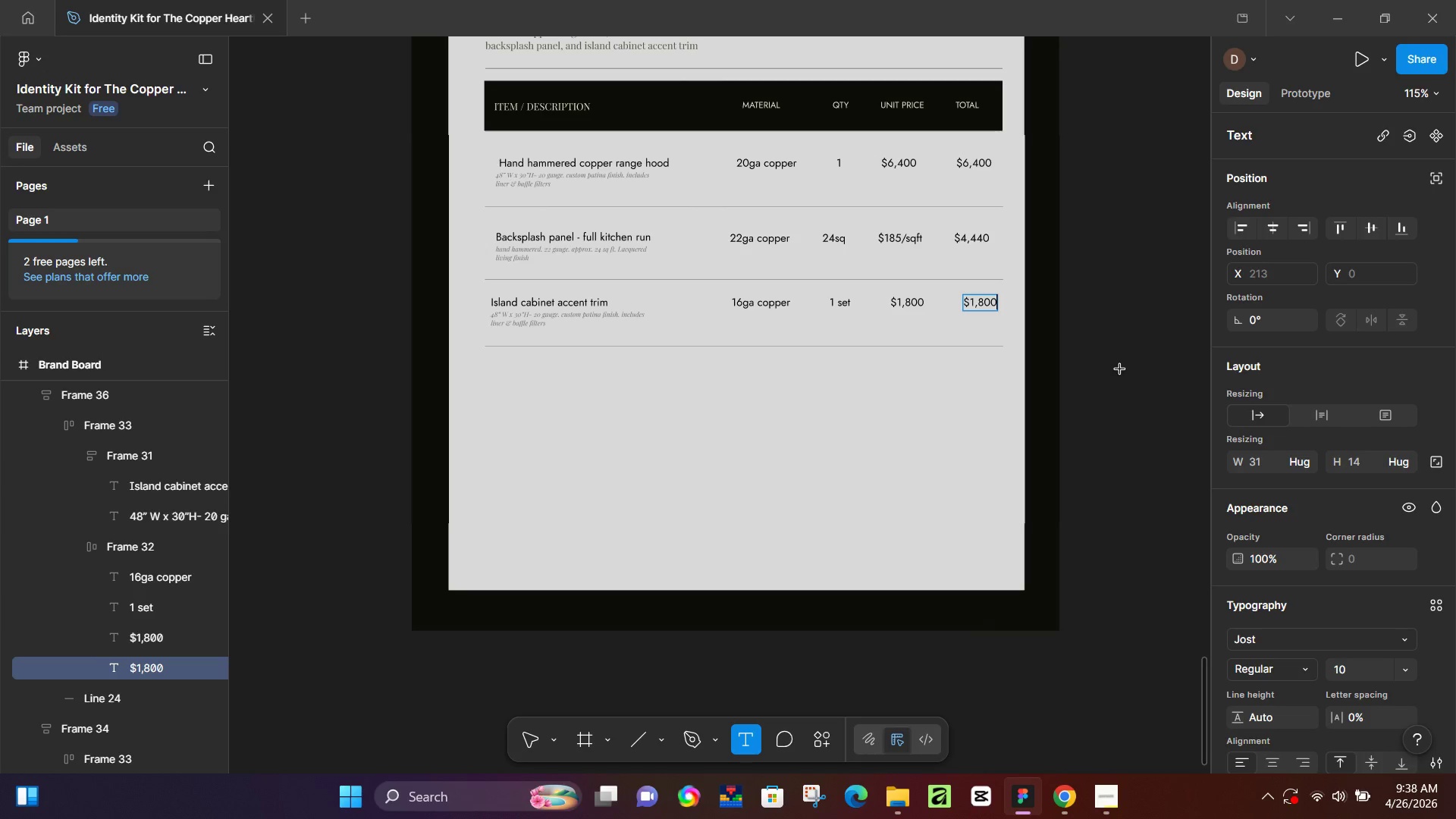 
left_click([1120, 369])
 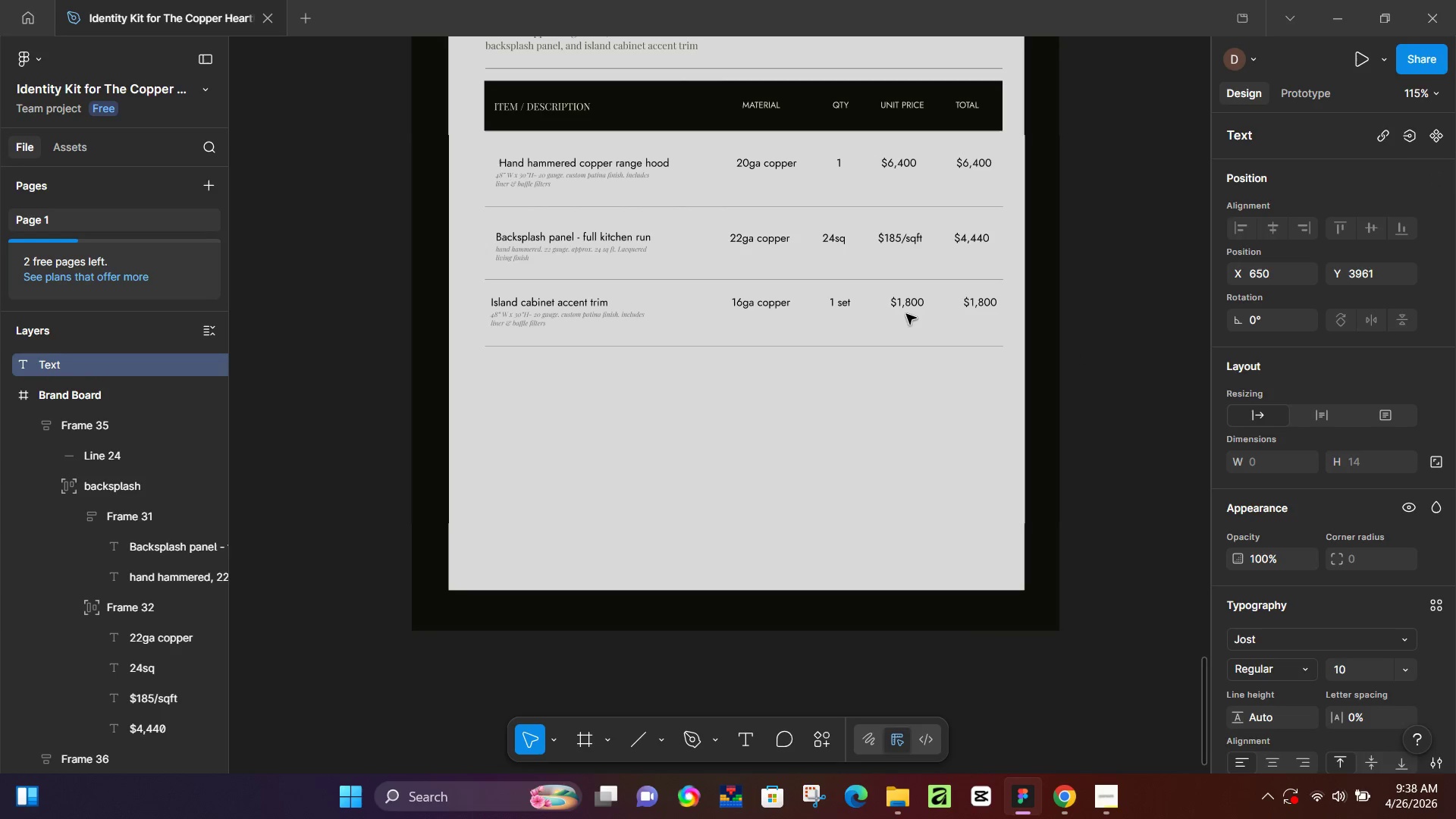 
hold_key(key=ControlLeft, duration=0.64)
 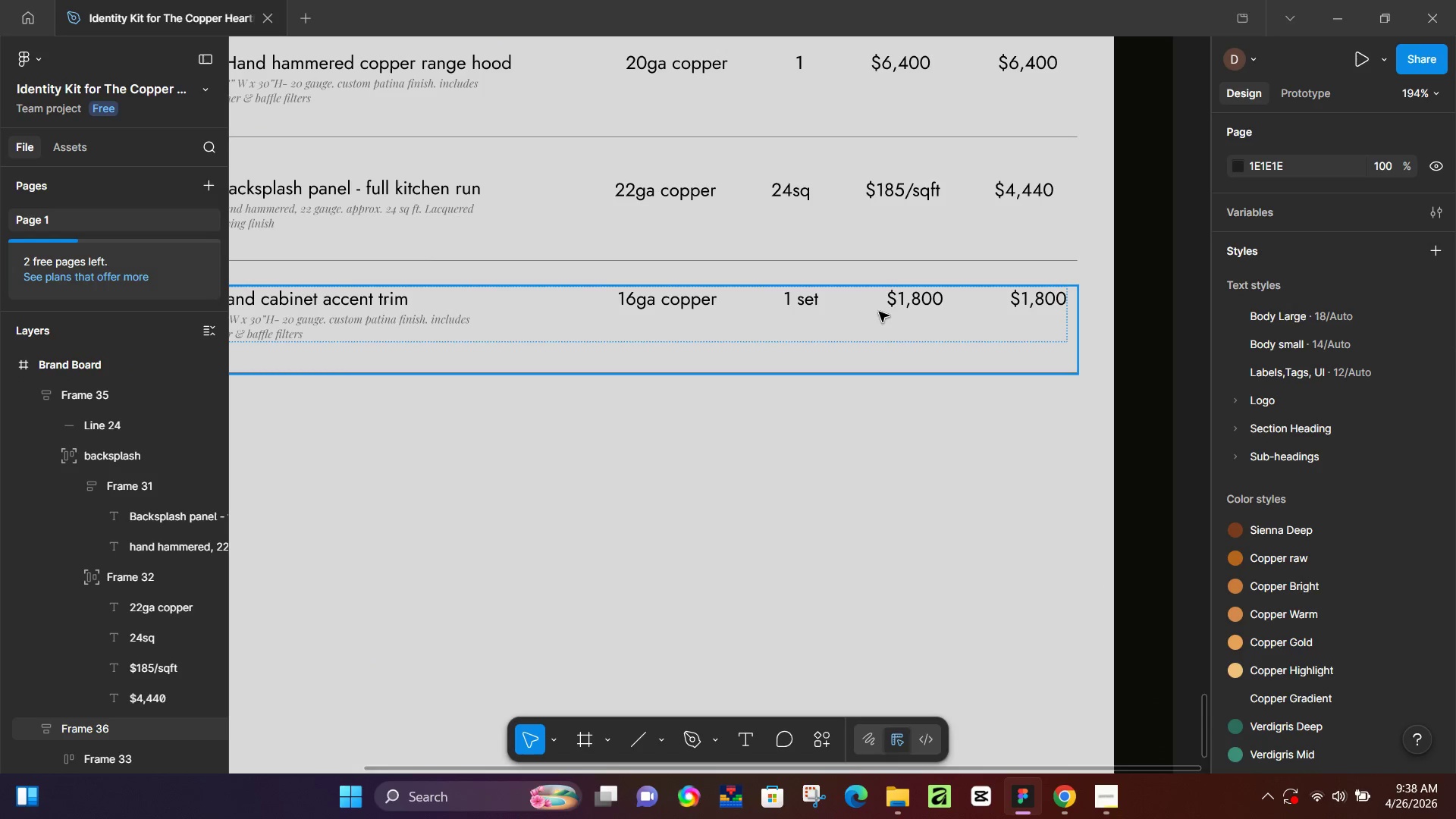 
left_click([891, 354])
 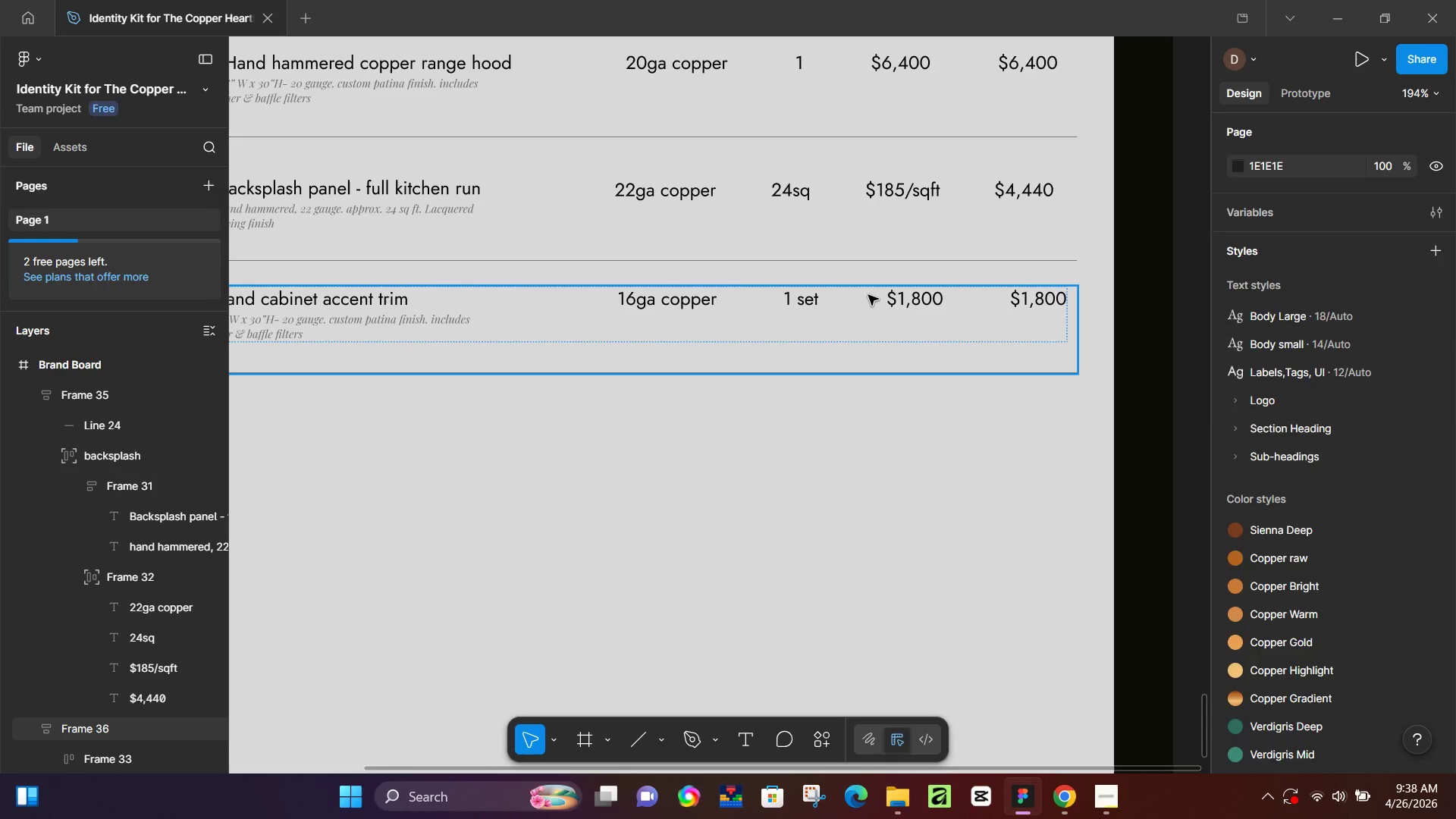 
double_click([868, 295])
 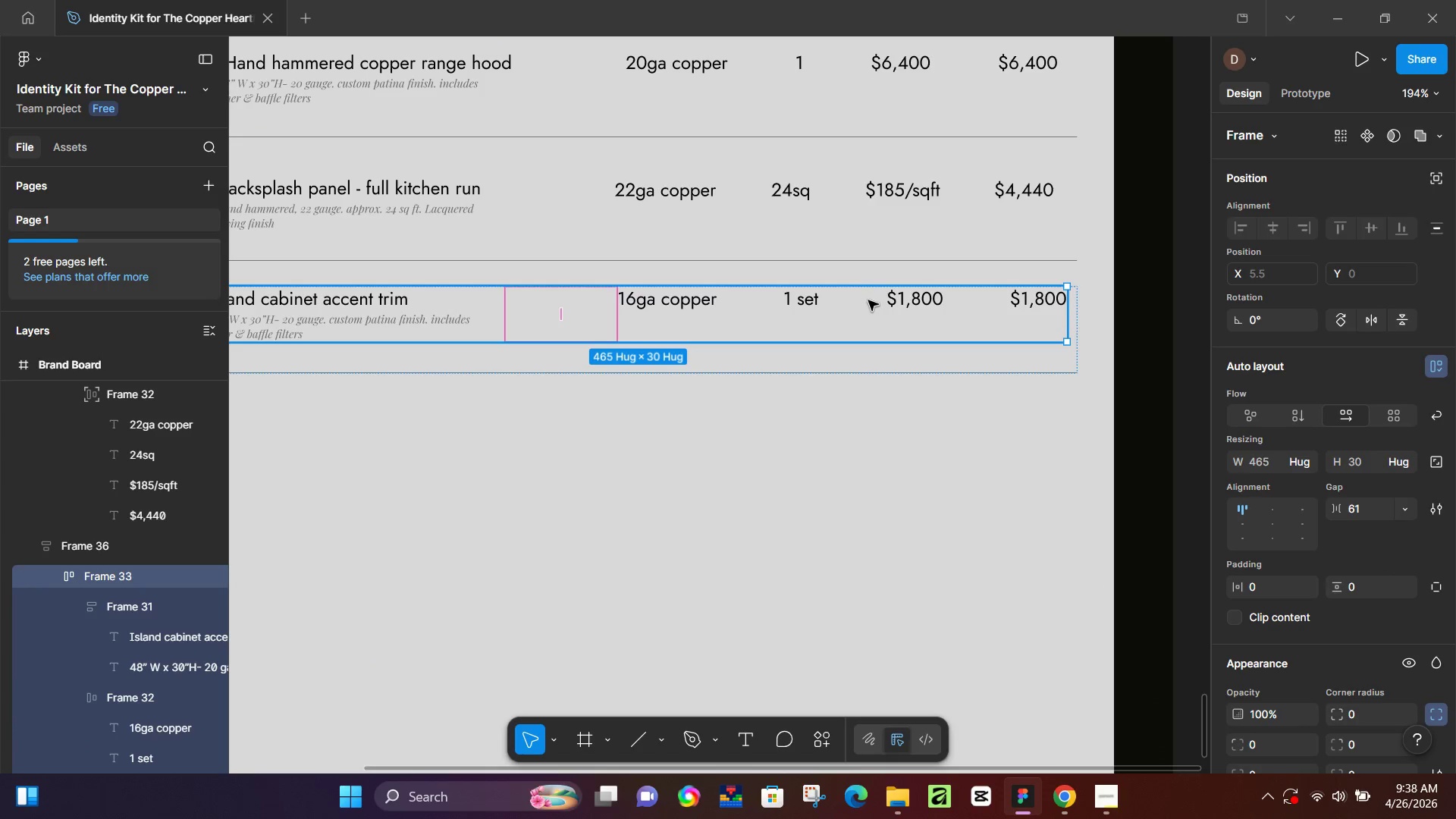 
scroll: coordinate [903, 309], scroll_direction: up, amount: 7.0
 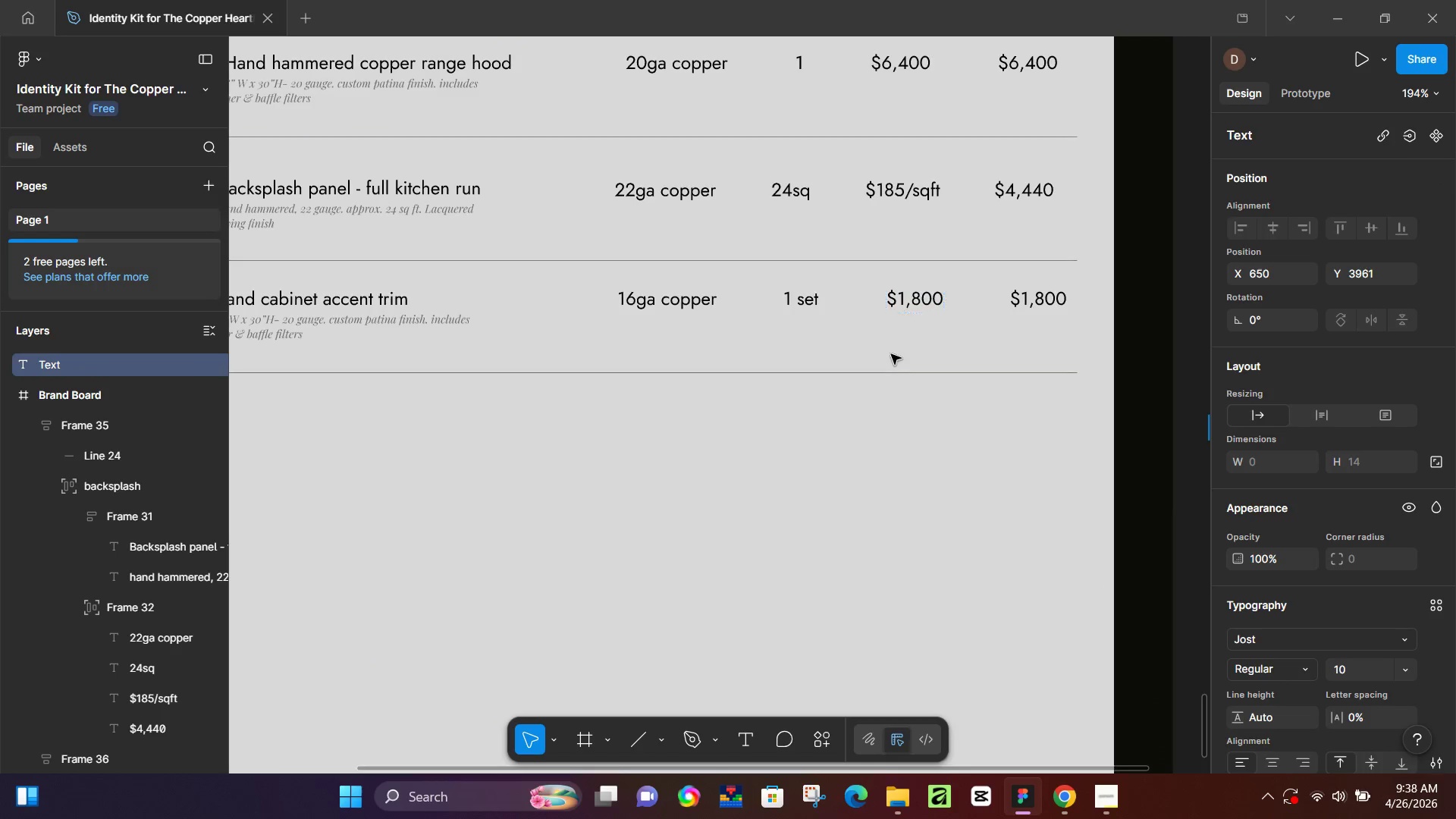 
key(Control+ControlLeft)
 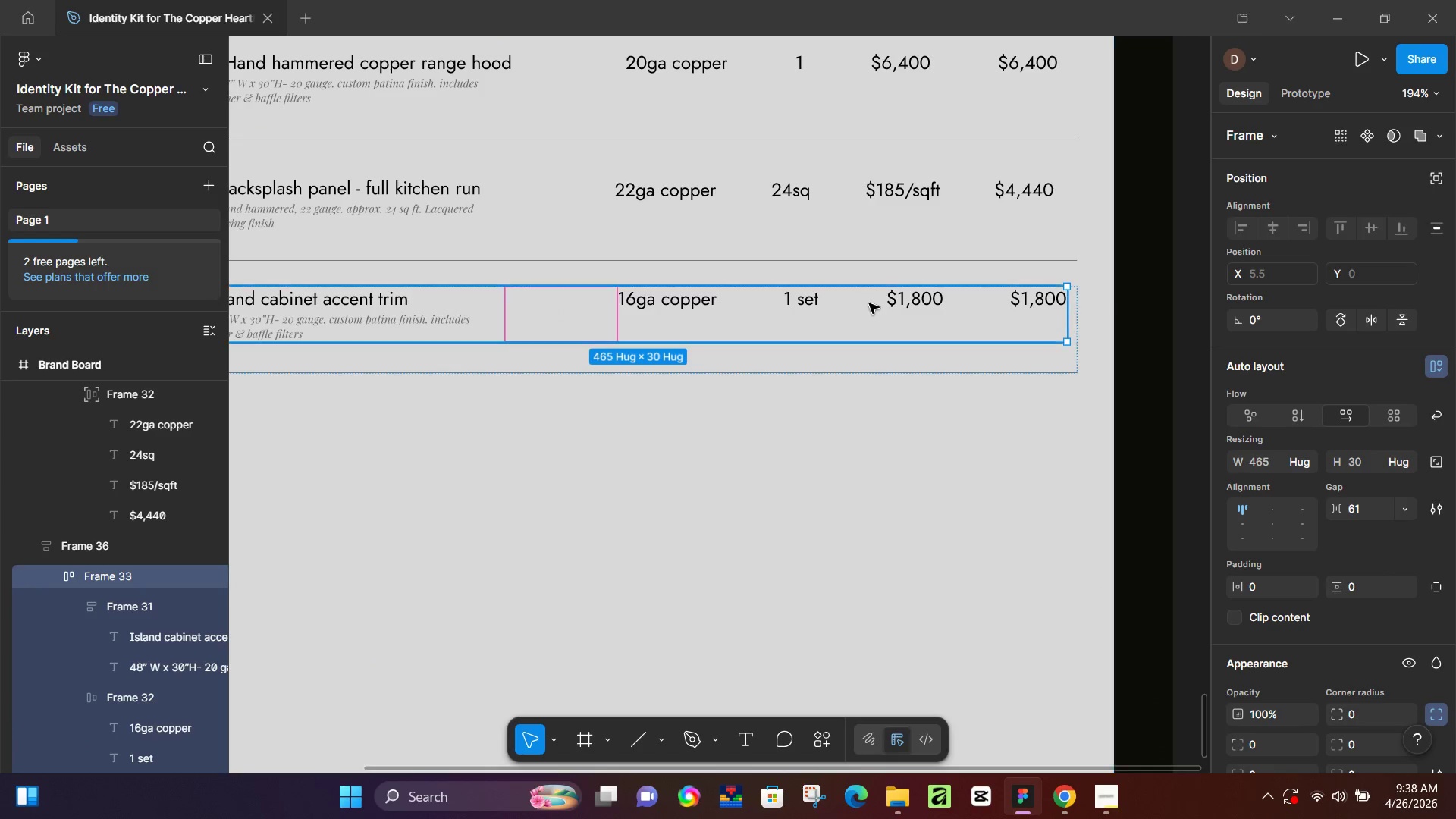 
double_click([869, 303])
 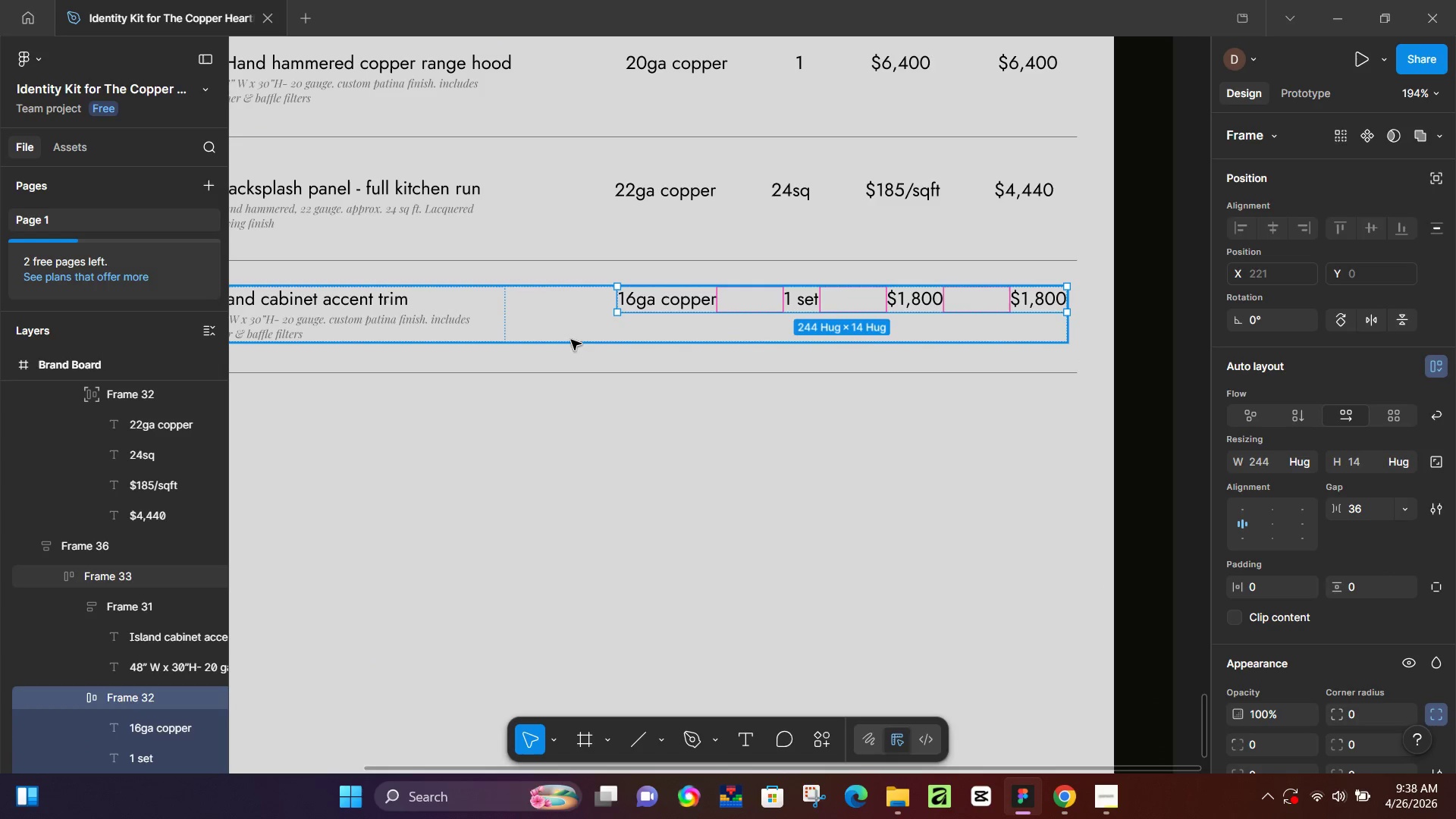 
left_click([573, 316])
 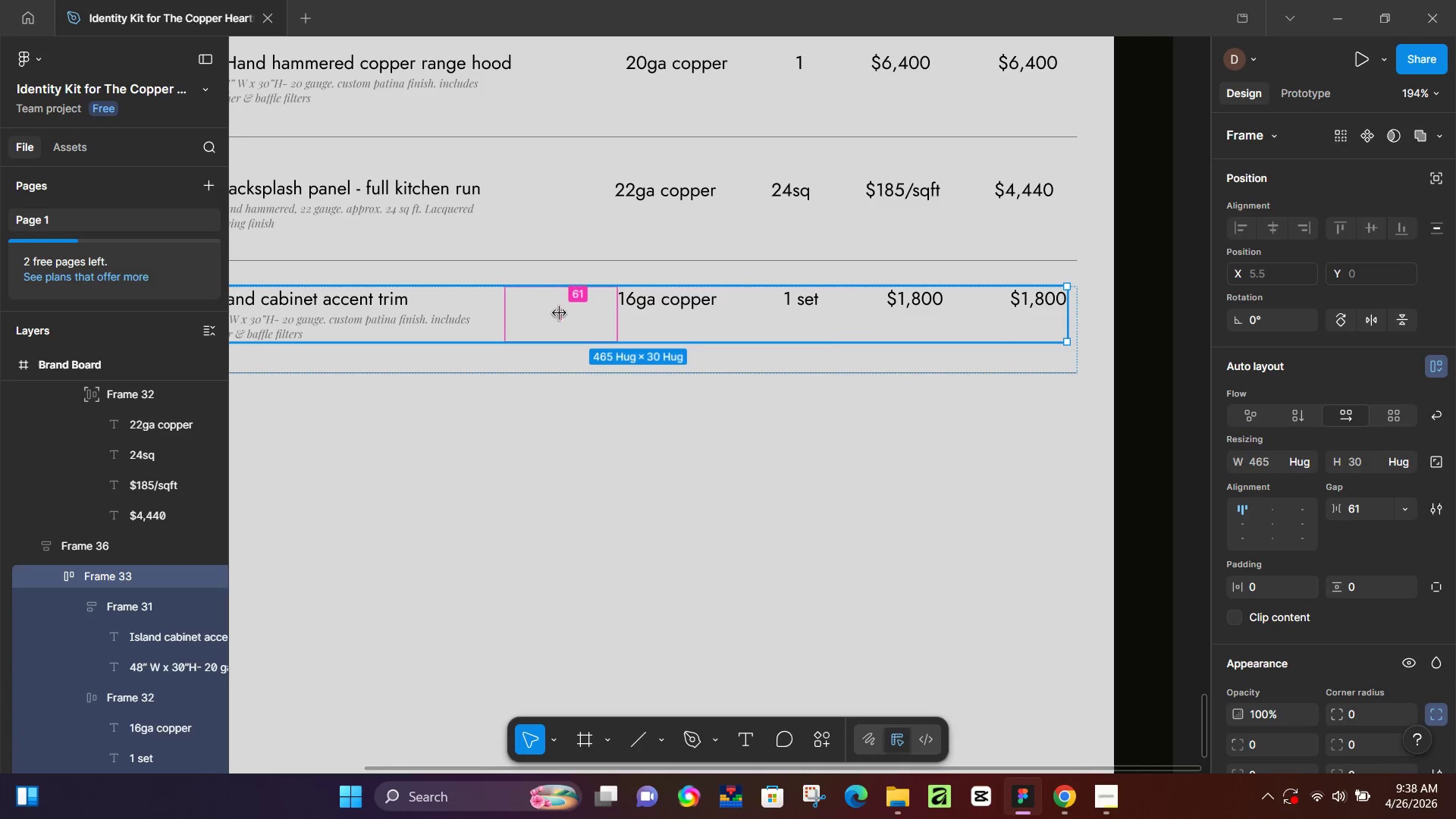 
left_click_drag(start_coordinate=[560, 313], to_coordinate=[551, 315])
 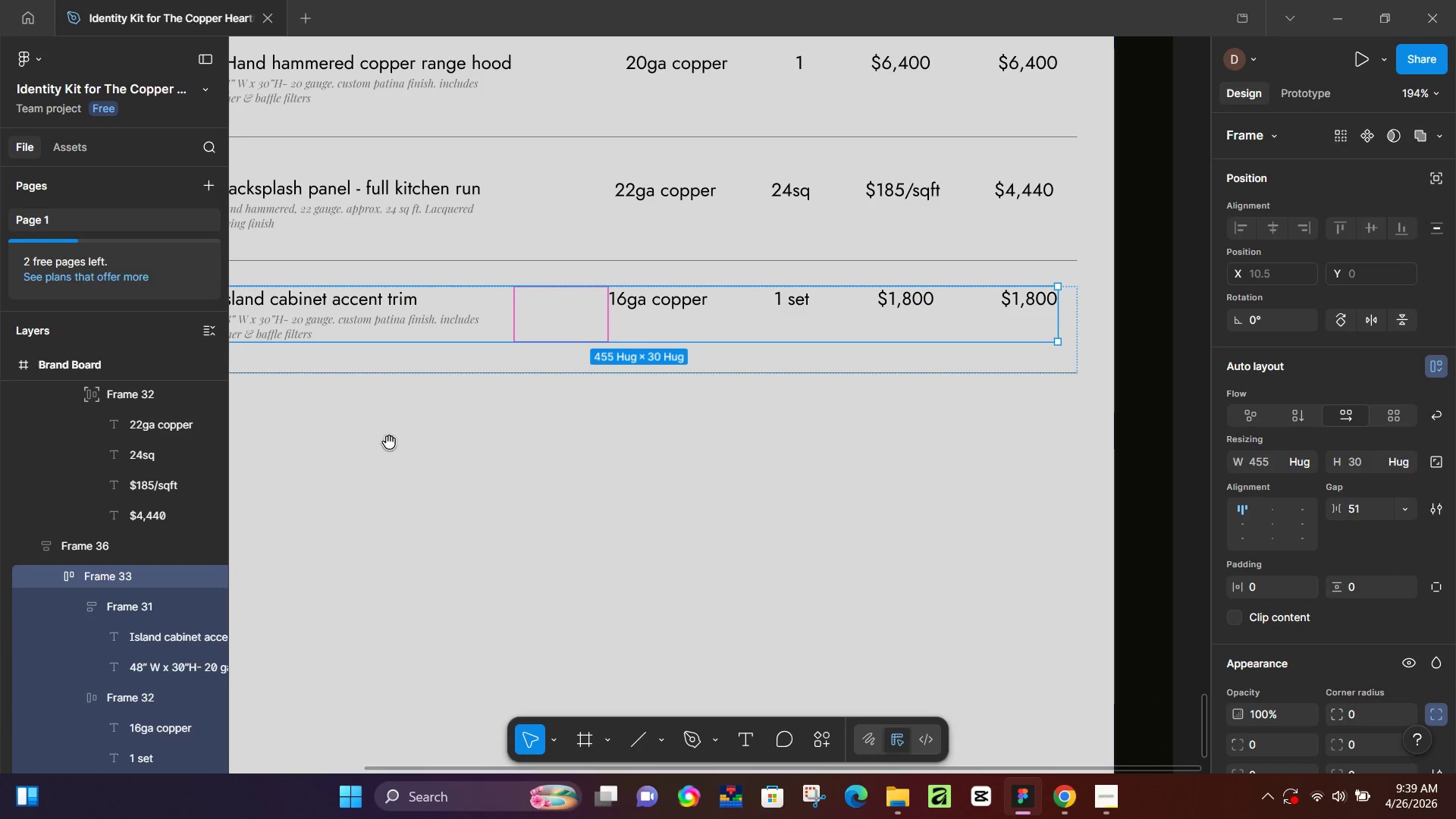 
hold_key(key=Space, duration=1.5)
 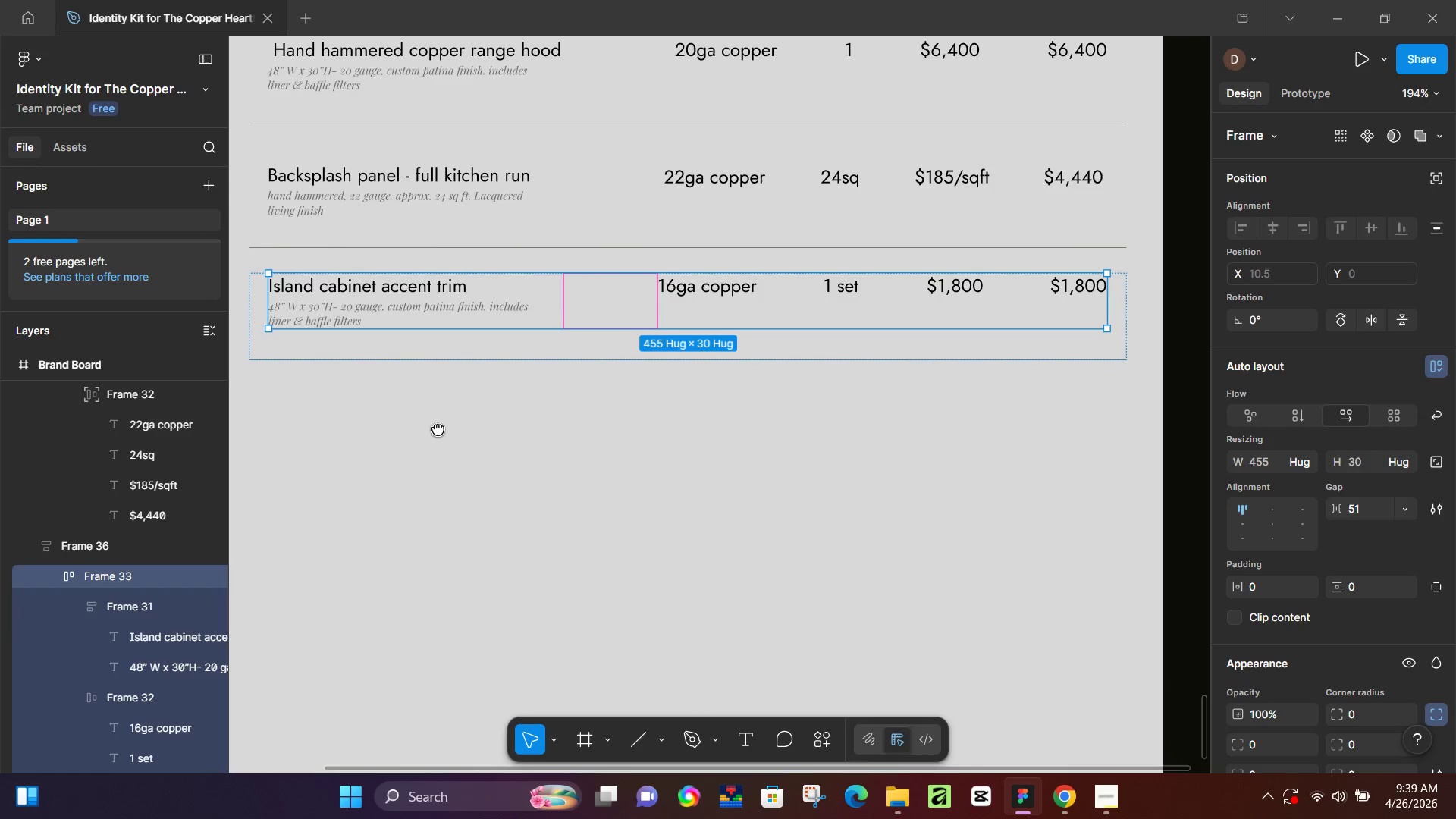 
left_click_drag(start_coordinate=[389, 442], to_coordinate=[439, 427])
 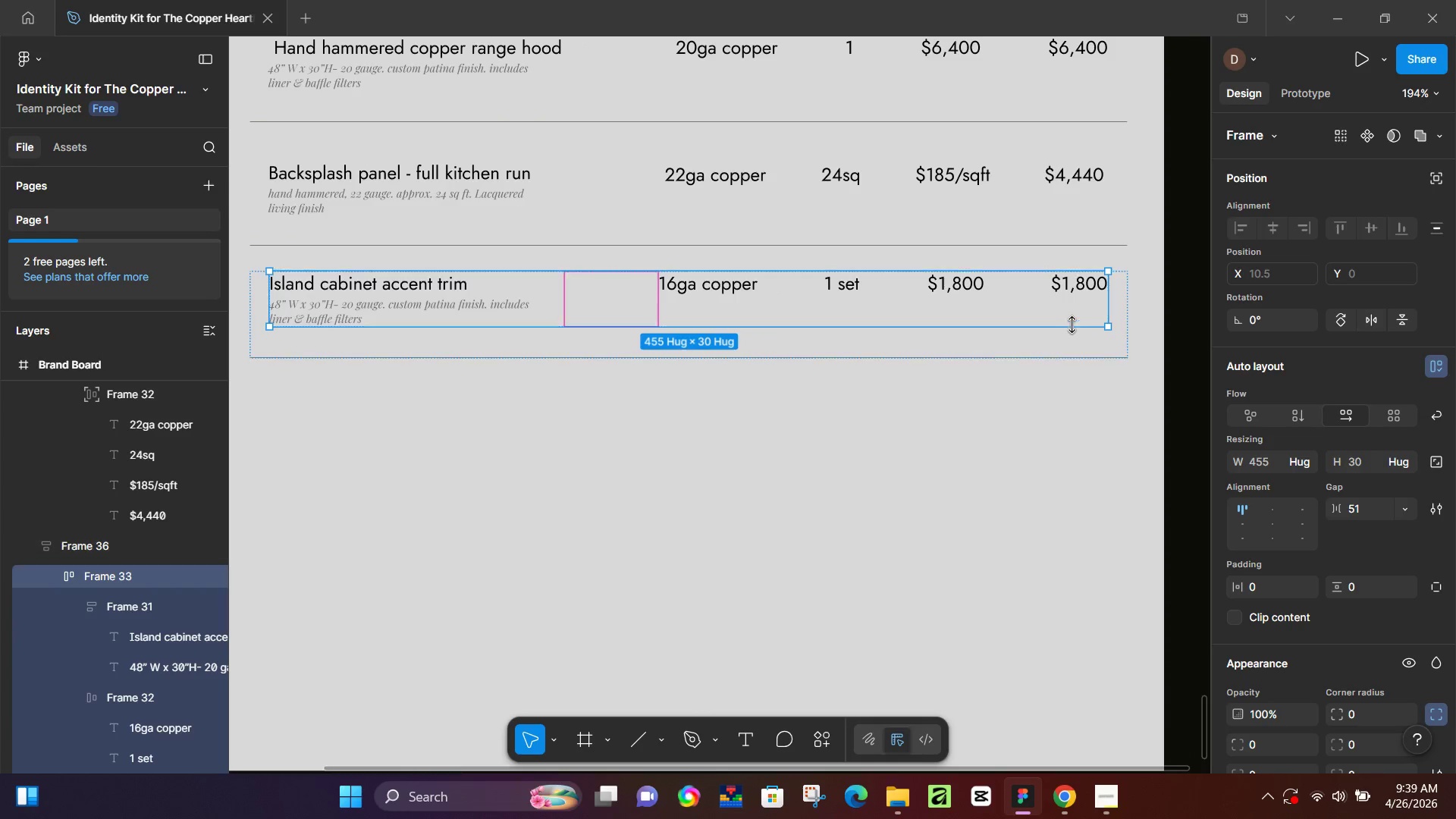 
hold_key(key=Space, duration=0.91)
 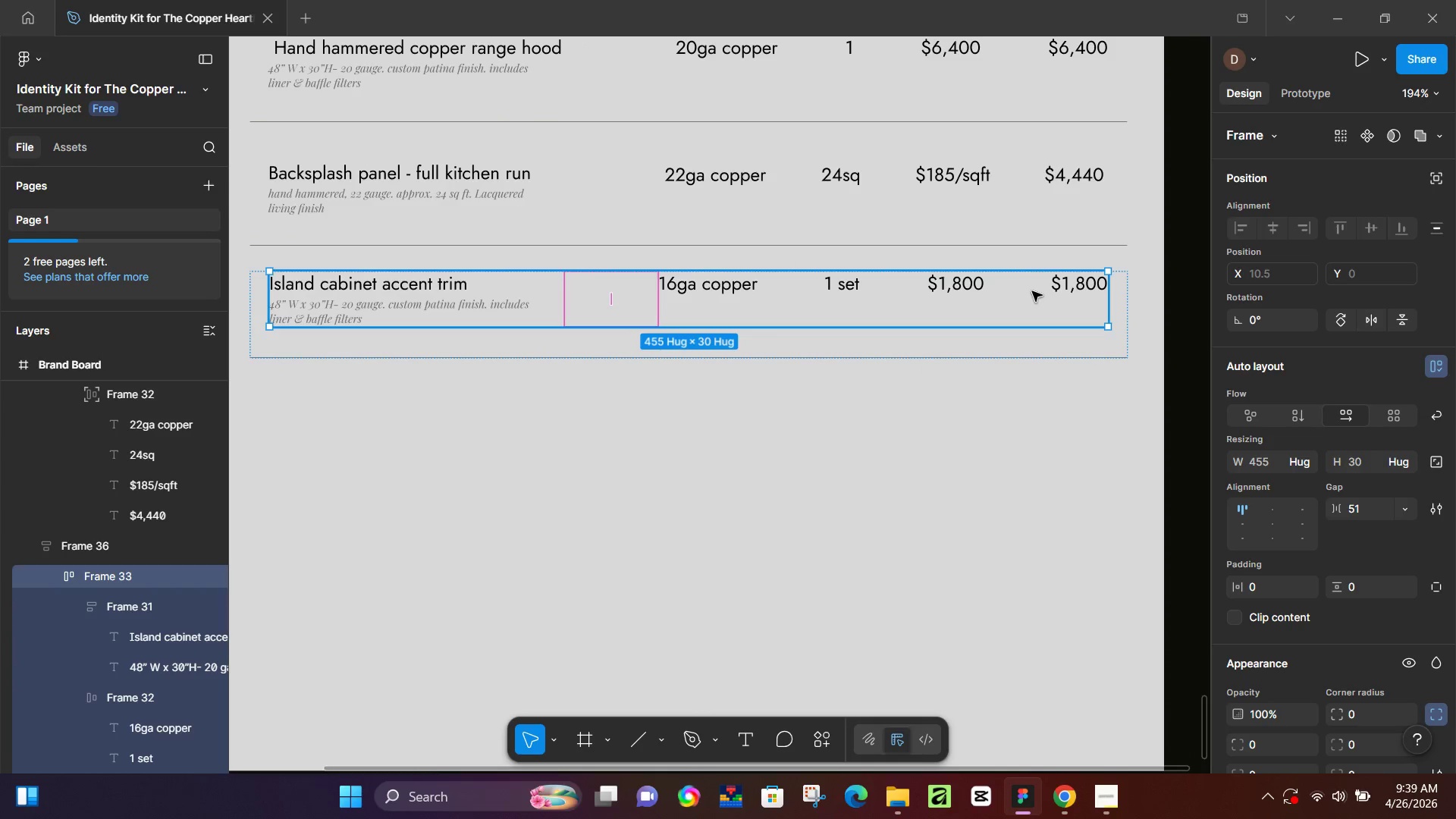 
double_click([1032, 291])
 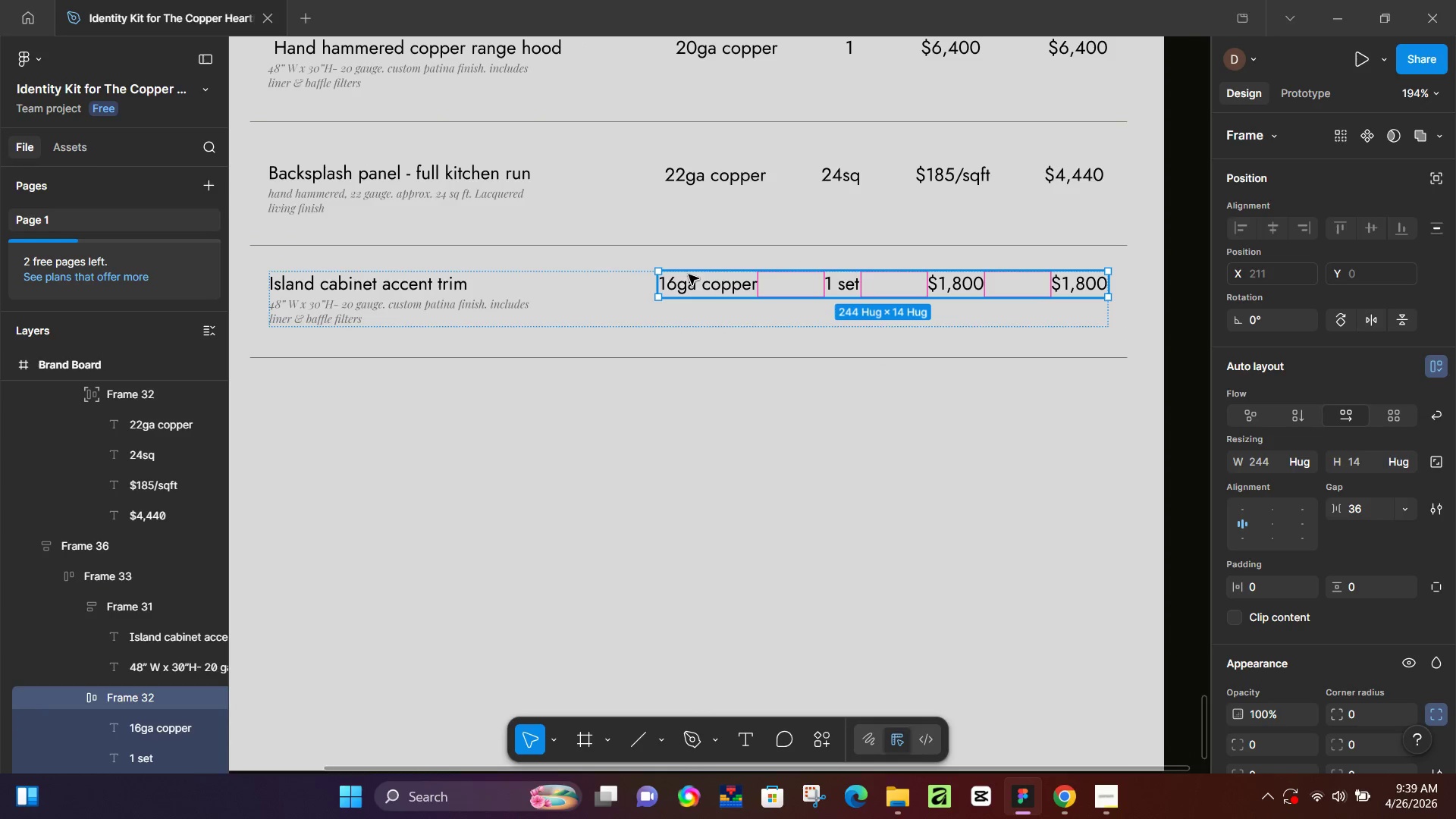 
left_click_drag(start_coordinate=[656, 281], to_coordinate=[676, 284])
 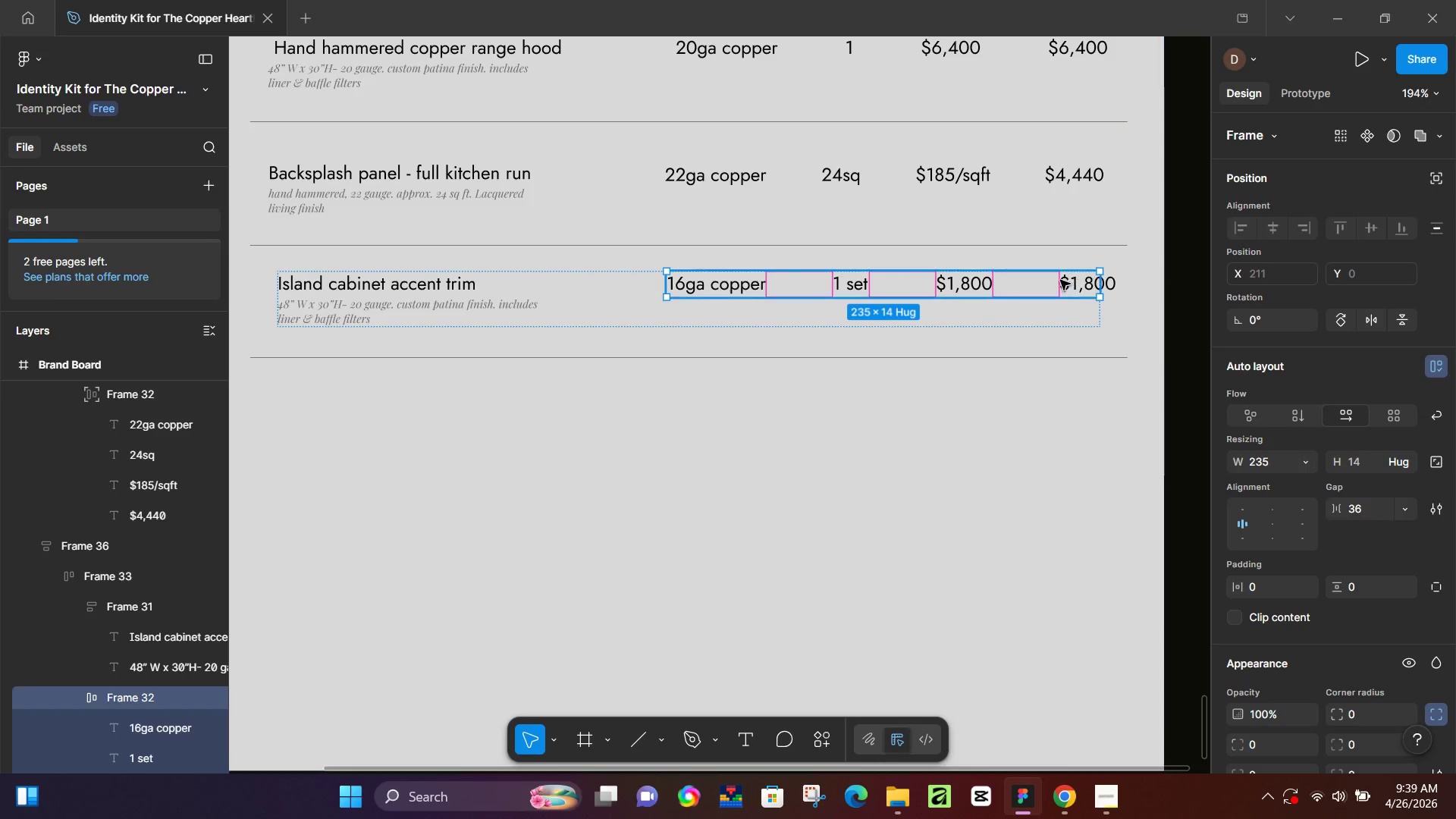 
left_click([1056, 281])
 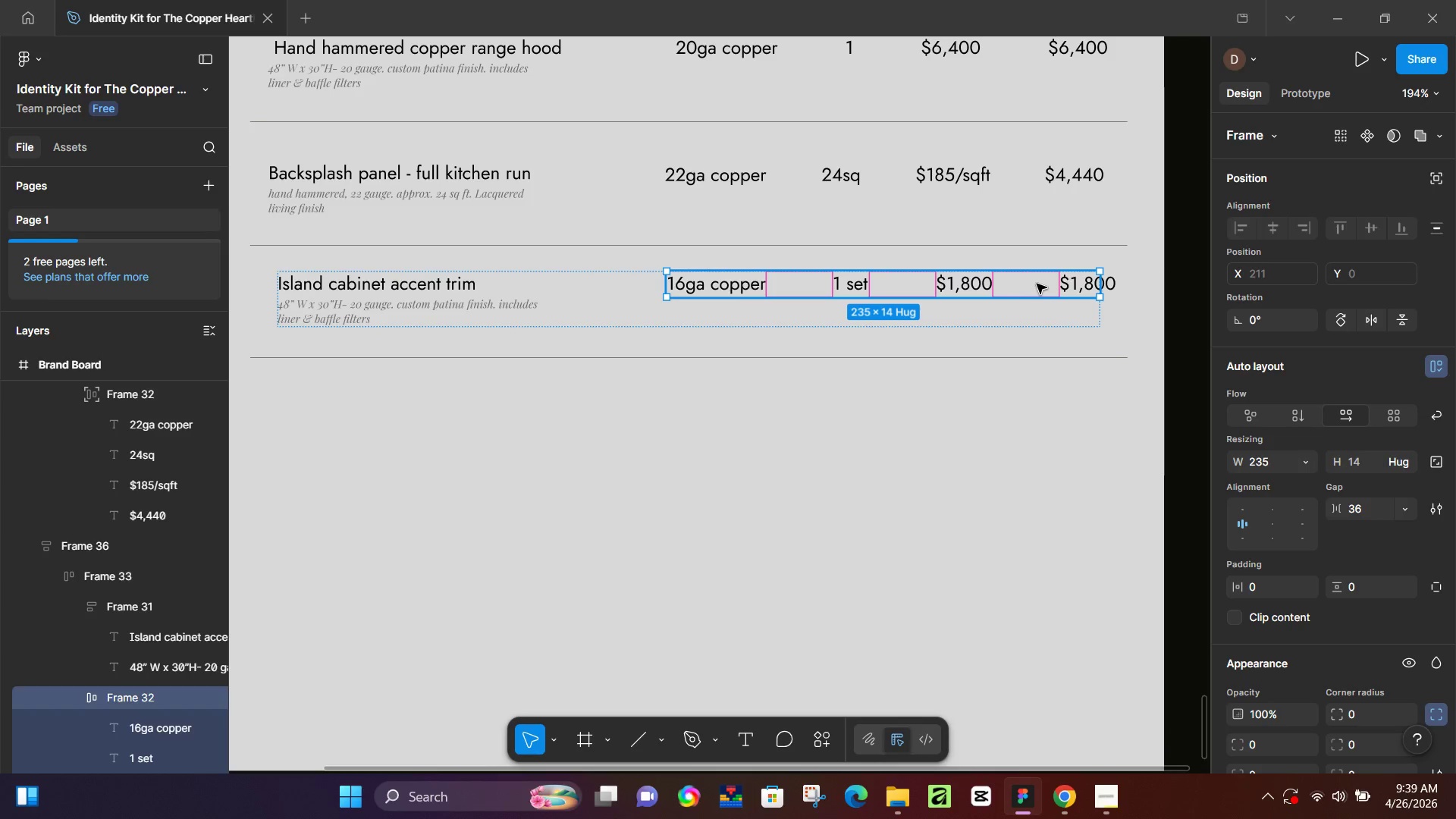 
hold_key(key=ControlLeft, duration=0.39)
 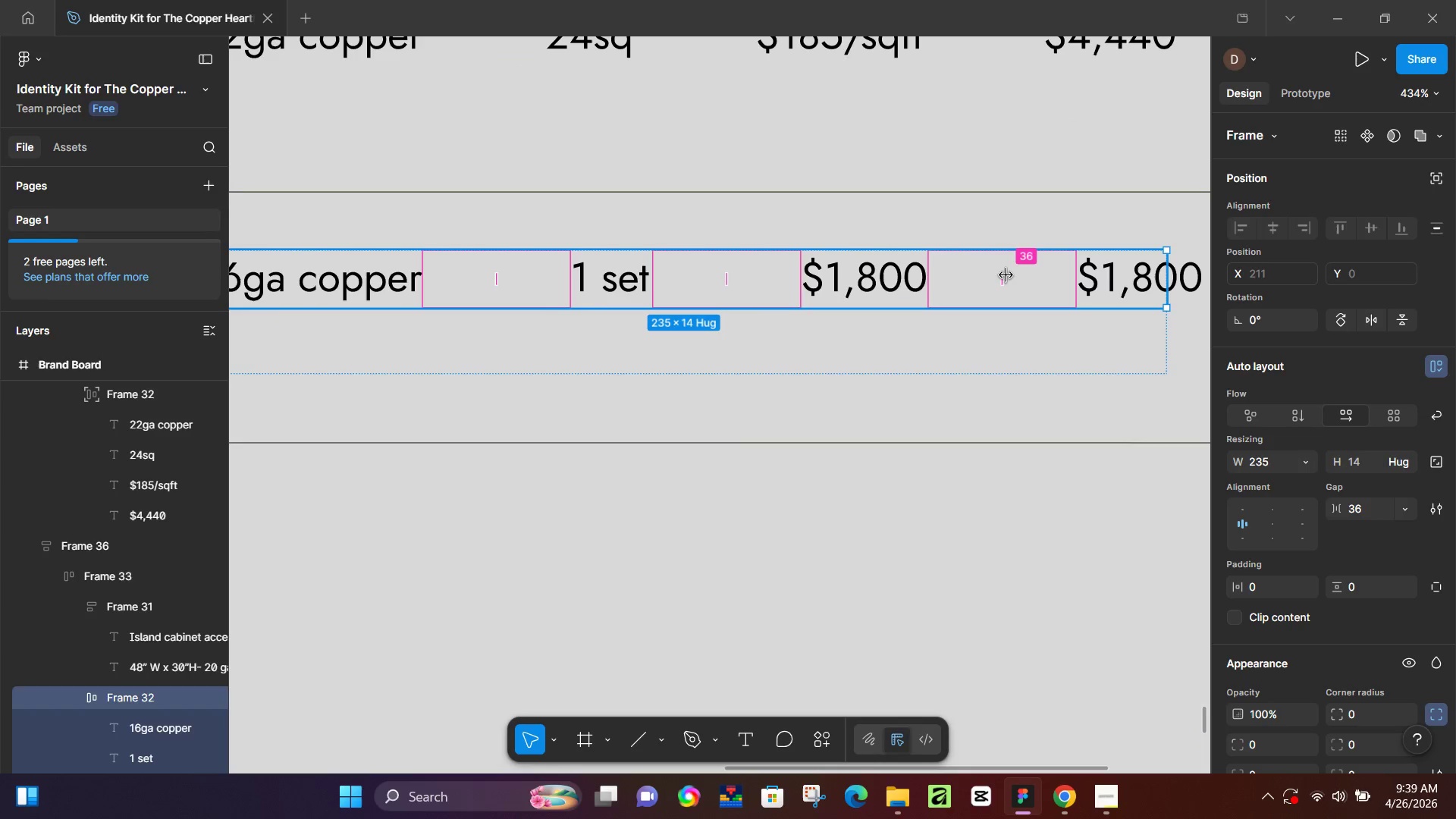 
left_click_drag(start_coordinate=[1006, 275], to_coordinate=[989, 280])
 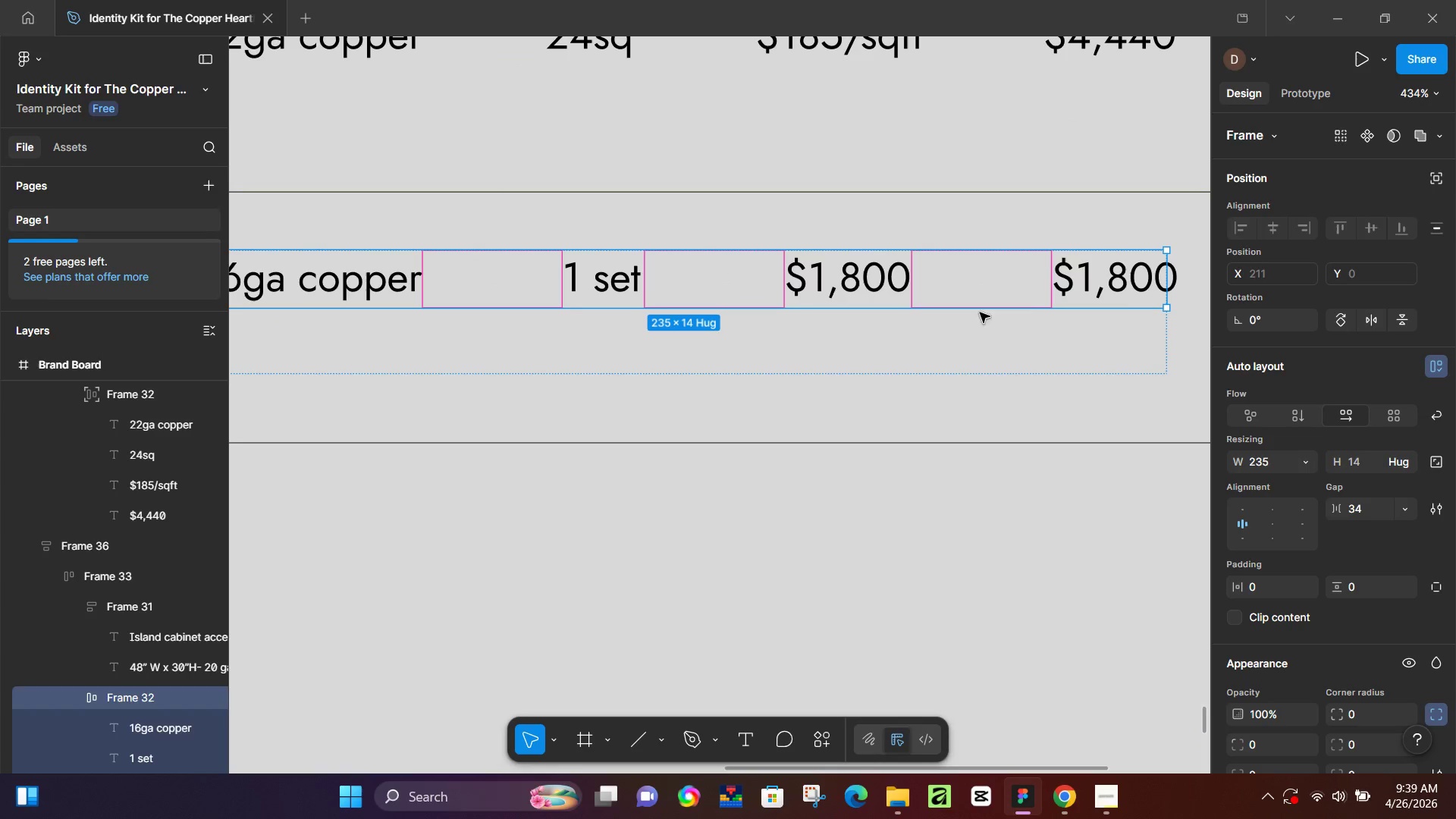 
scroll: coordinate [1053, 288], scroll_direction: up, amount: 6.0
 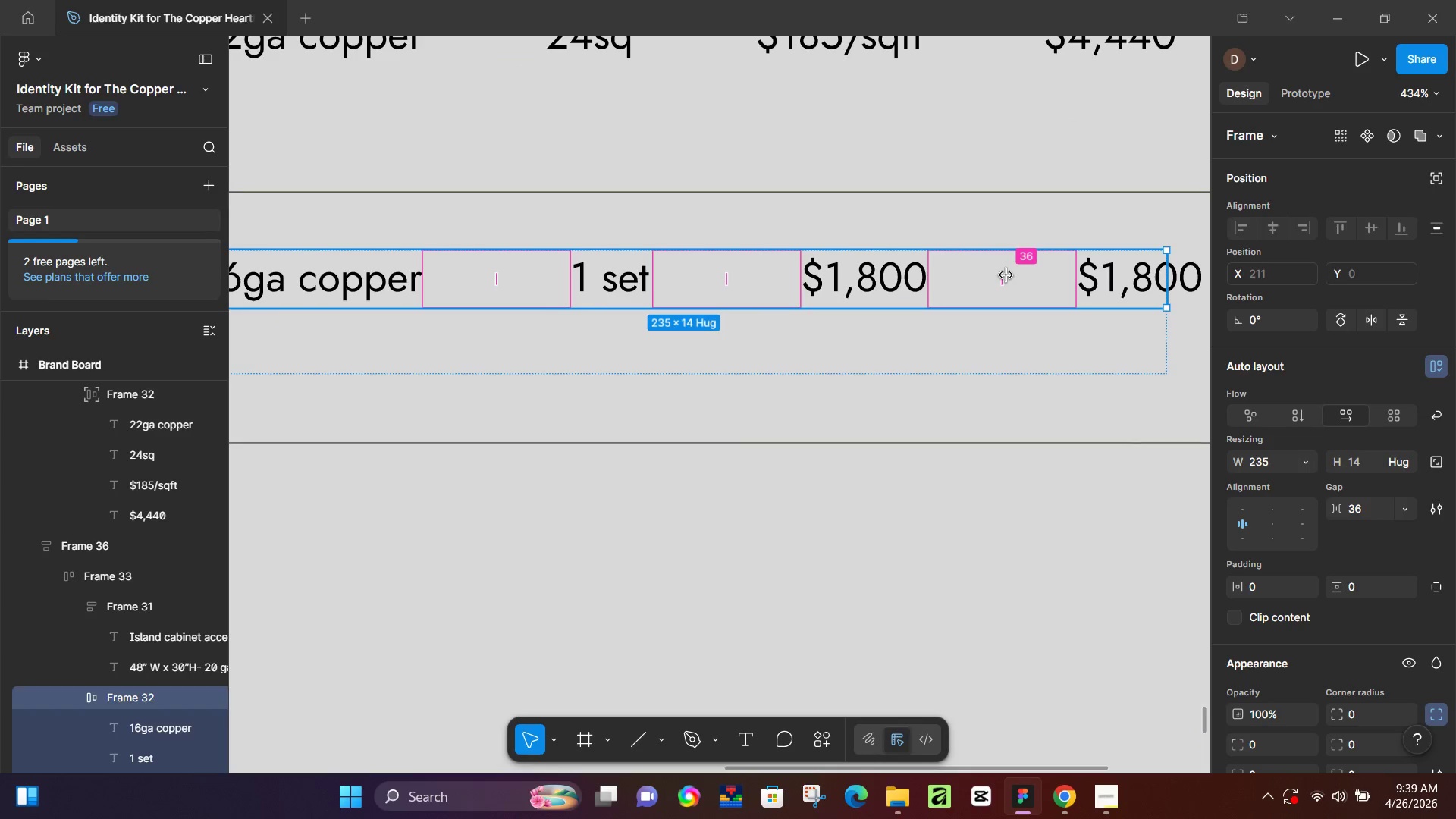 
key(Control+ControlLeft)
 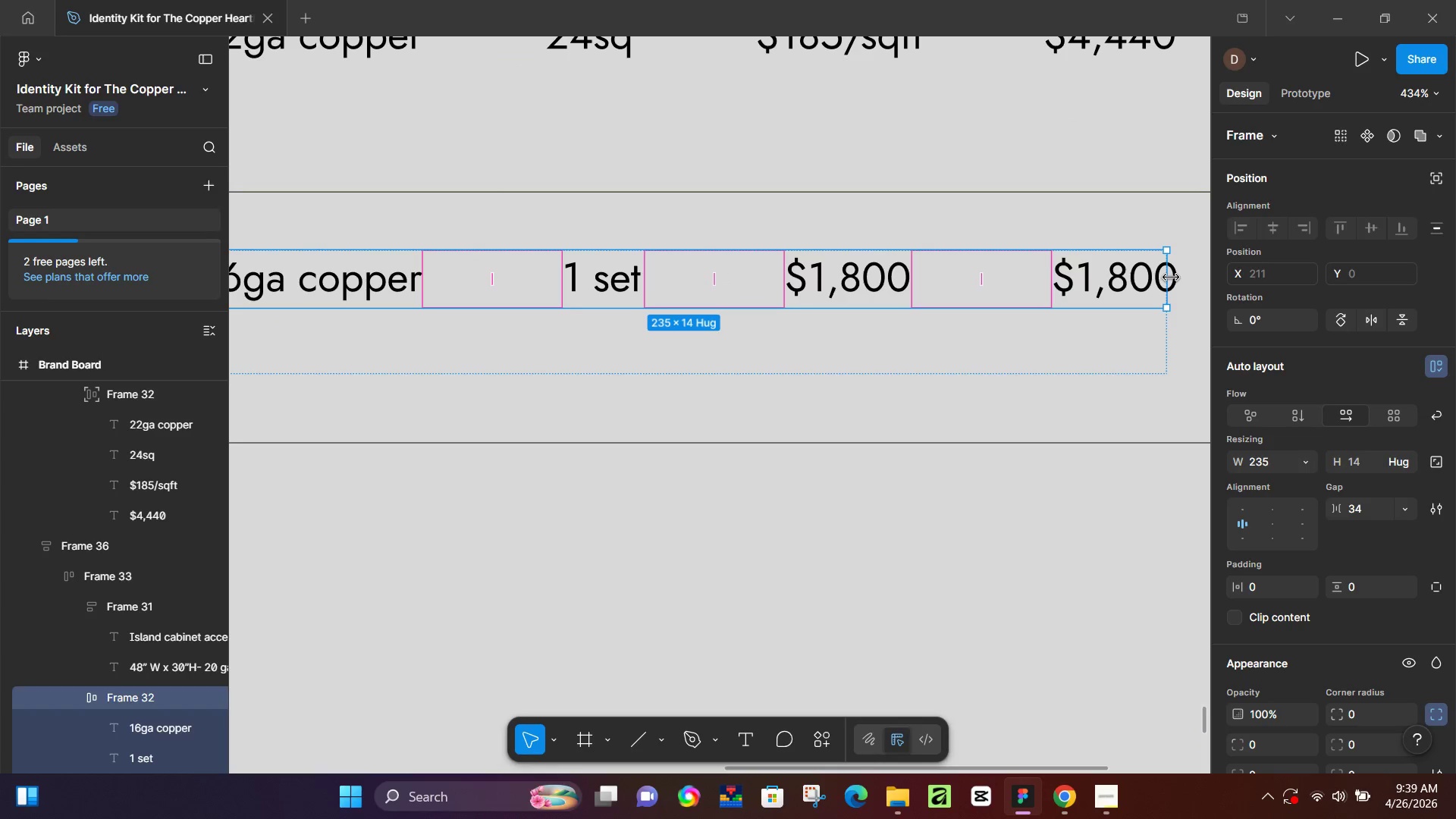 
left_click_drag(start_coordinate=[1171, 278], to_coordinate=[1183, 279])
 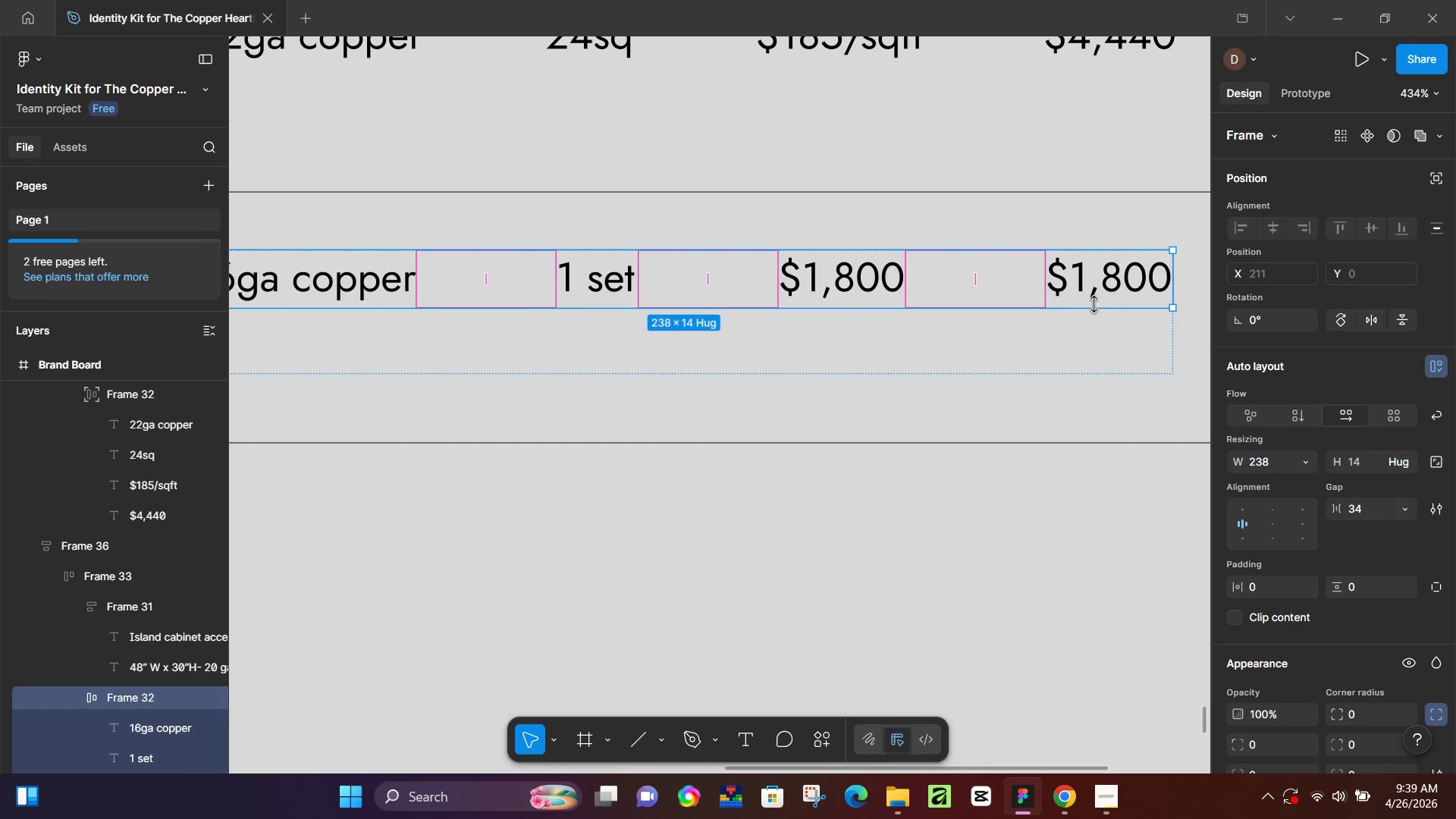 
hold_key(key=ControlLeft, duration=0.94)
 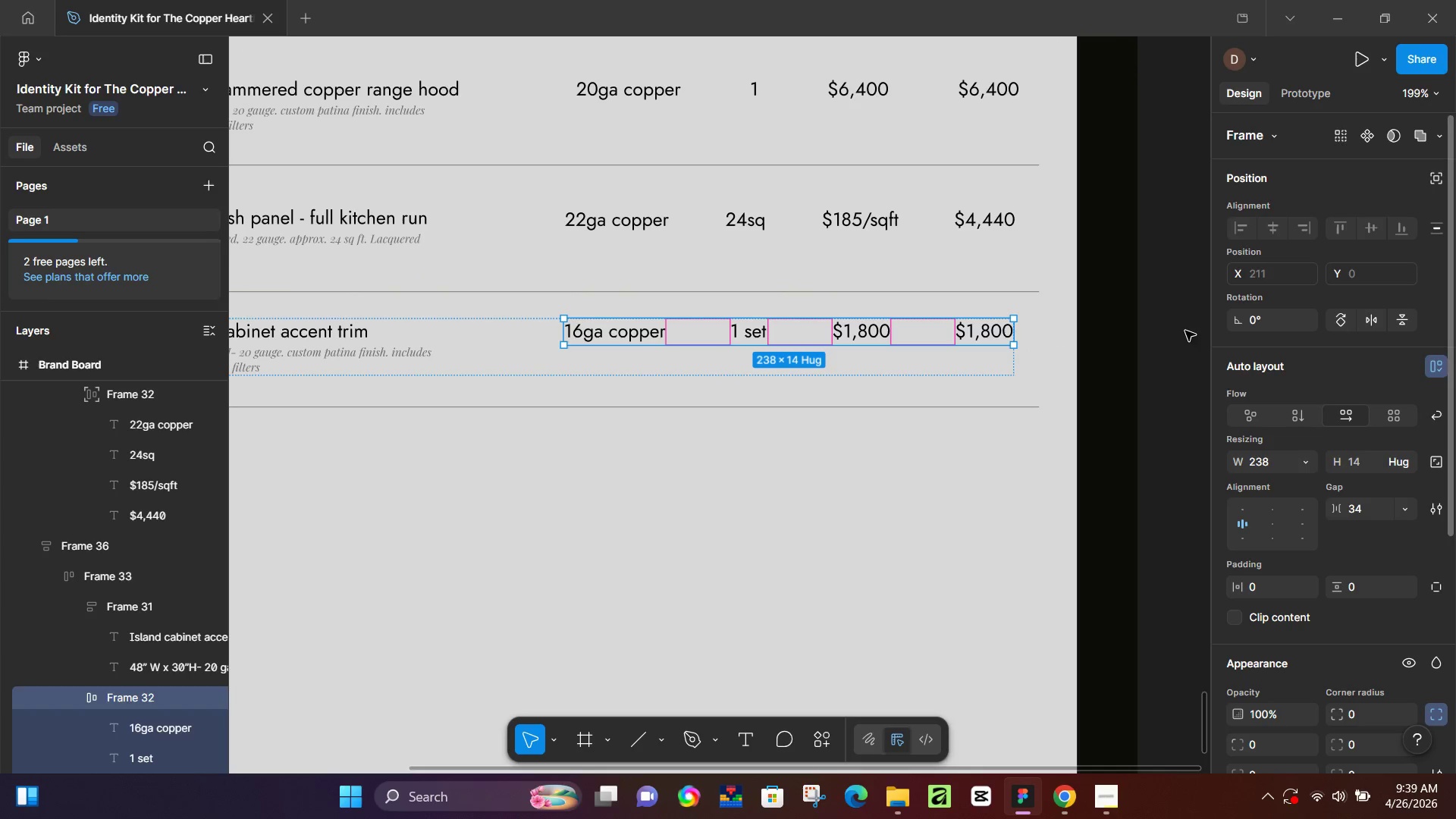 
left_click([1150, 338])
 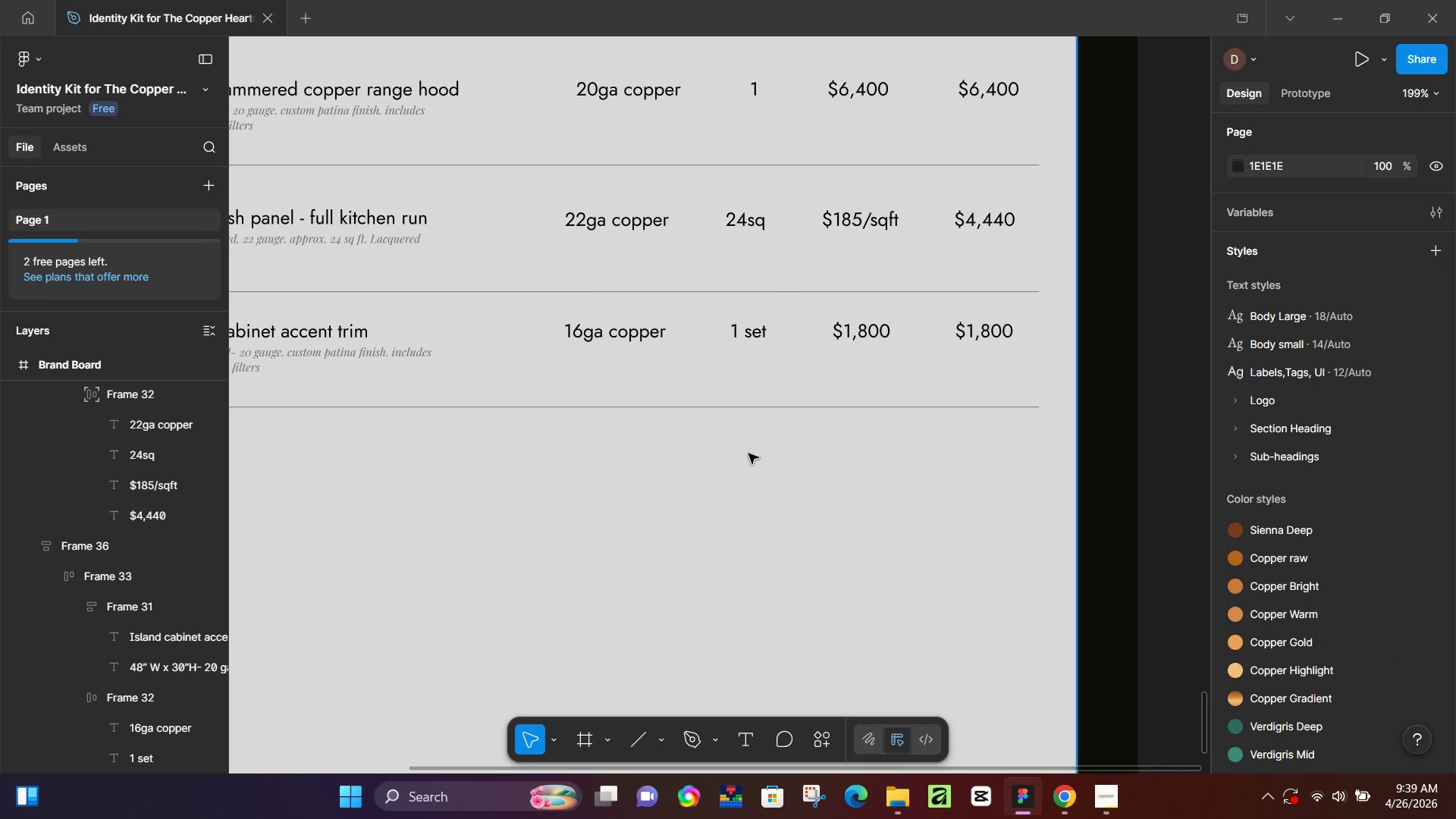 
scroll: coordinate [757, 429], scroll_direction: down, amount: 7.0
 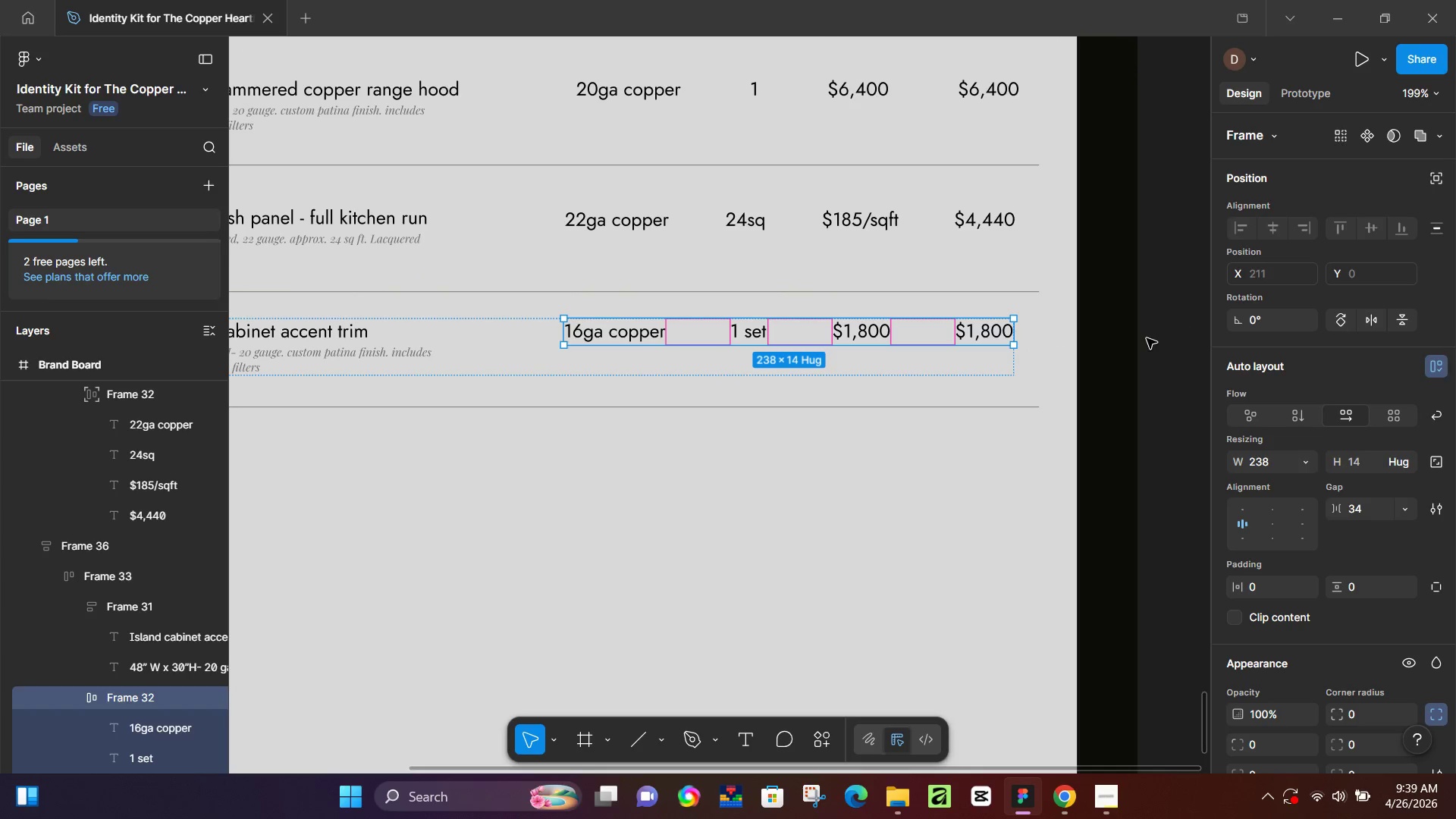 
left_click([754, 318])
 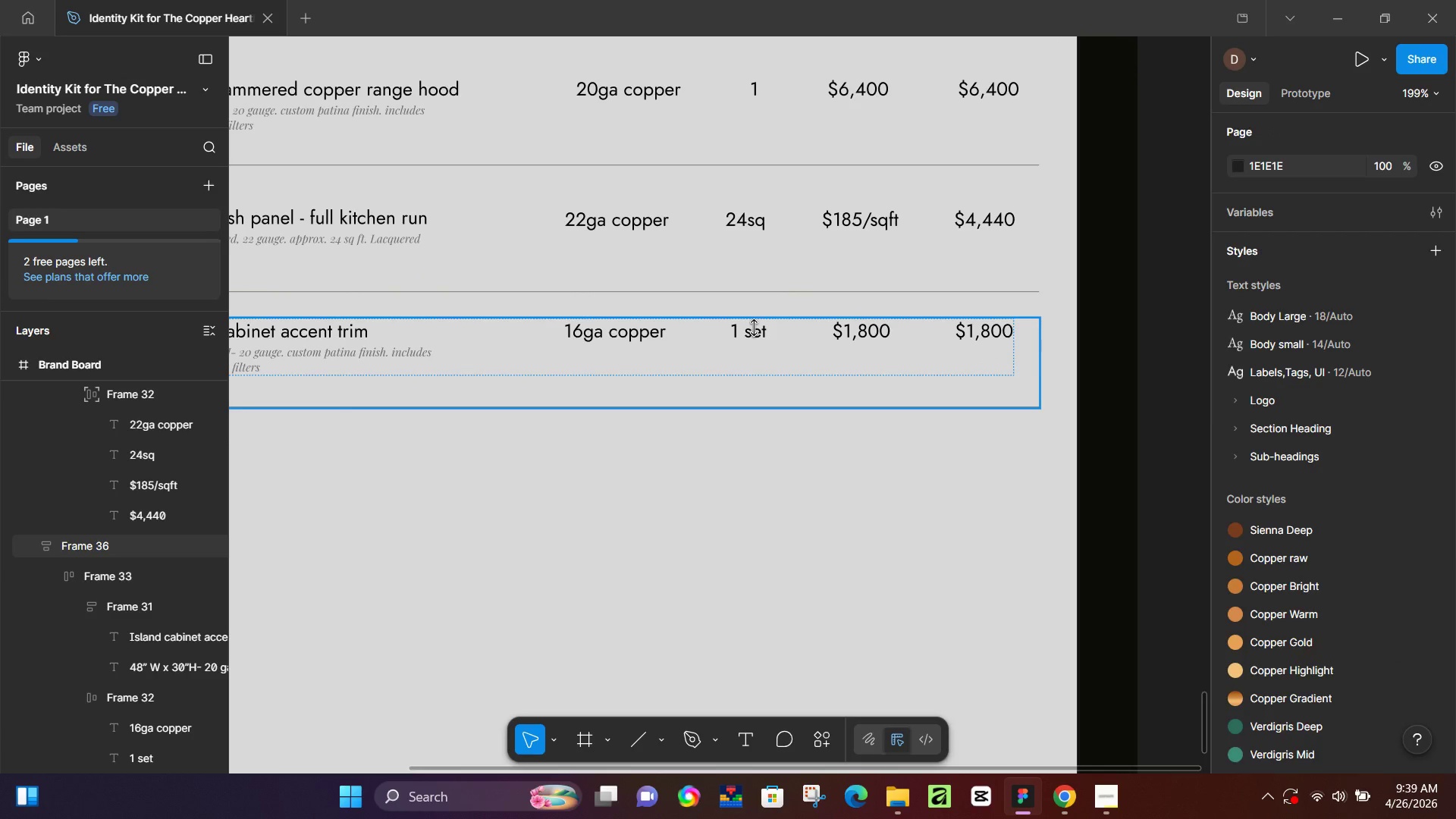 
left_click([755, 328])
 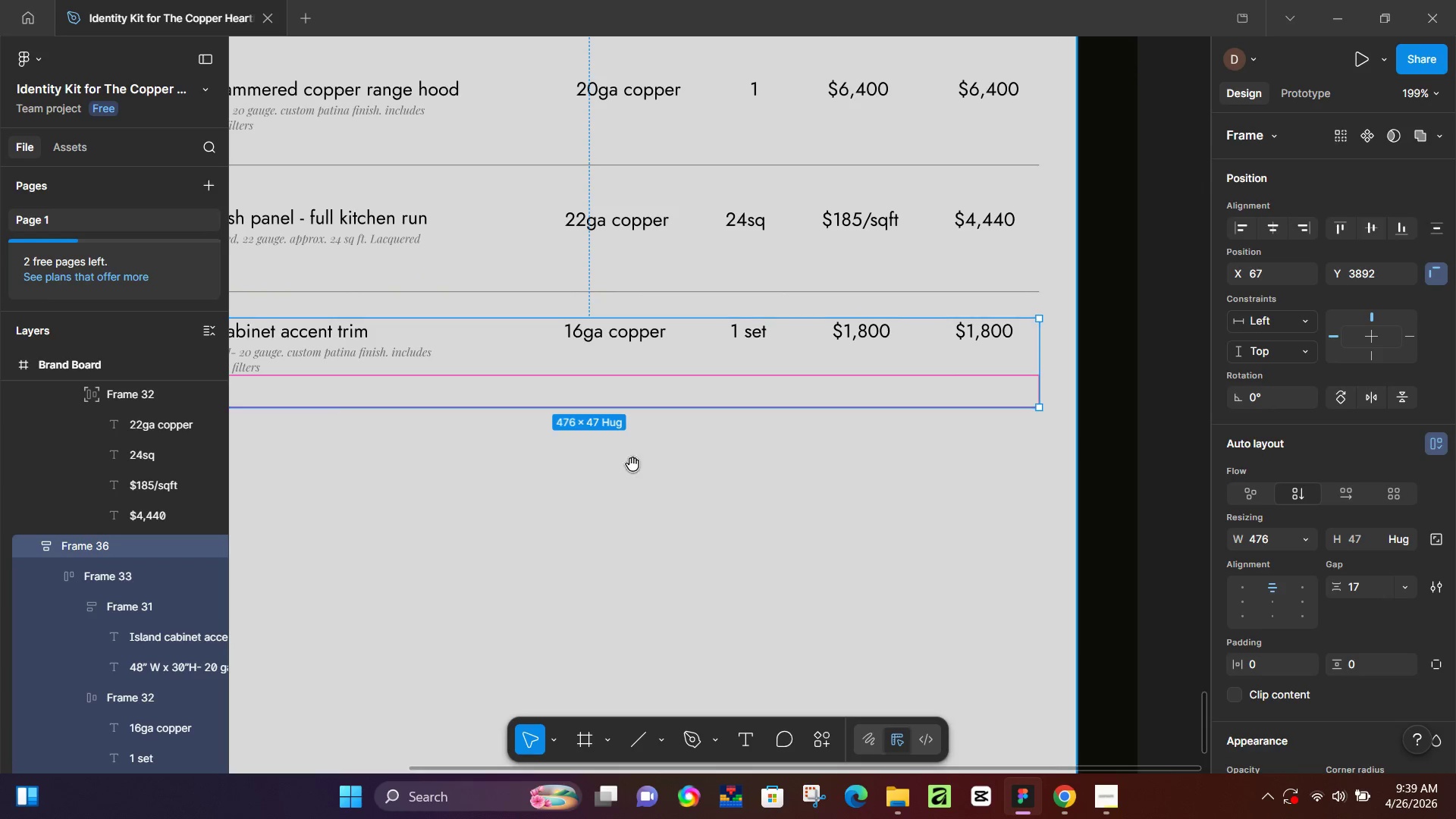 
hold_key(key=Space, duration=0.86)
 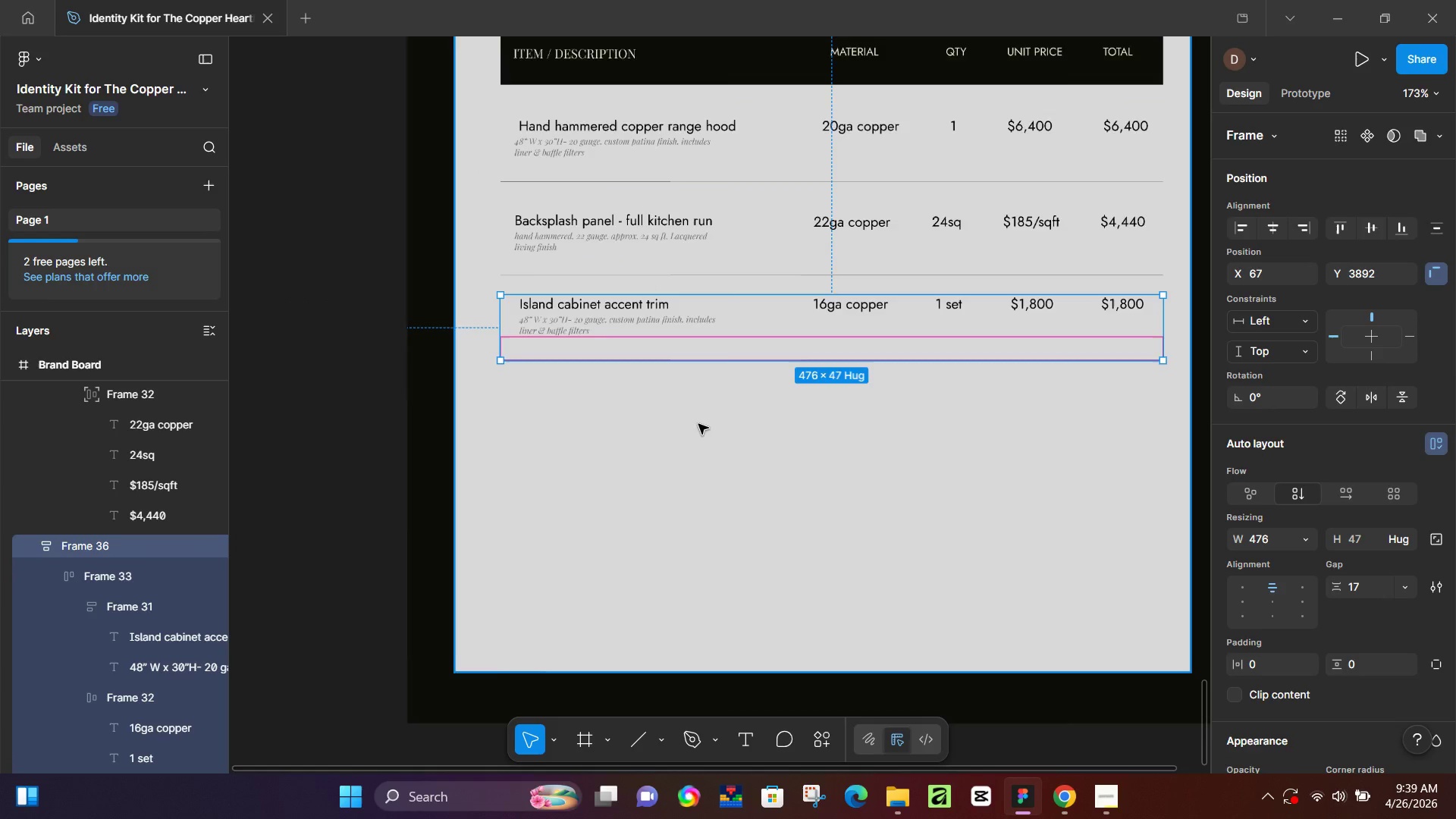 
left_click_drag(start_coordinate=[616, 469], to_coordinate=[891, 404])
 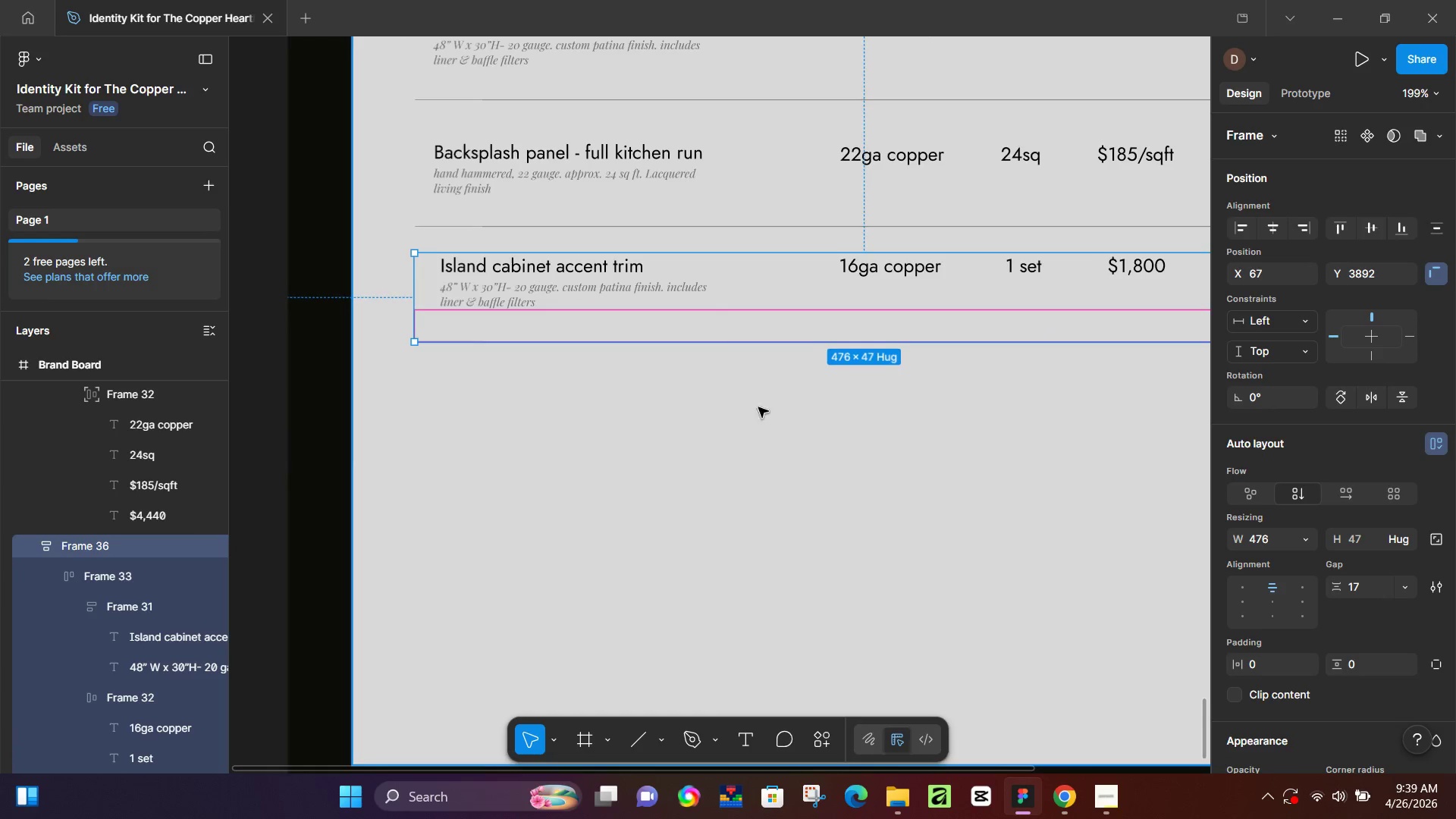 
hold_key(key=ControlLeft, duration=0.33)
scroll: coordinate [726, 415], scroll_direction: down, amount: 4.0
 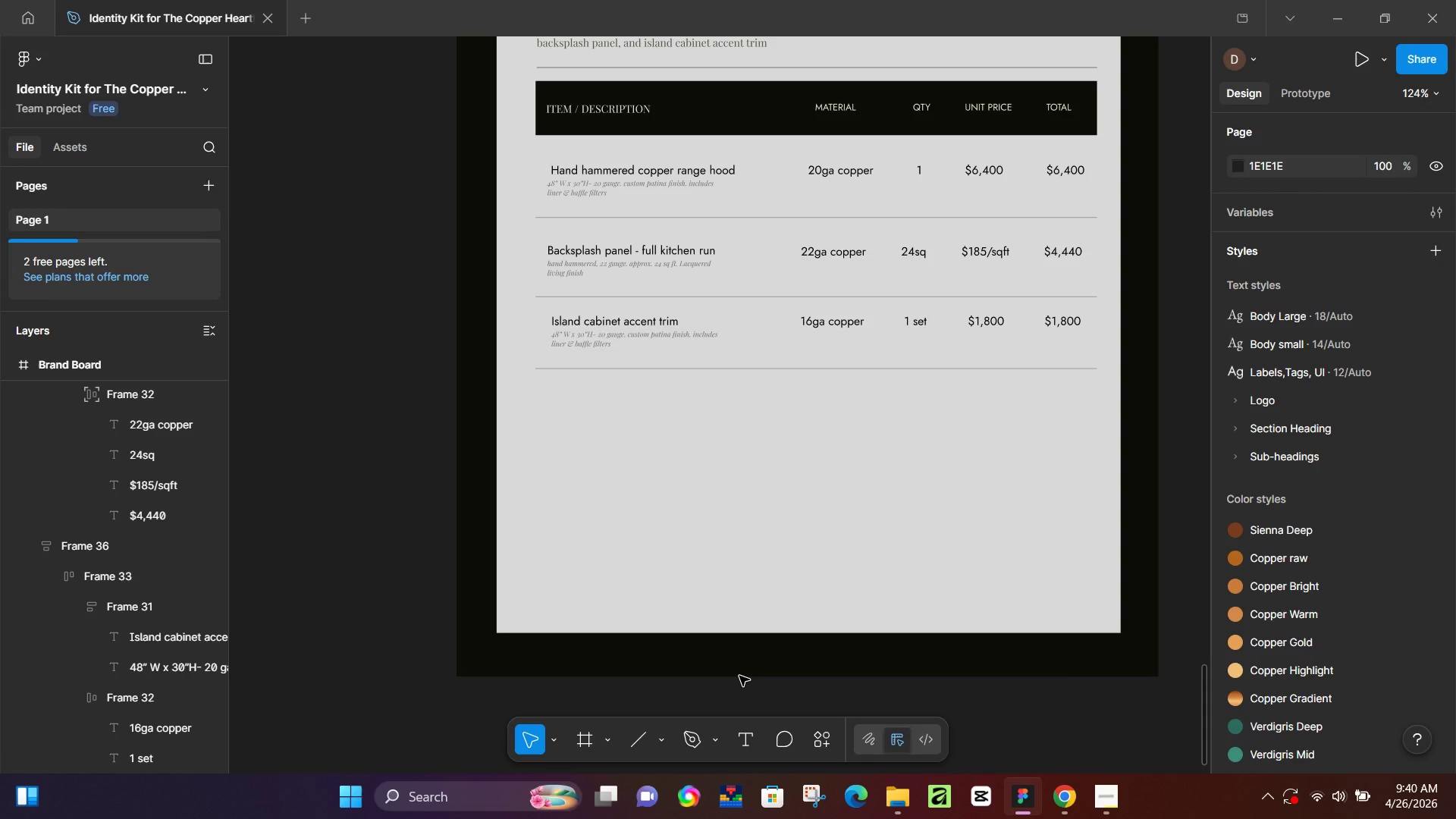 
wait(85.19)
 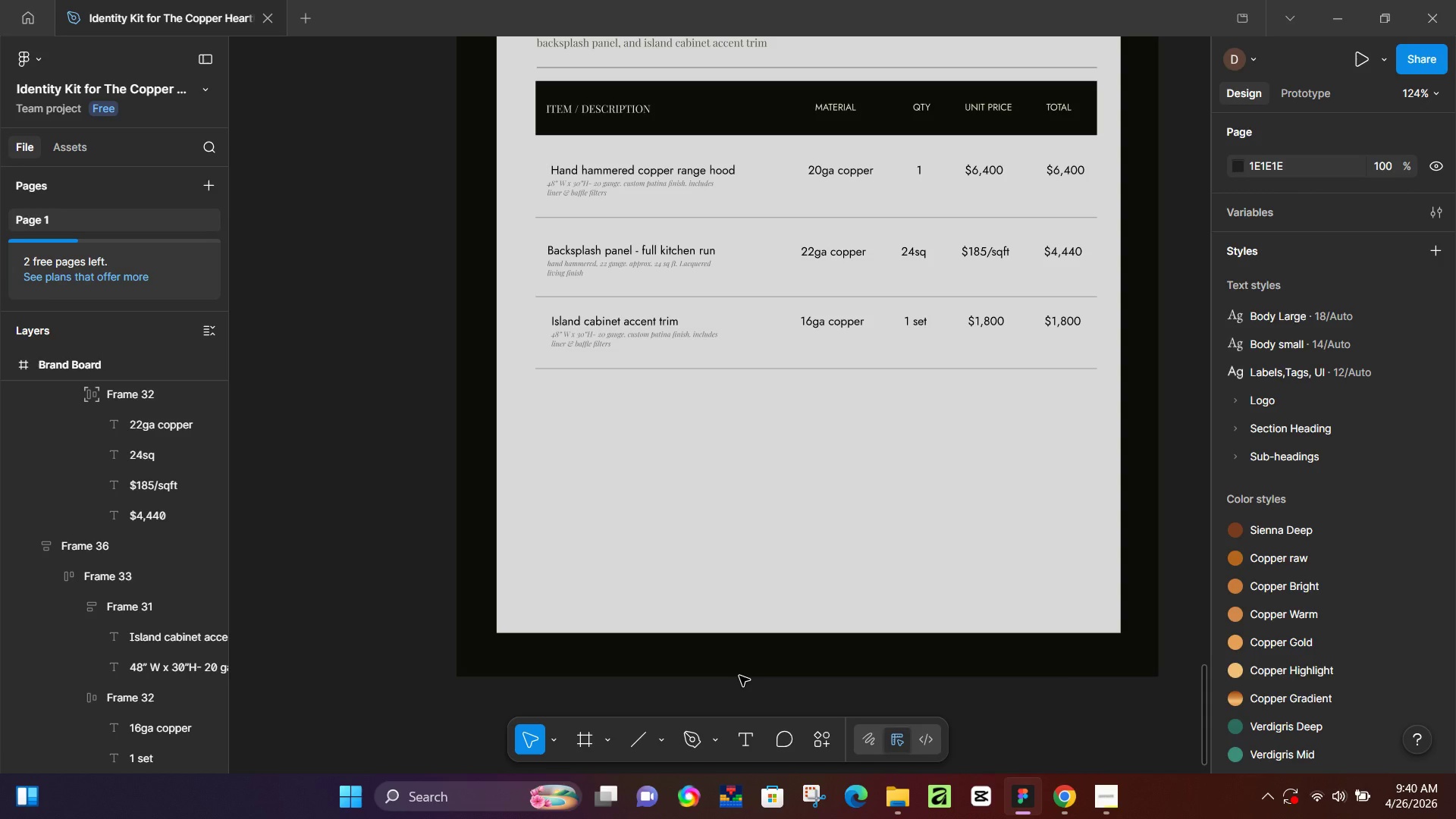 
left_click([883, 337])
 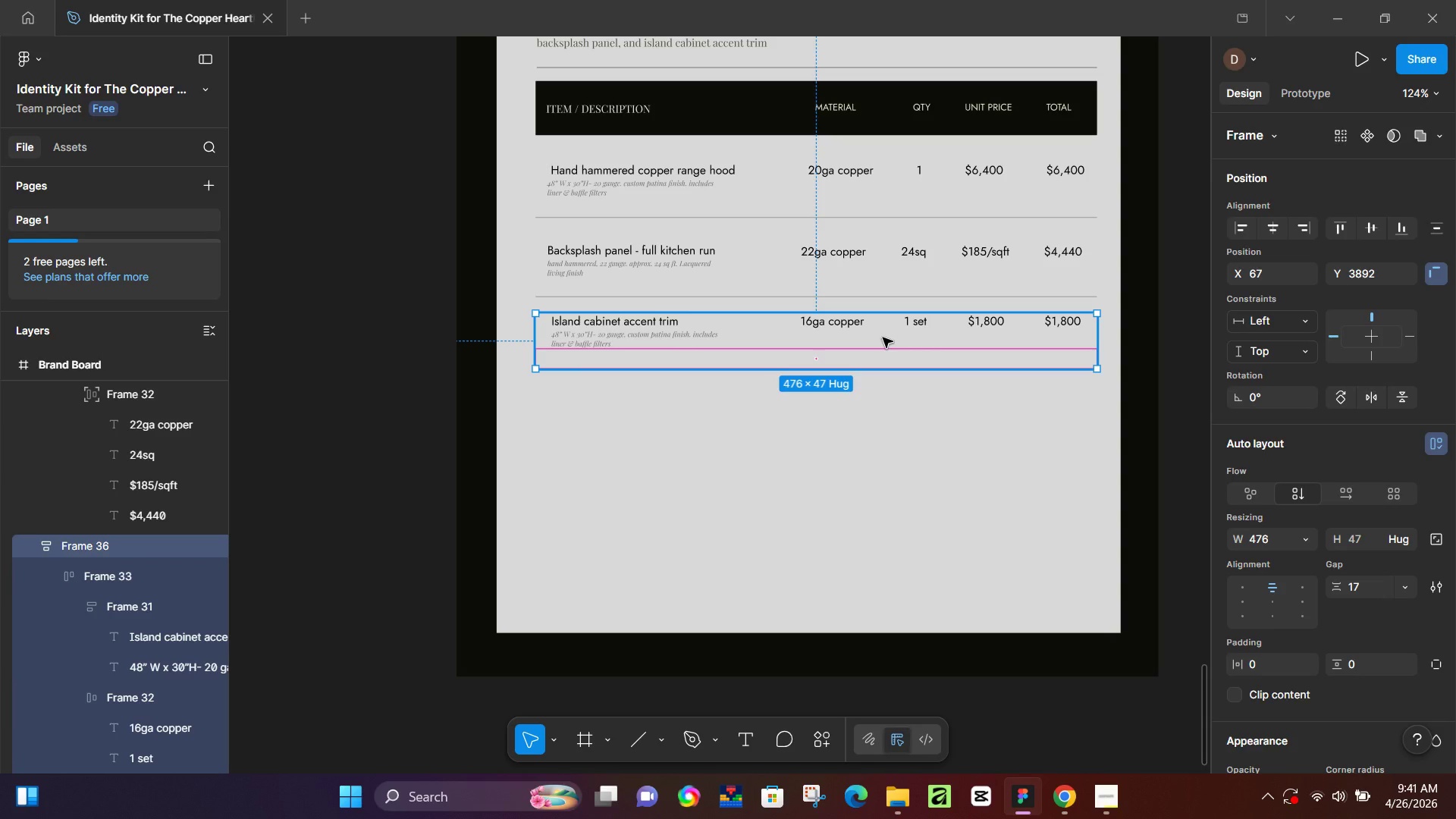 
key(ArrowDown)
 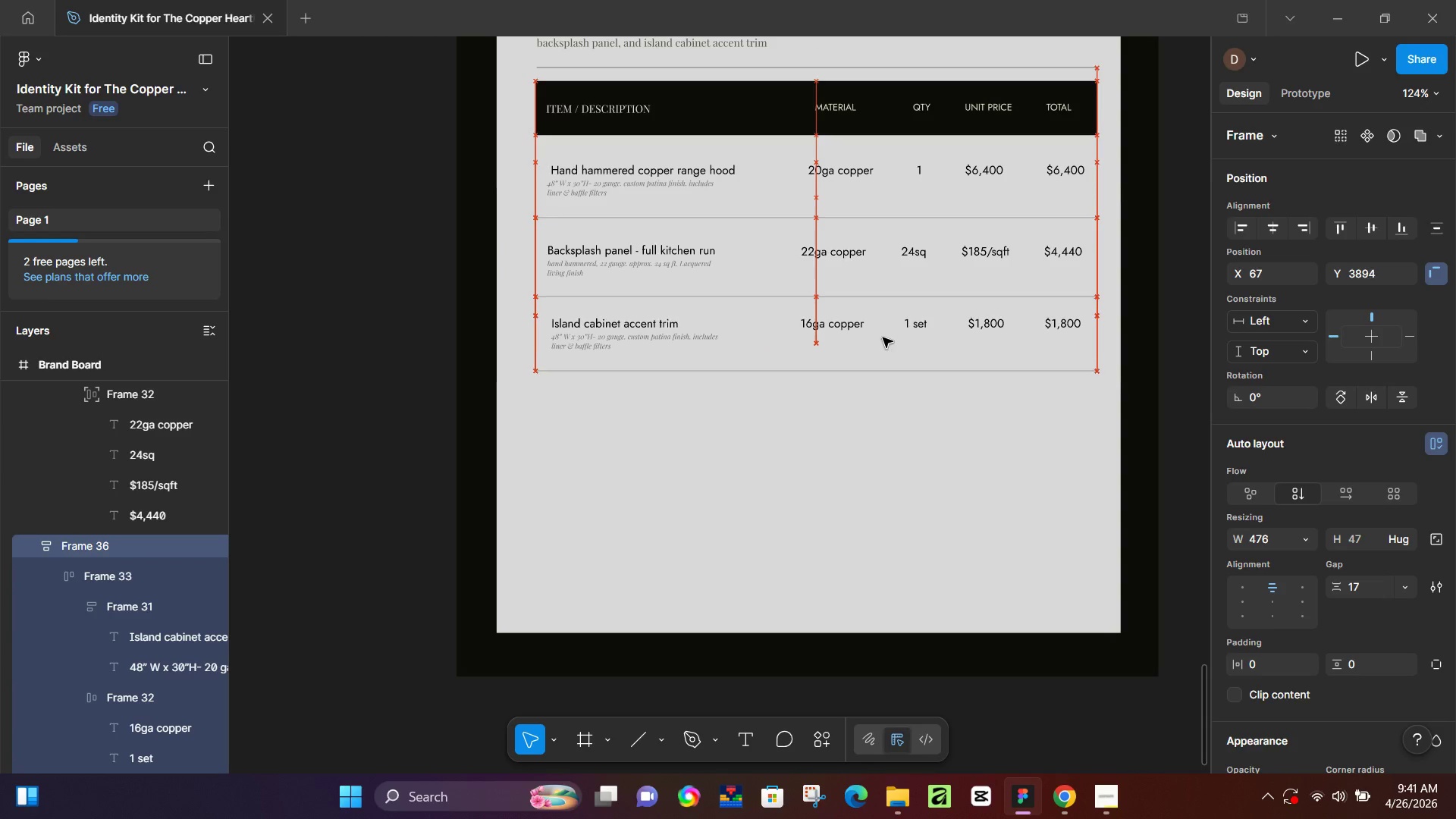 
key(ArrowDown)
 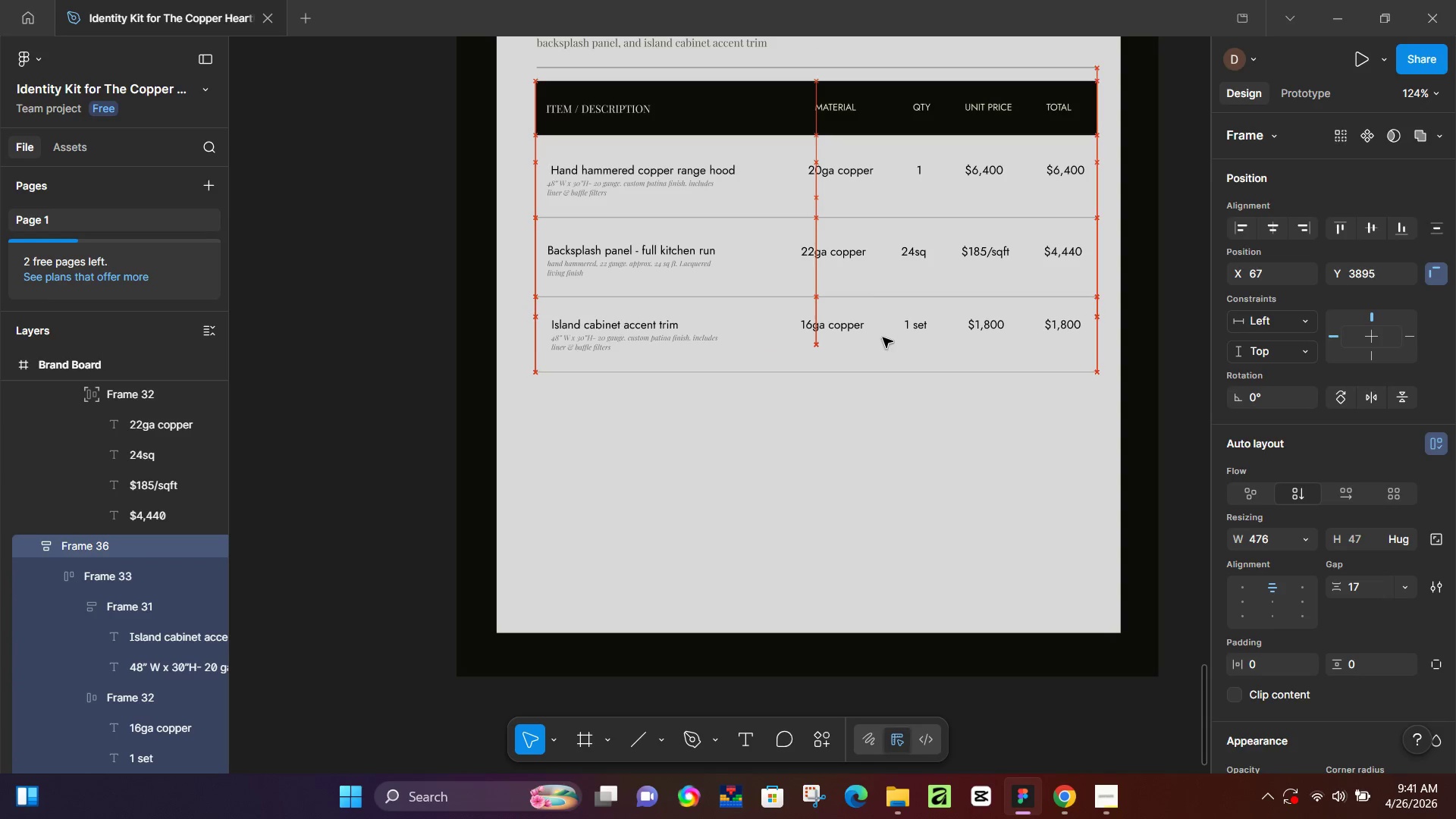 
key(ArrowDown)
 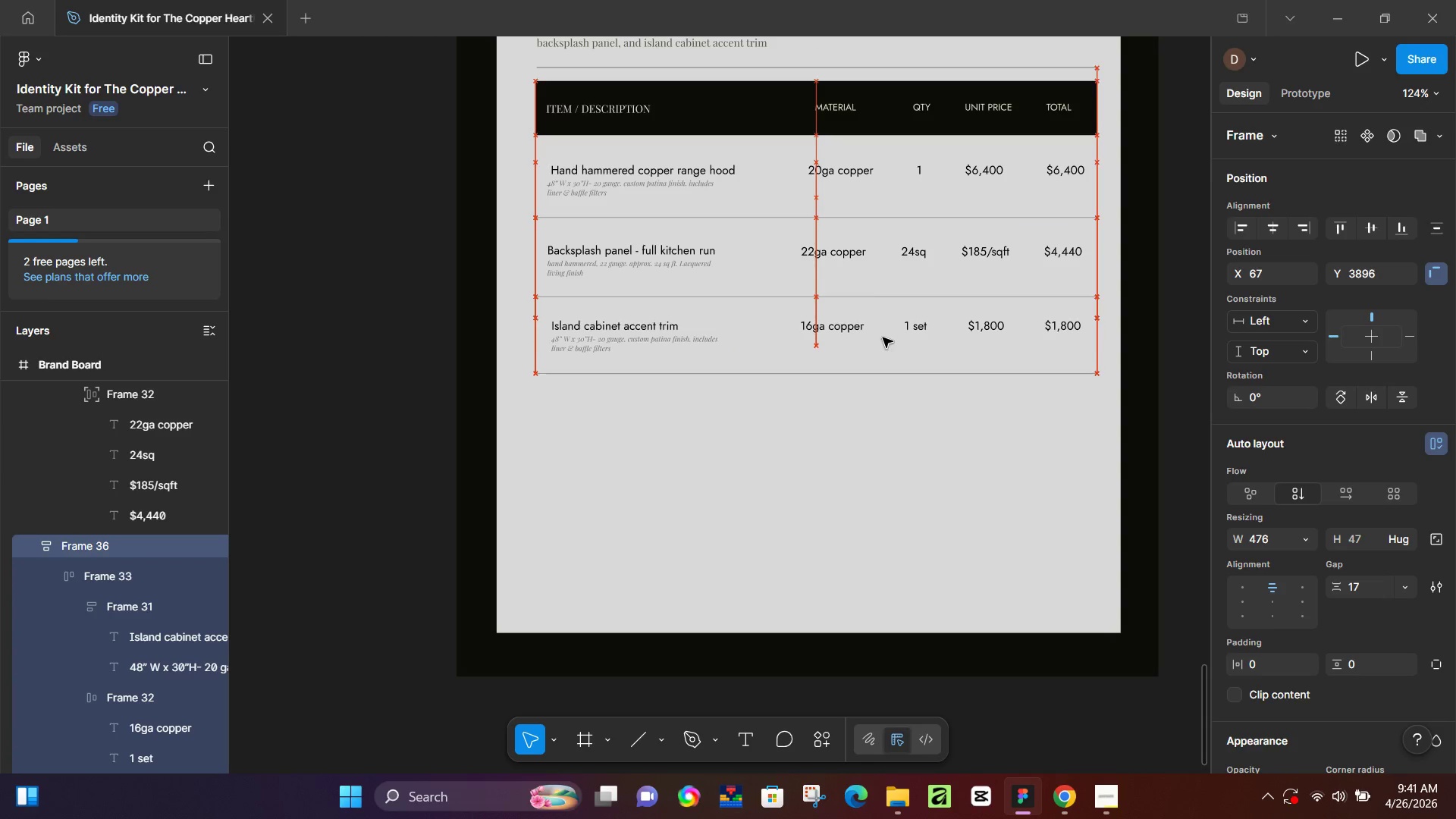 
key(ArrowDown)
 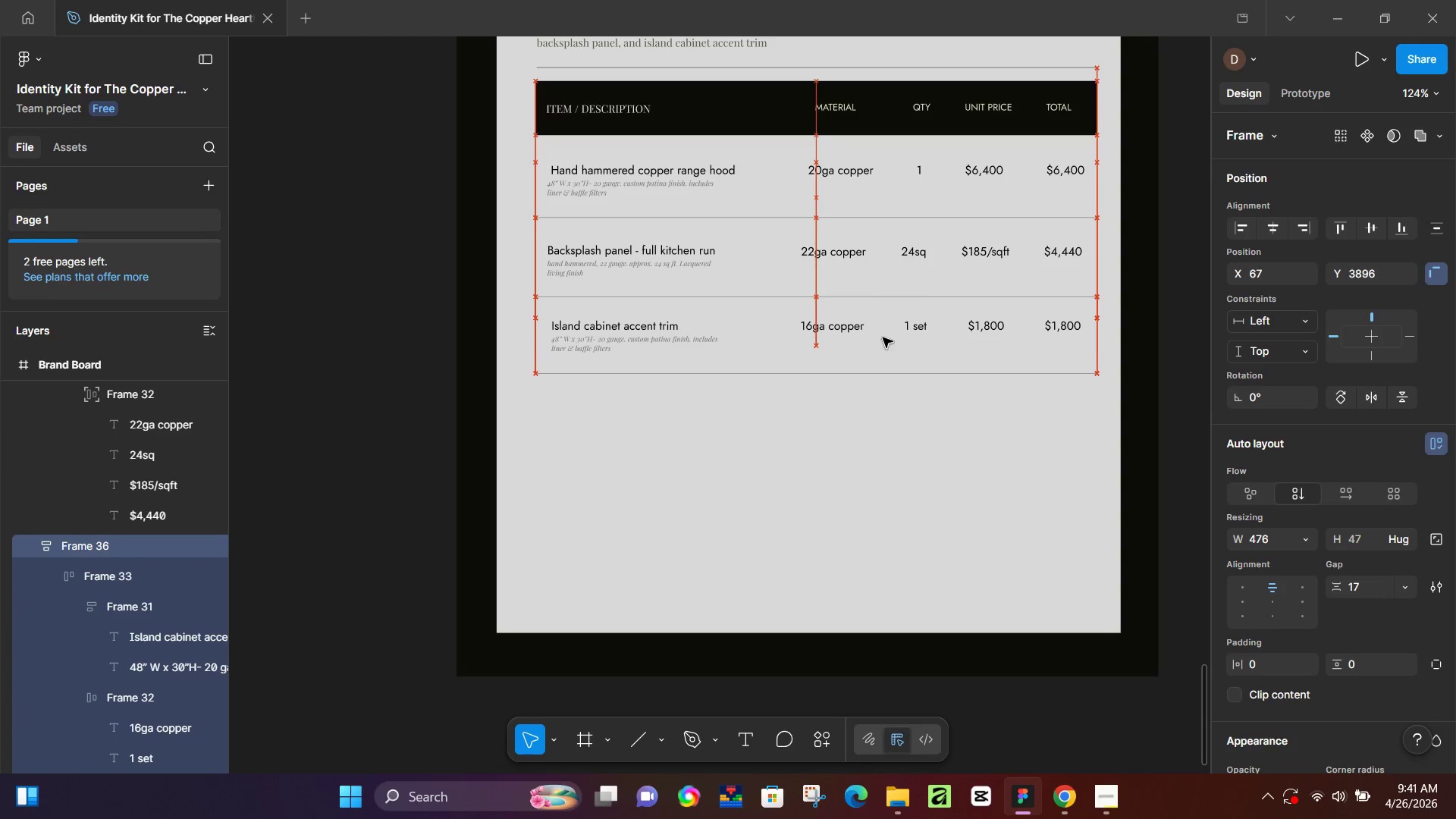 
key(ArrowDown)
 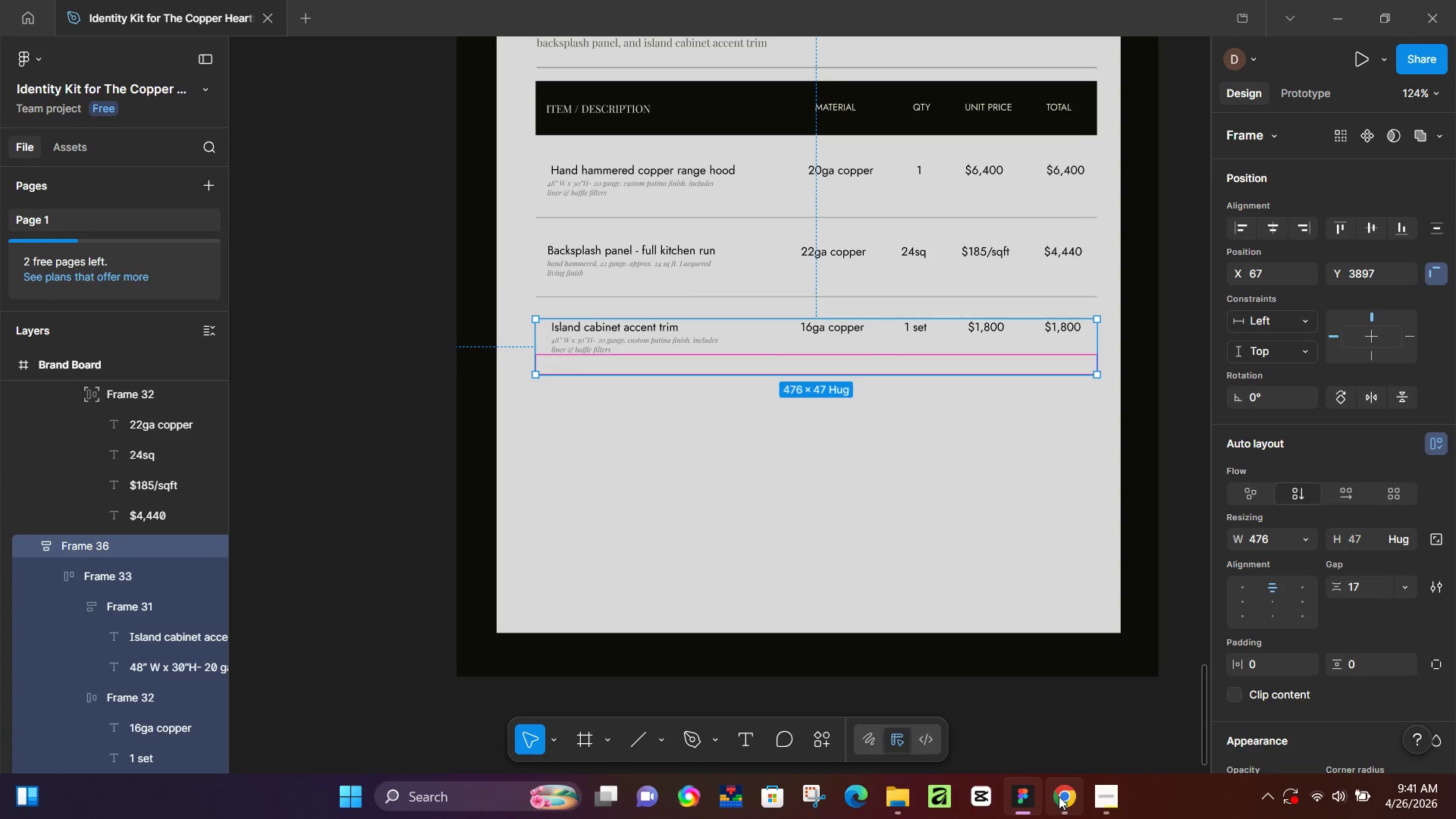 
left_click([1065, 796])
 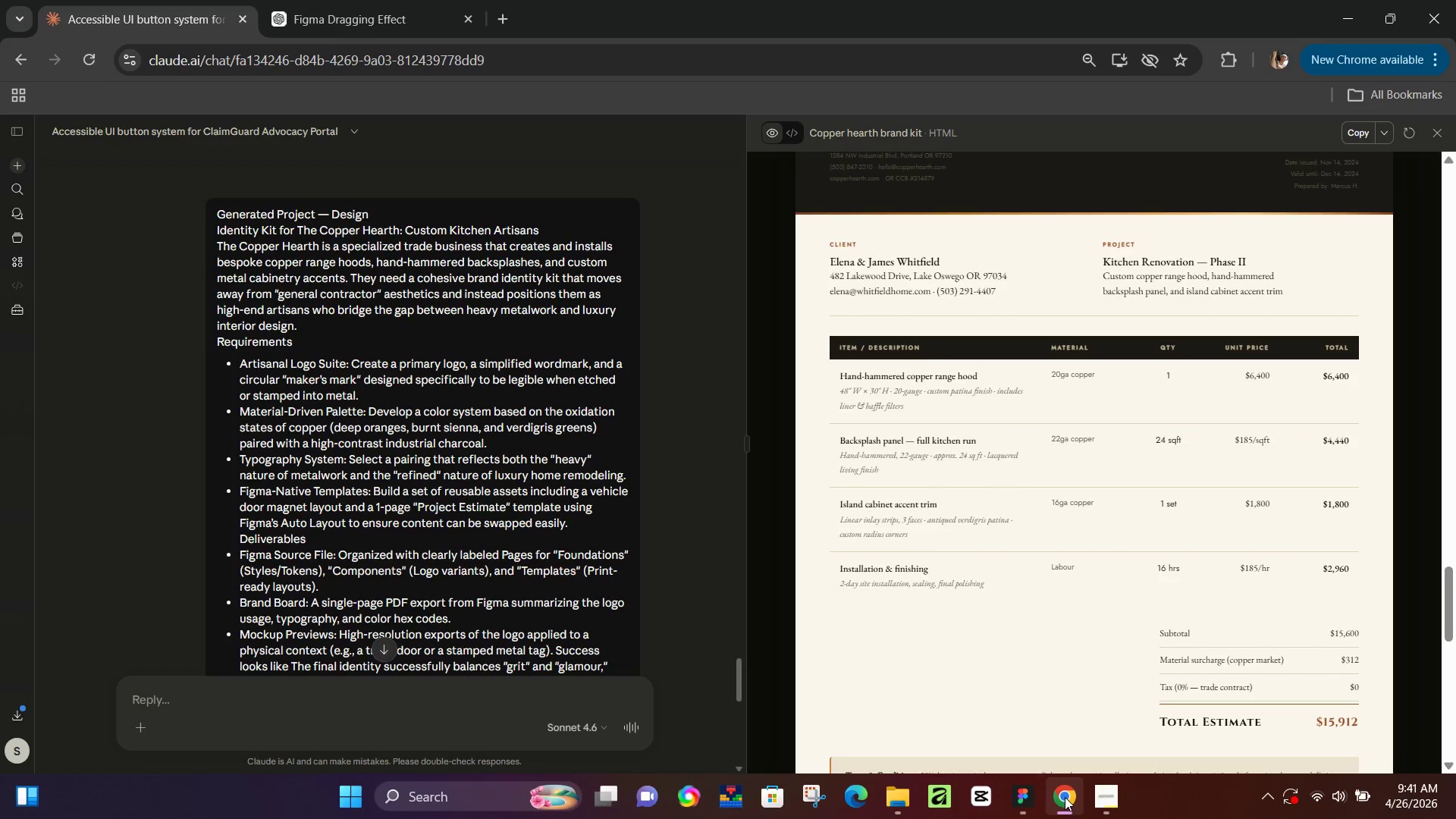 
left_click([1065, 797])
 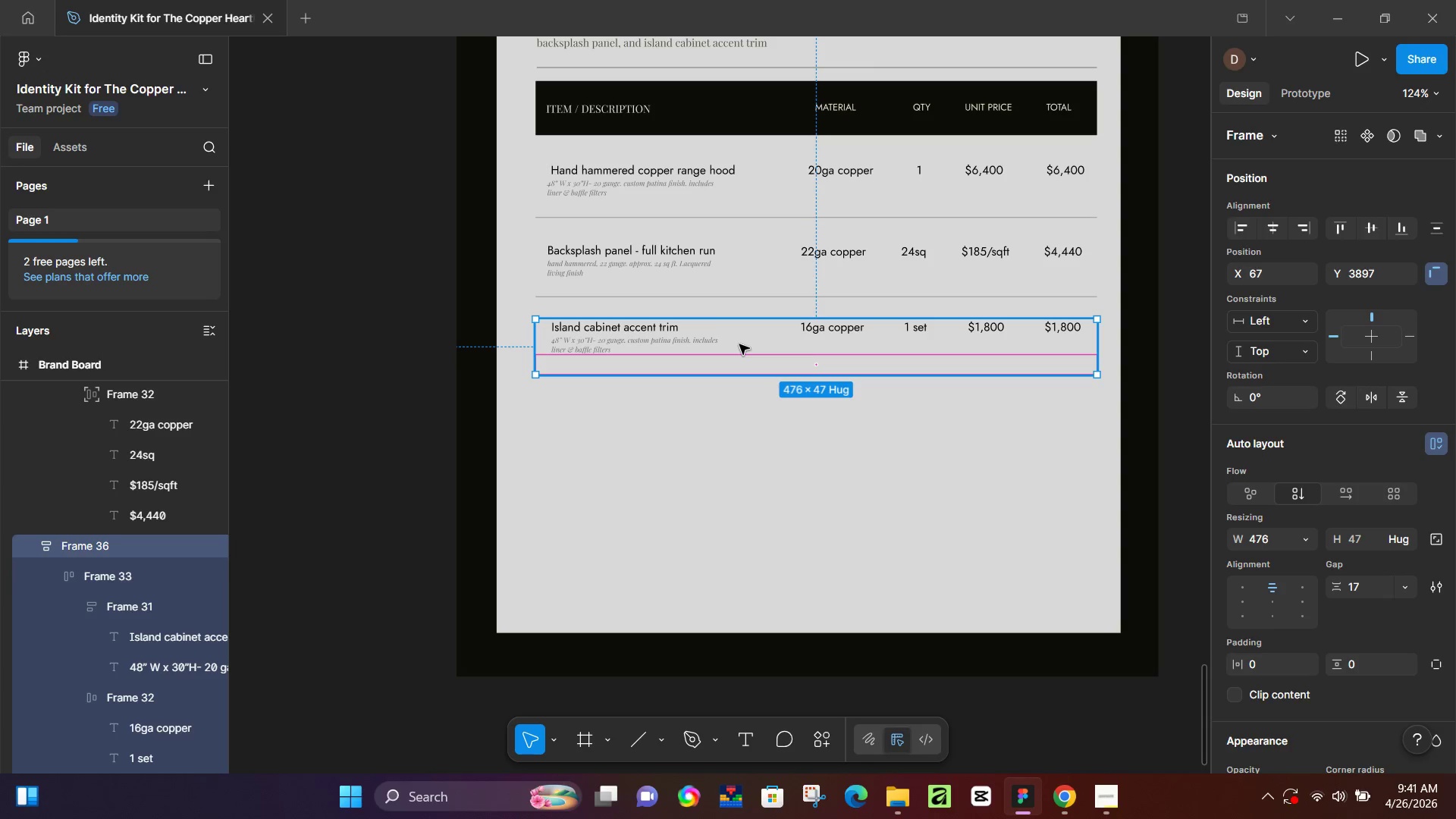 
hold_key(key=AltLeft, duration=1.5)
left_click_drag(start_coordinate=[740, 338], to_coordinate=[741, 418])
 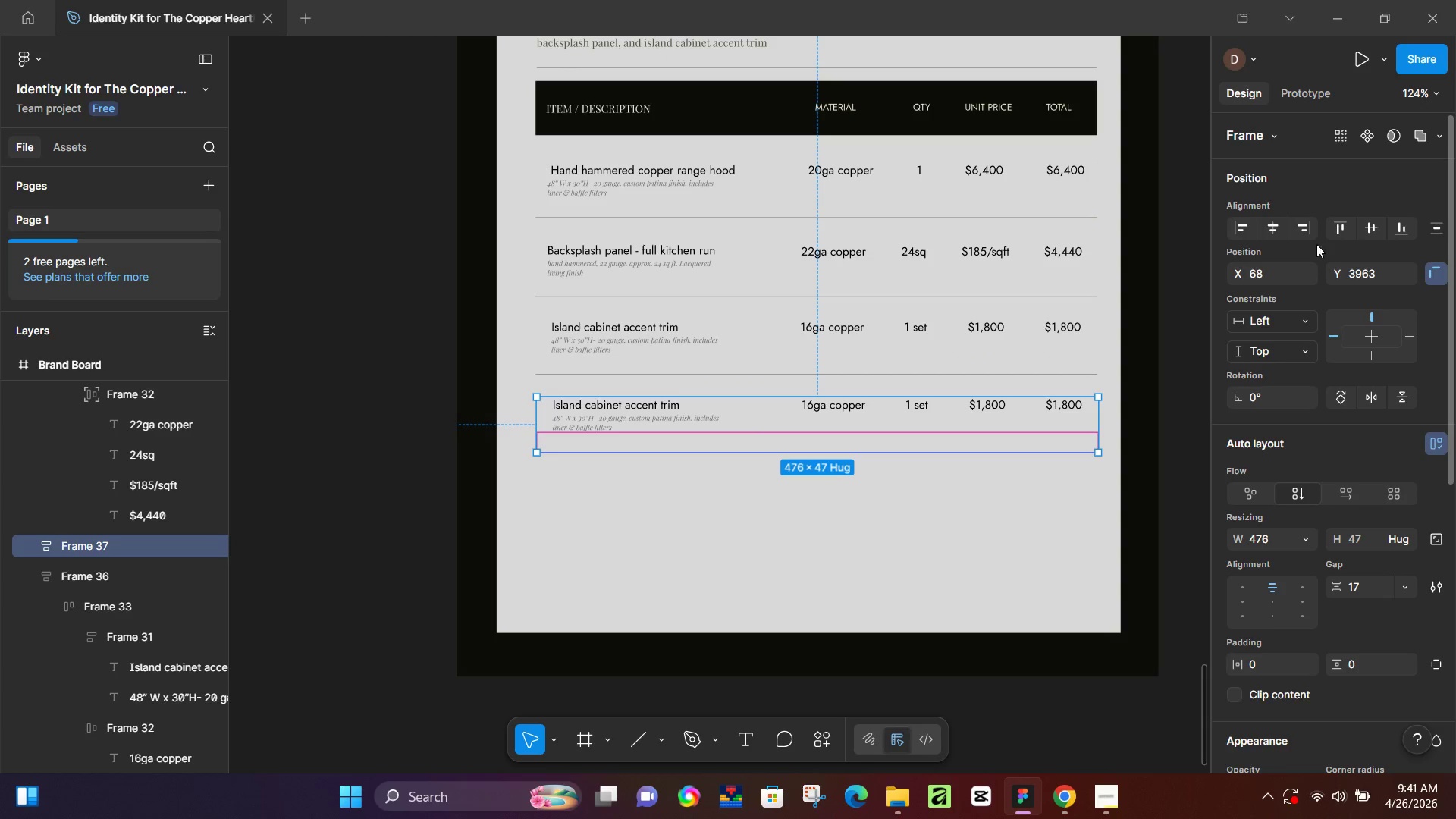 
hold_key(key=AltLeft, duration=1.5)
 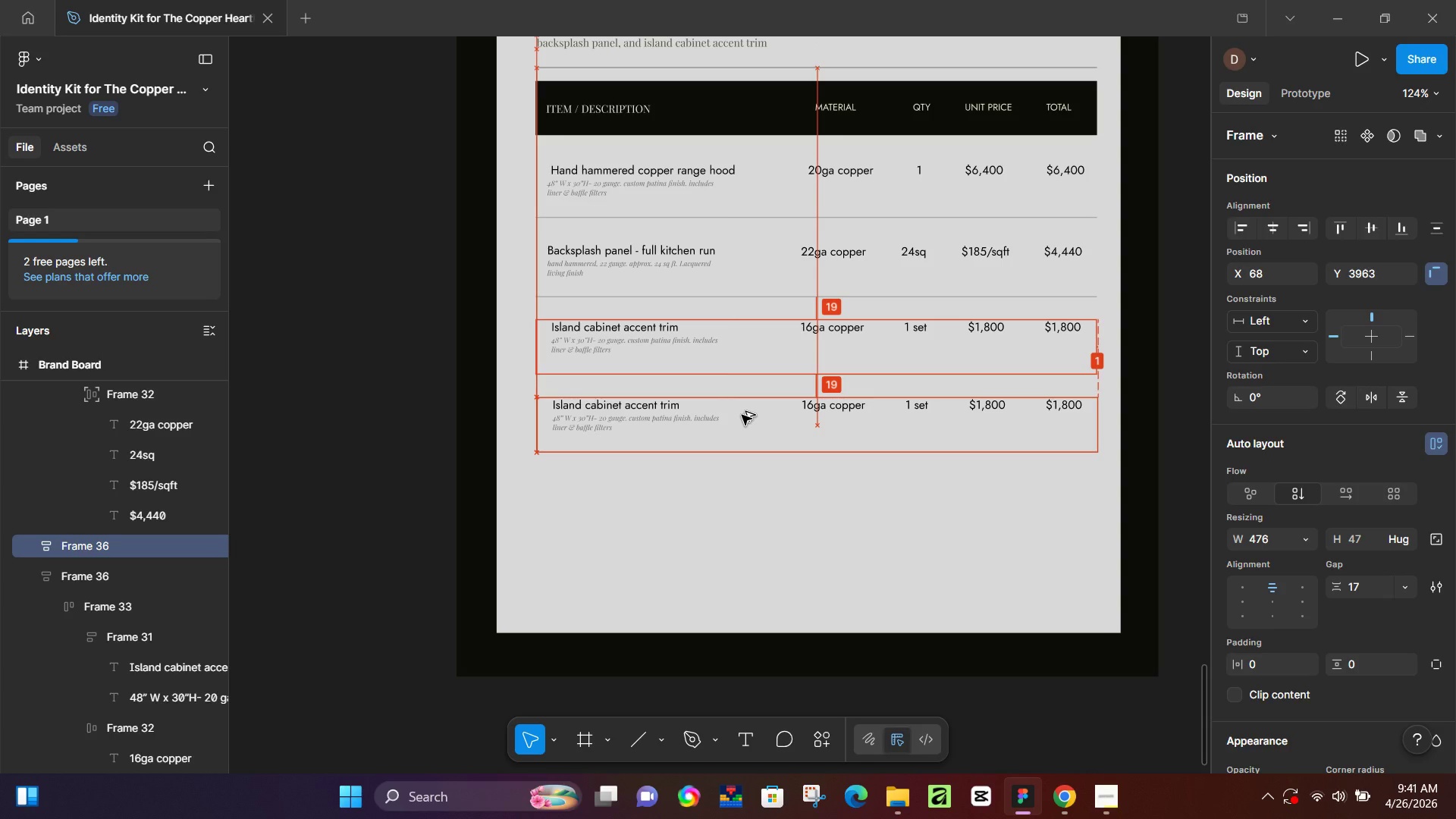 
hold_key(key=AltLeft, duration=1.5)
 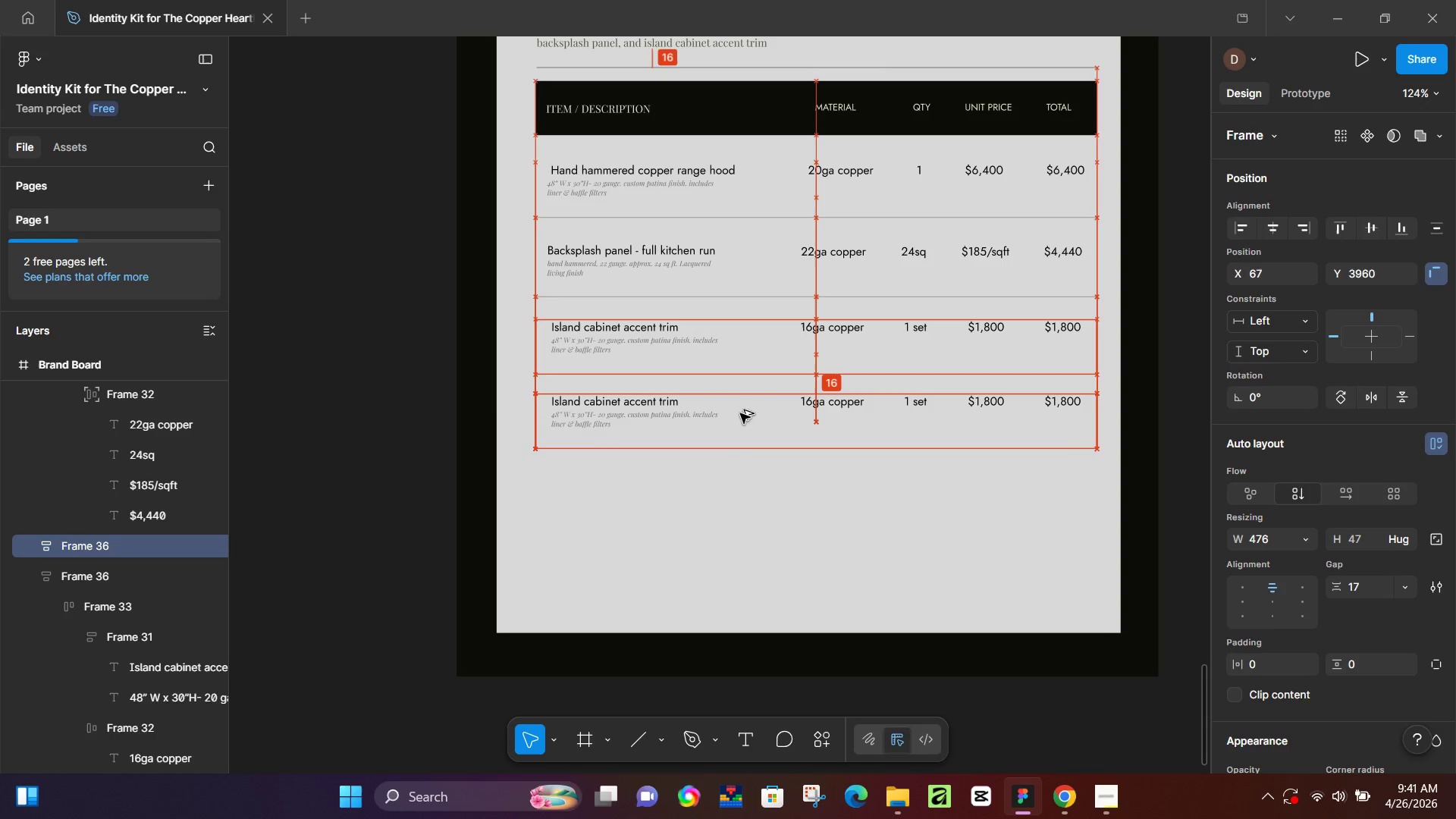 
hold_key(key=AltLeft, duration=1.5)
 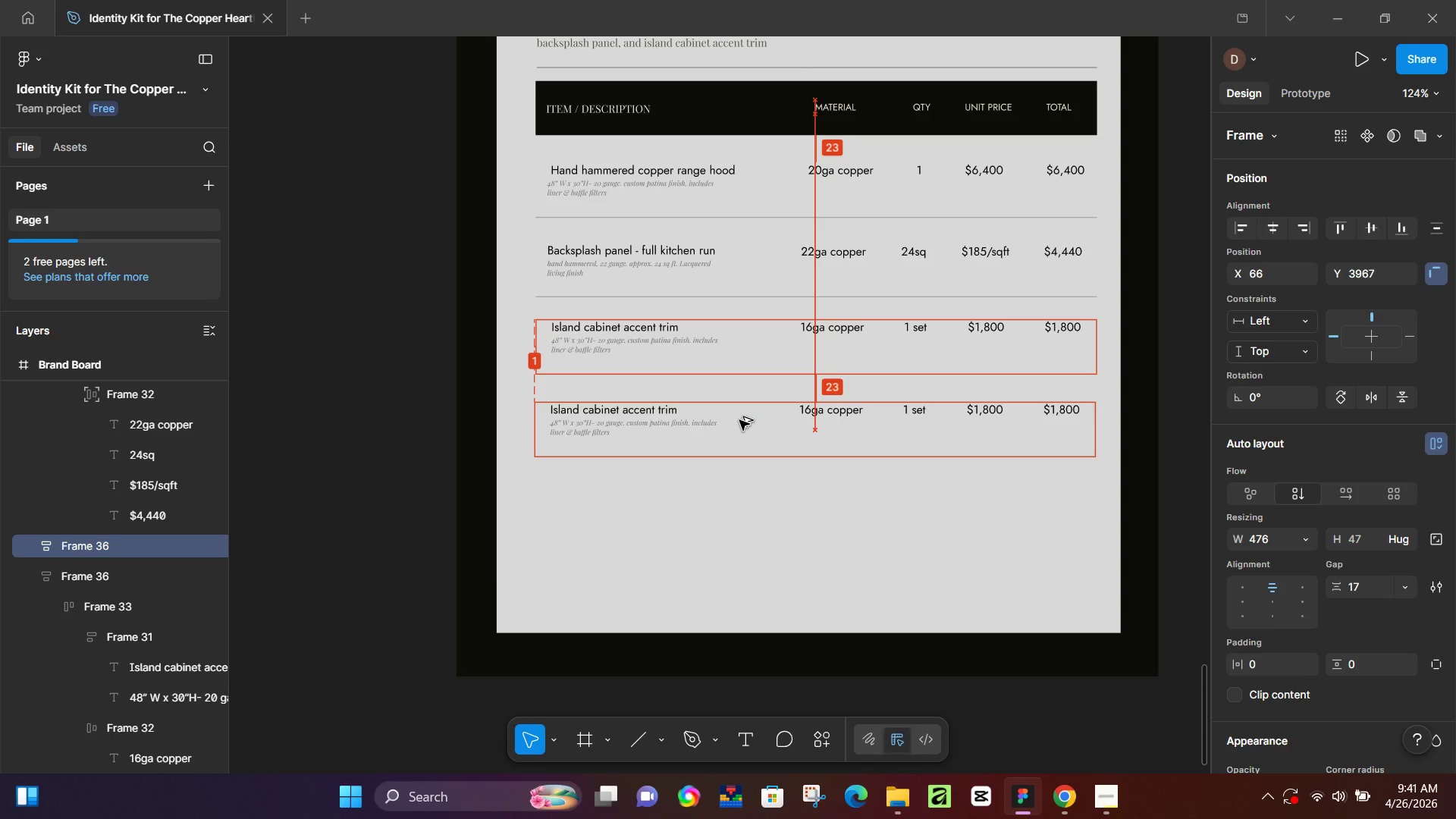 
hold_key(key=AltLeft, duration=1.5)
 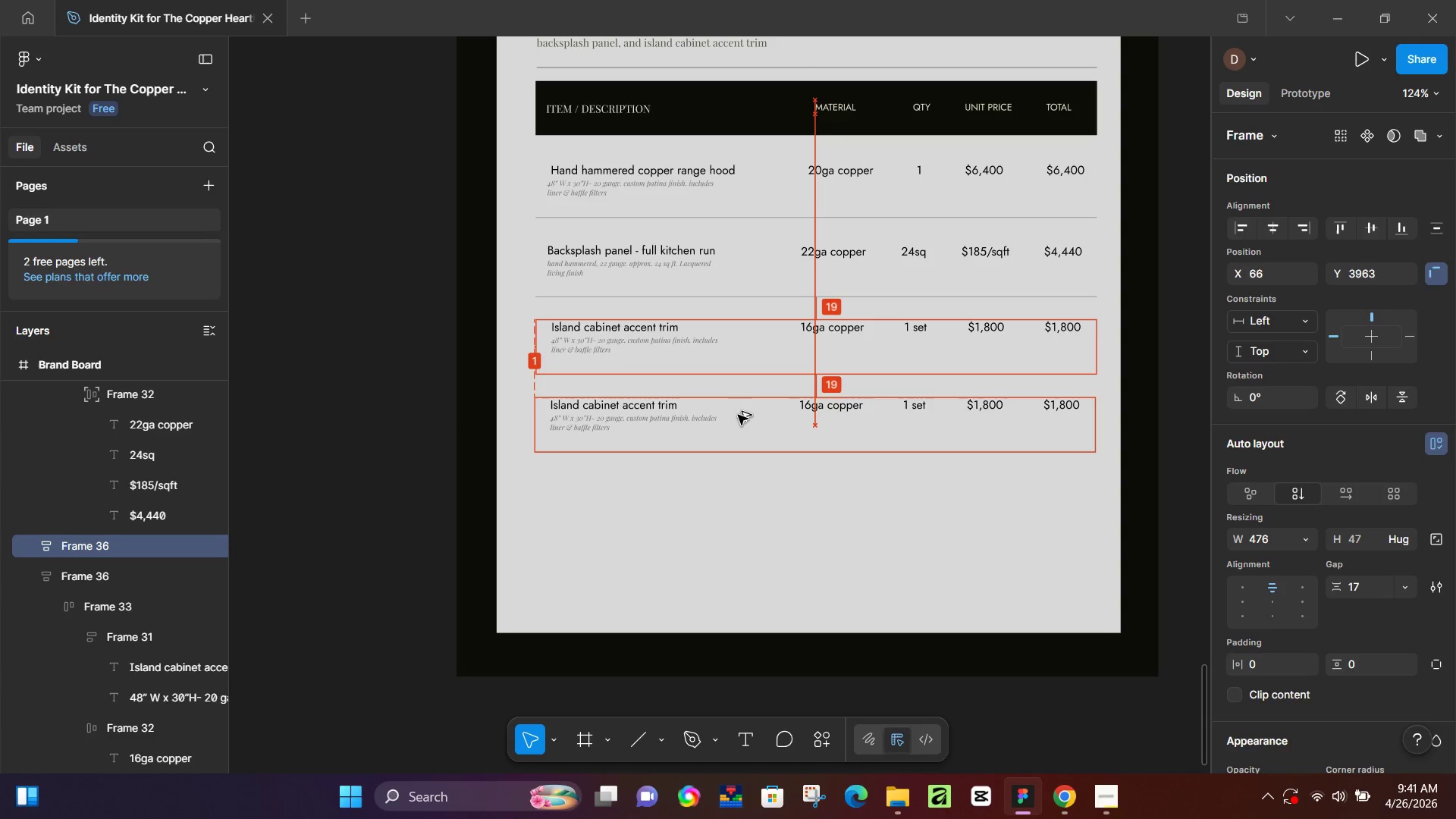 
hold_key(key=AltLeft, duration=1.5)
 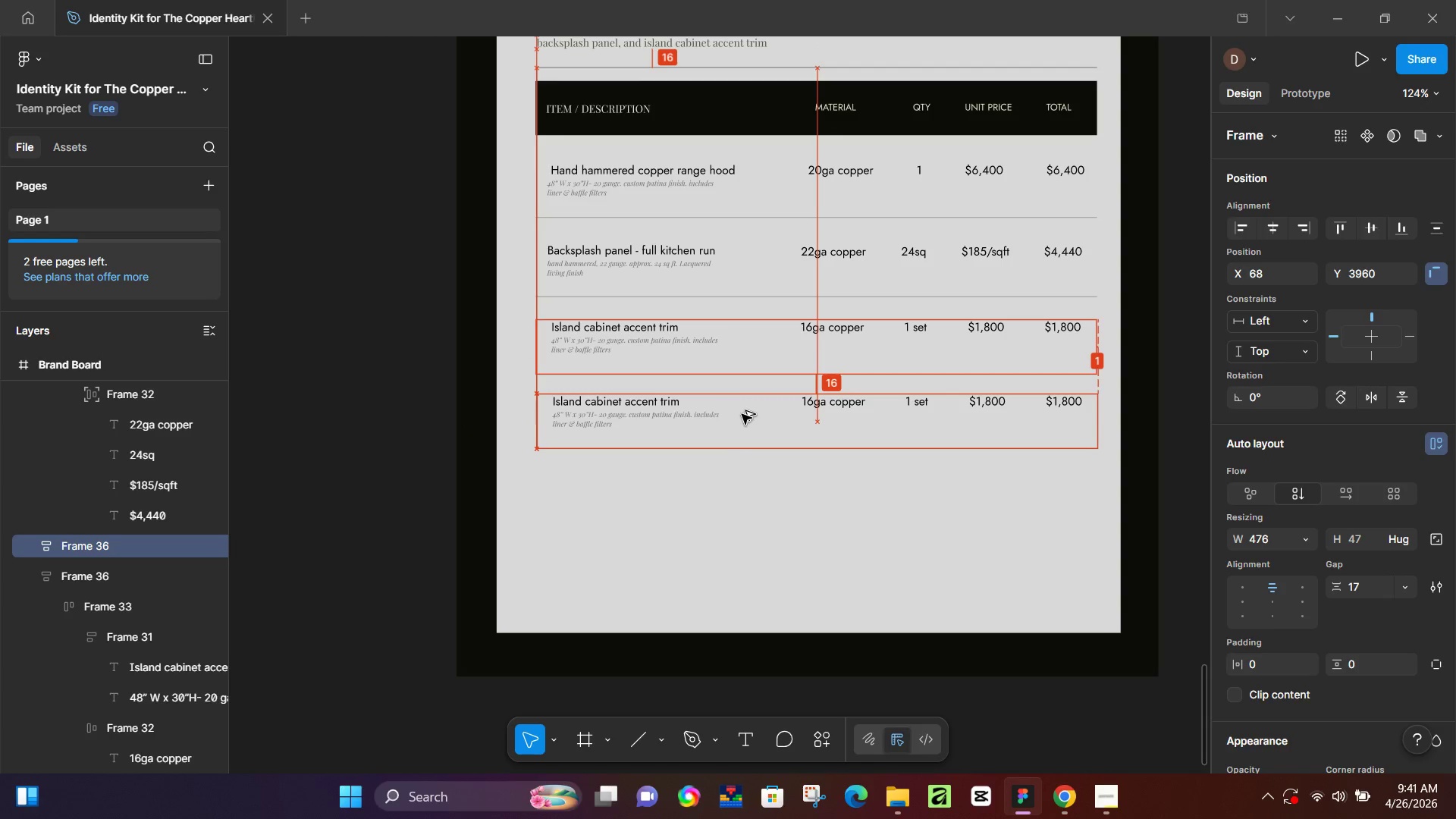 
hold_key(key=AltLeft, duration=1.5)
 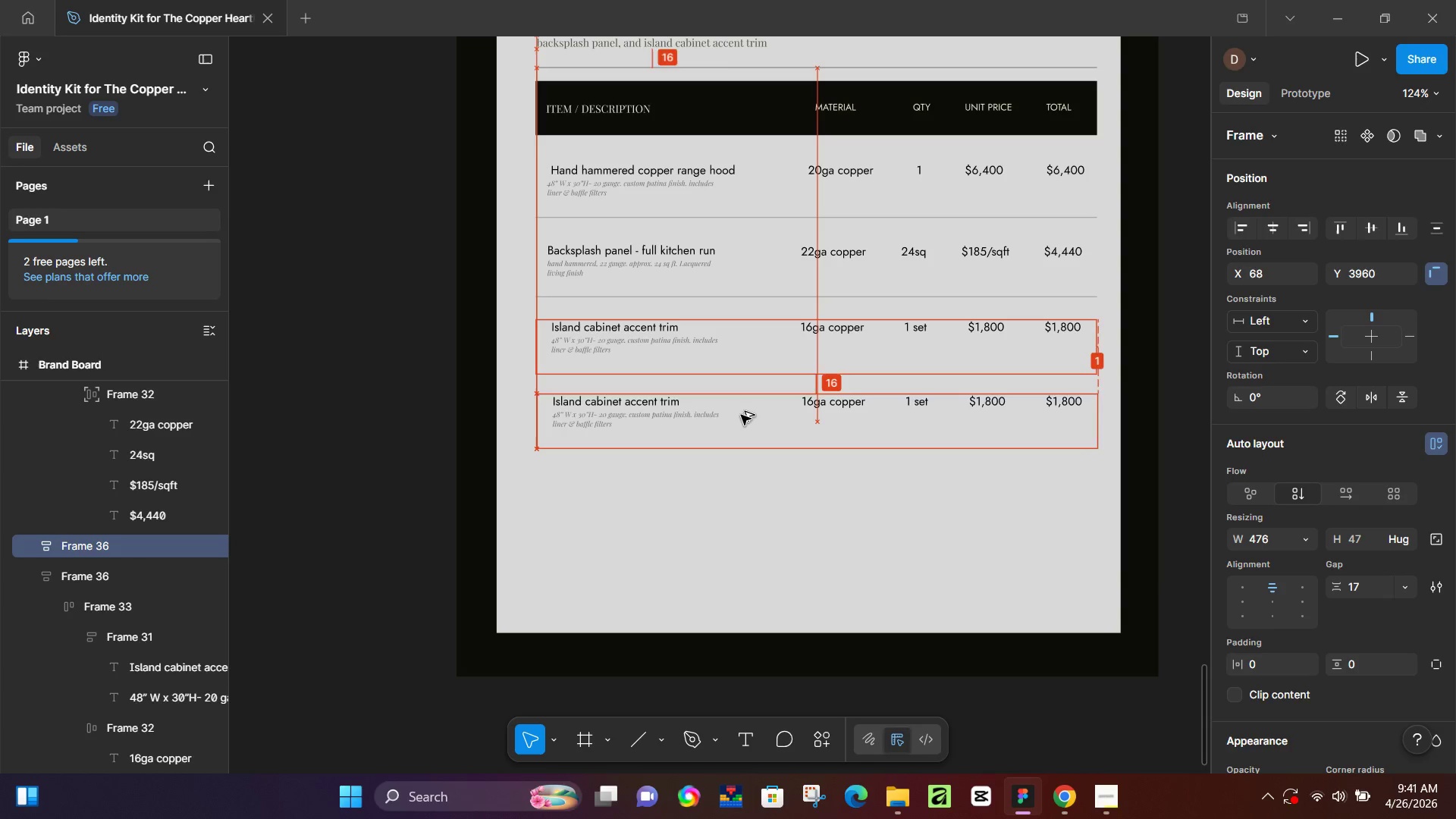 
hold_key(key=AltLeft, duration=1.5)
 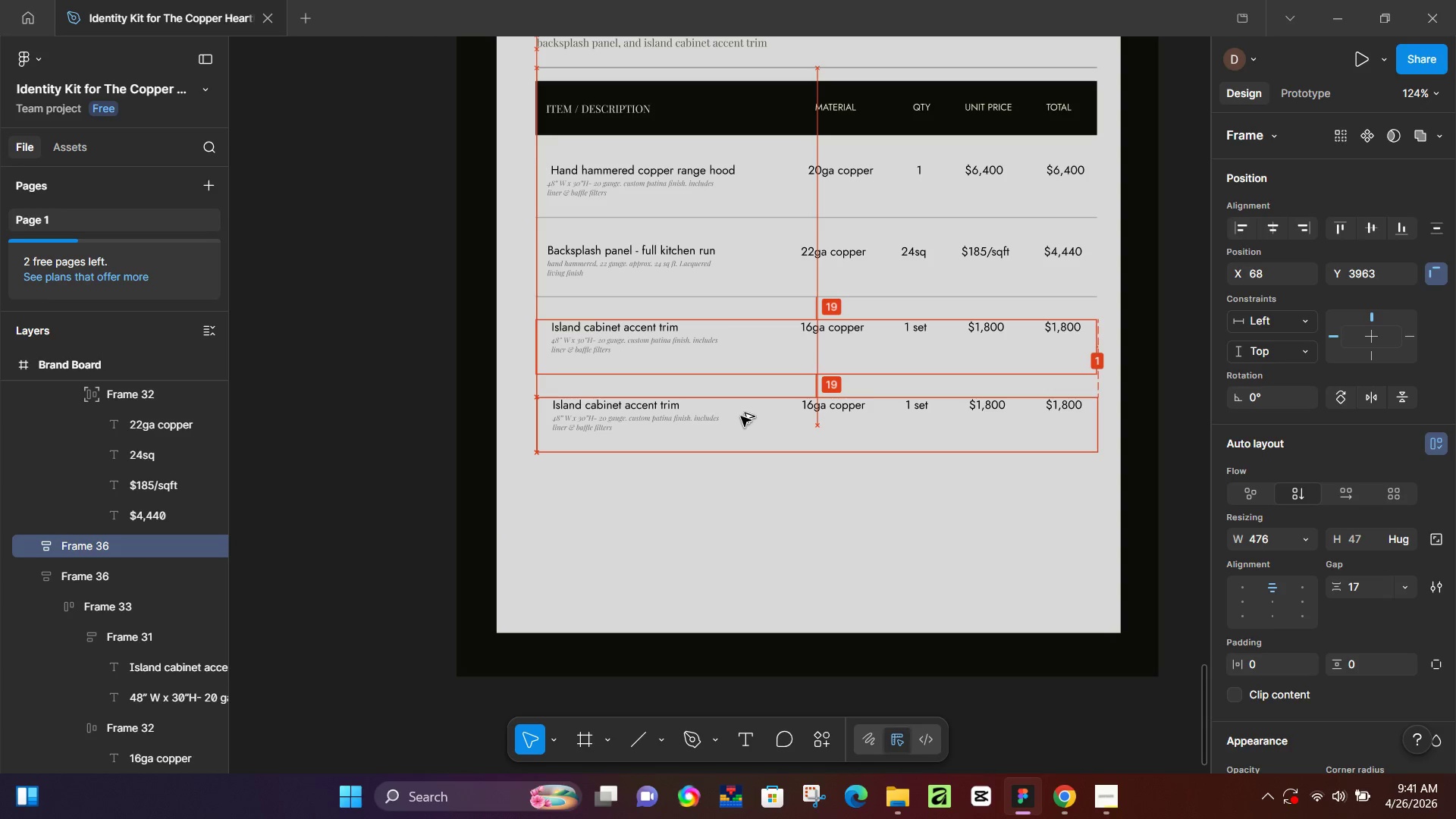 
hold_key(key=AltLeft, duration=1.52)
 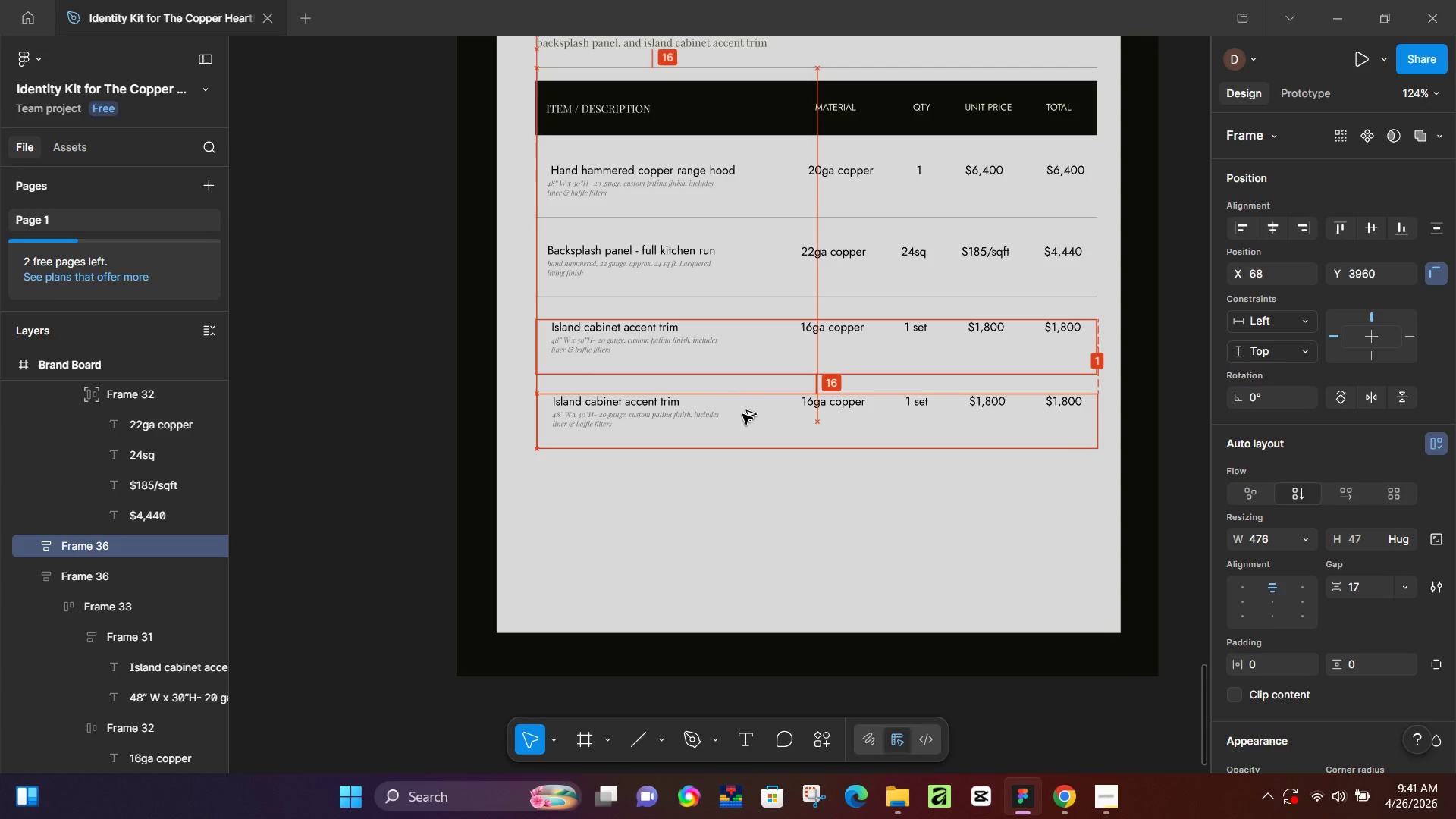 
hold_key(key=AltLeft, duration=1.5)
 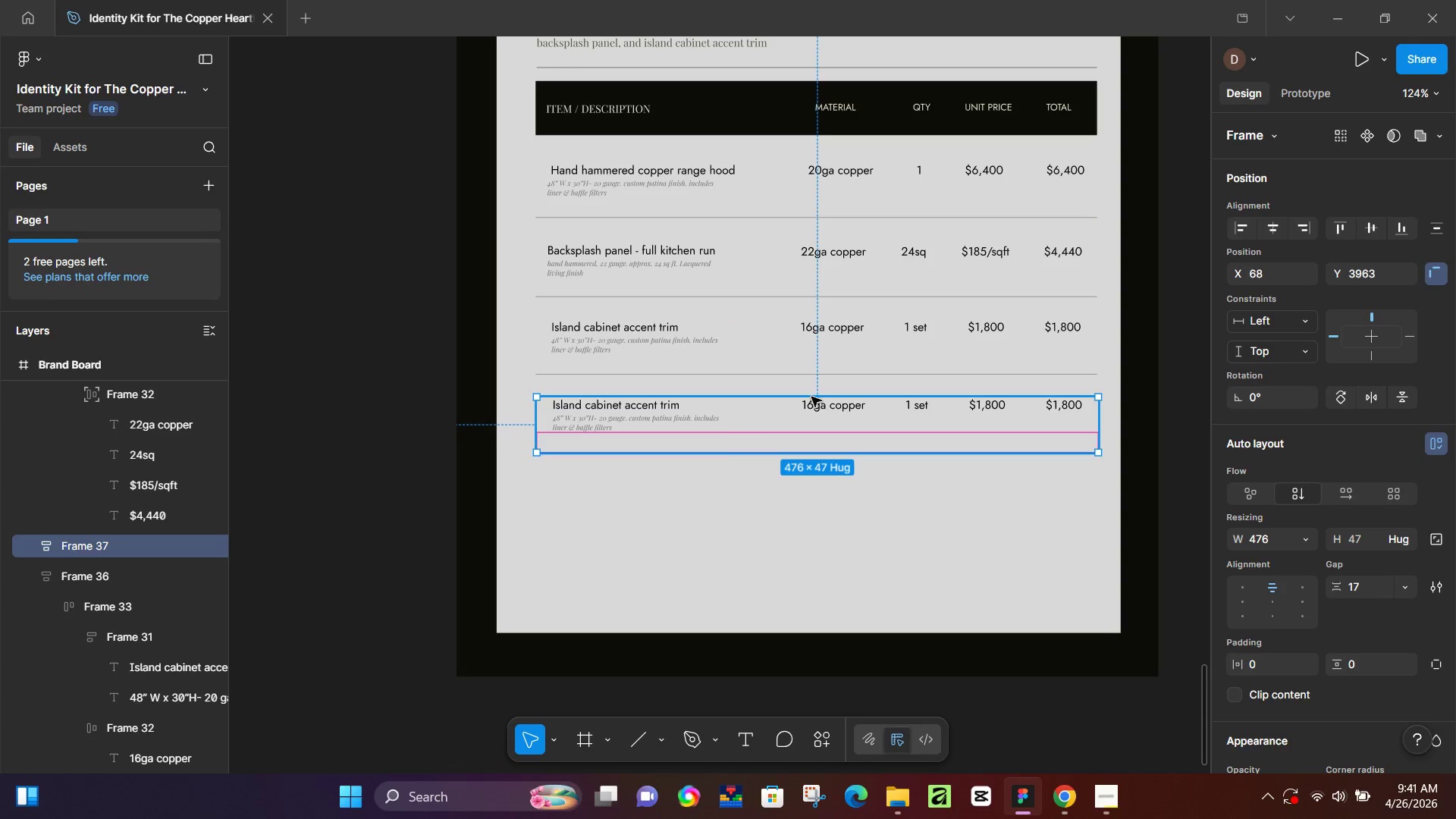 
hold_key(key=AltLeft, duration=0.47)
 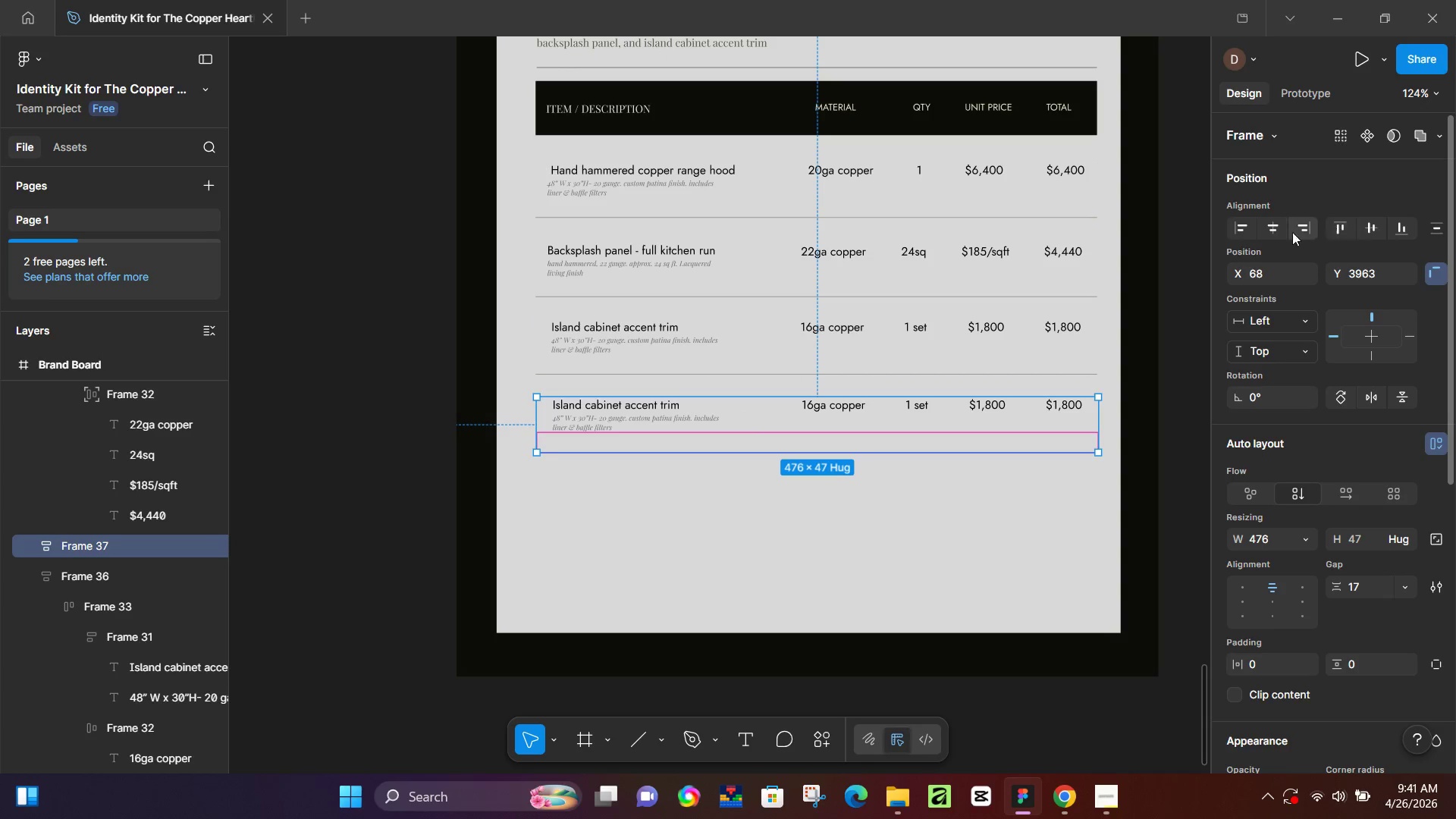 
left_click([1263, 230])
 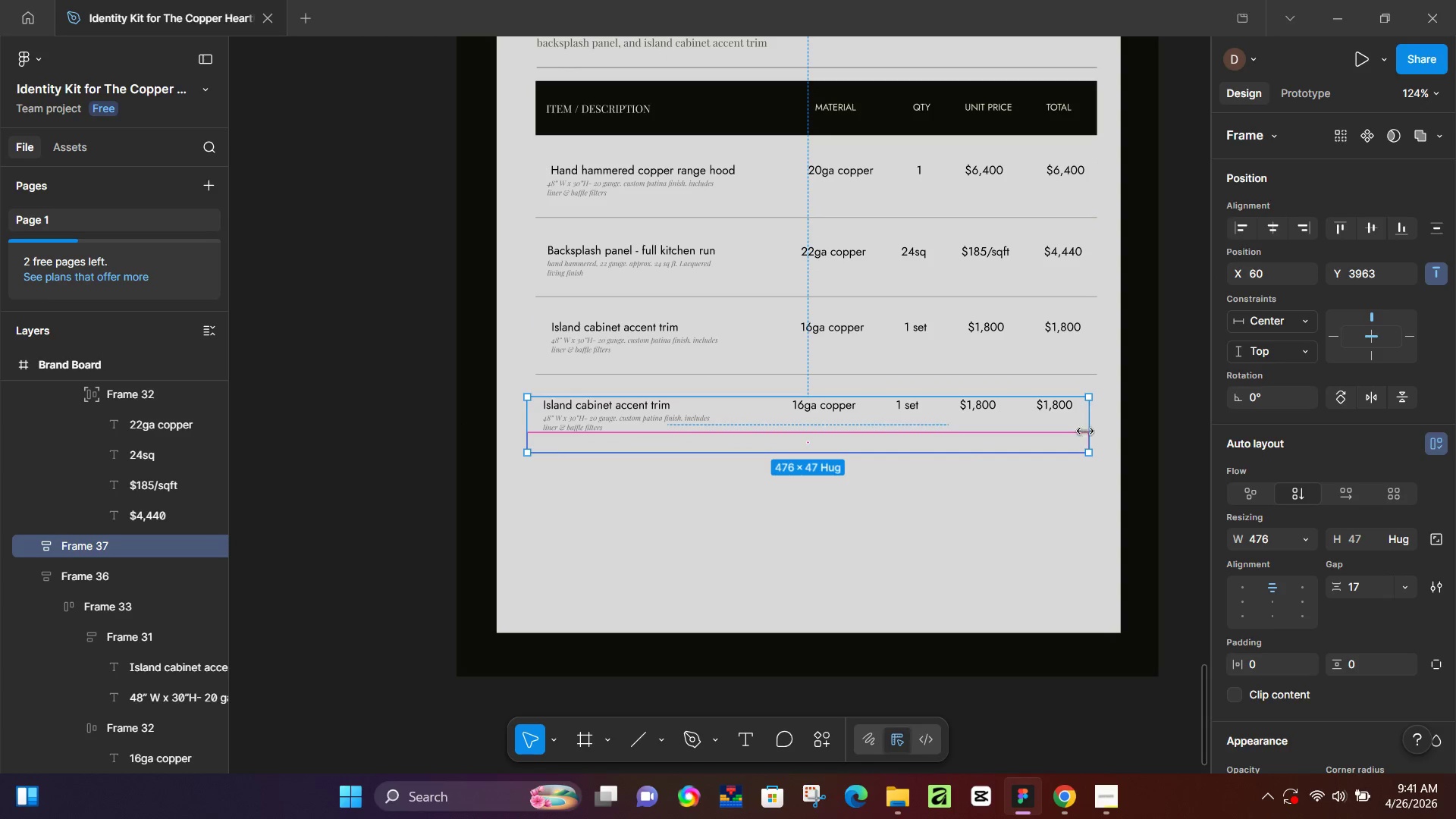 
hold_key(key=ControlLeft, duration=0.45)
 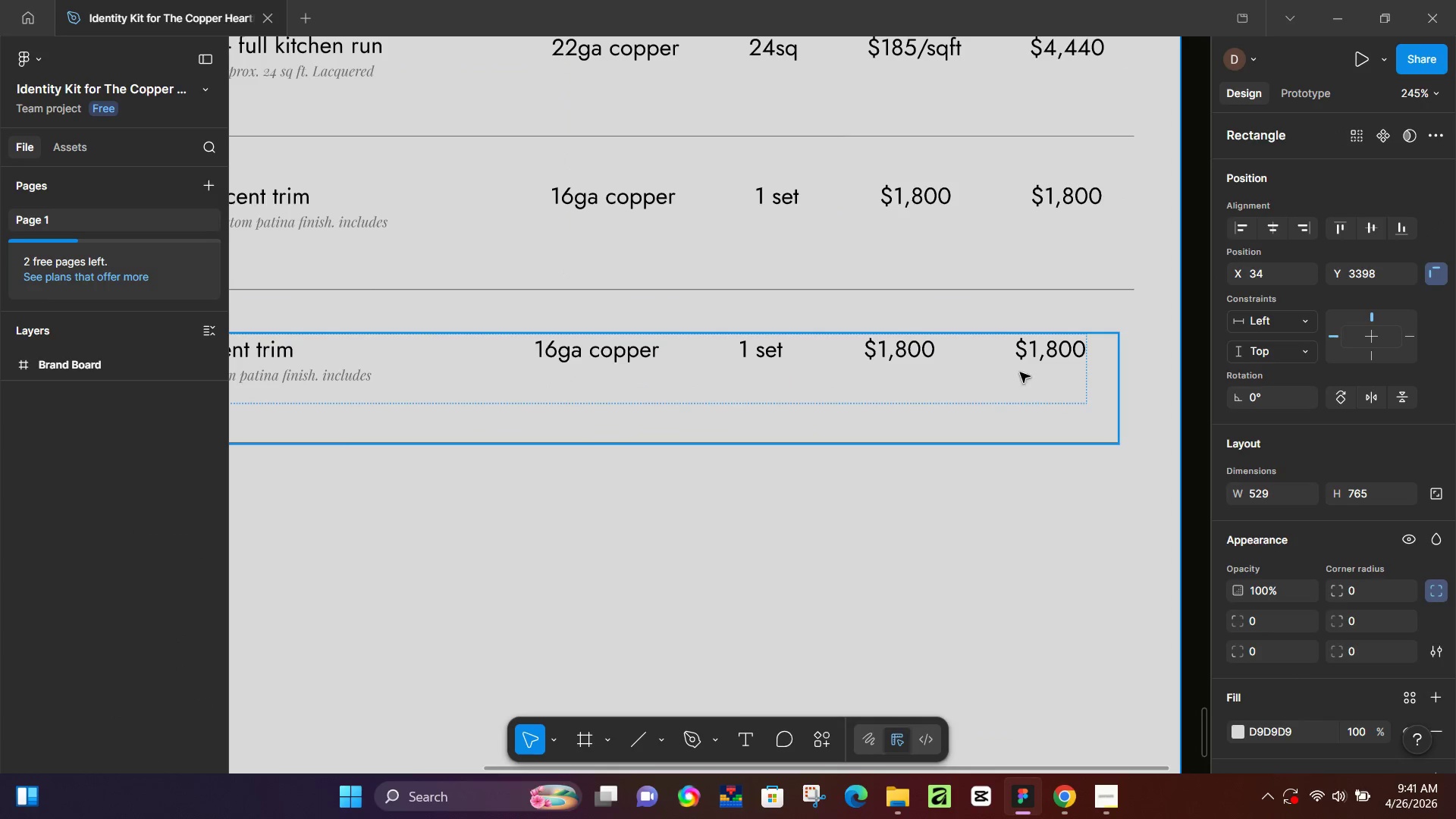 
left_click([1064, 467])
 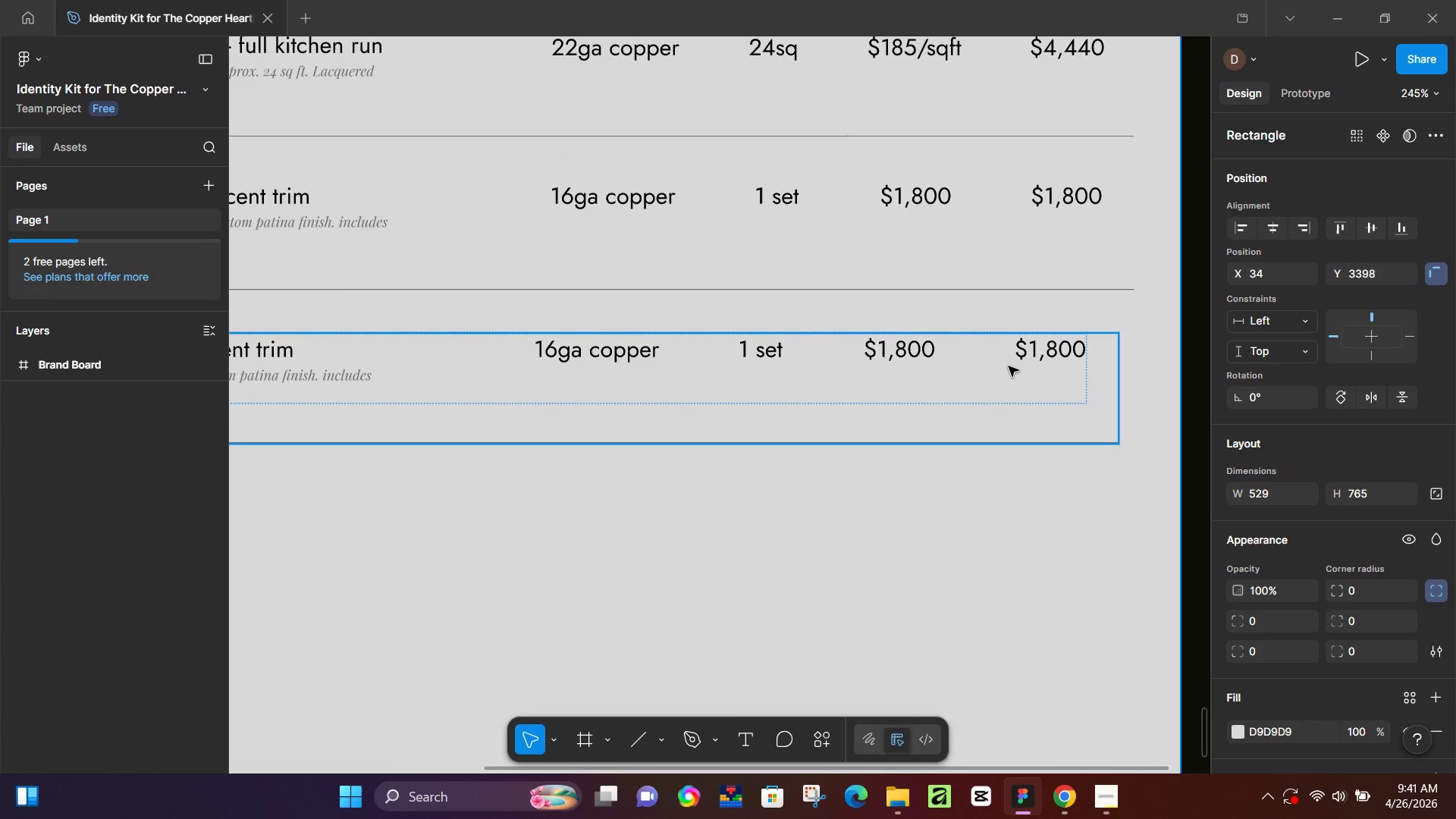 
left_click([1009, 366])
 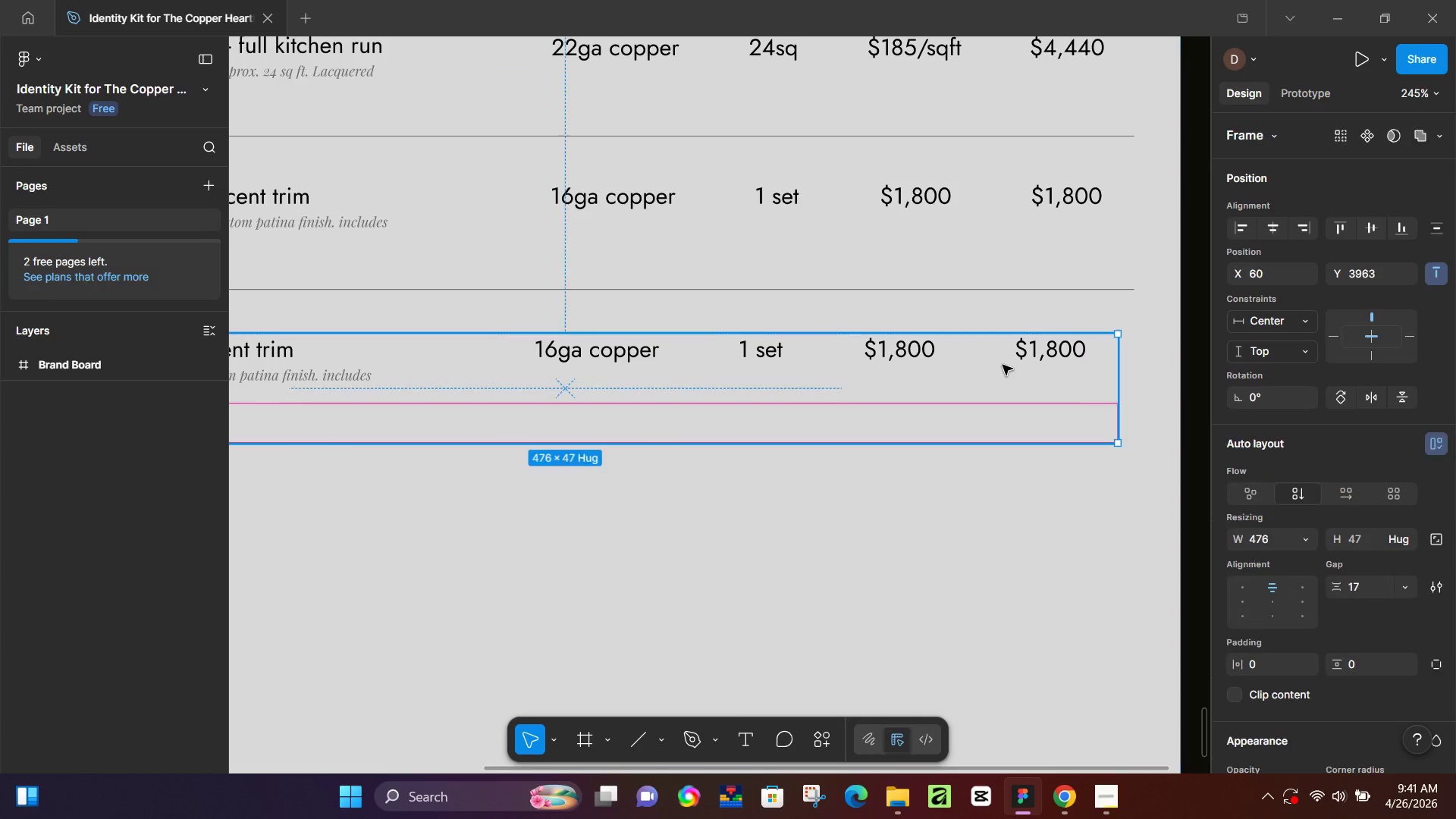 
left_click_drag(start_coordinate=[1003, 365], to_coordinate=[1023, 365])
 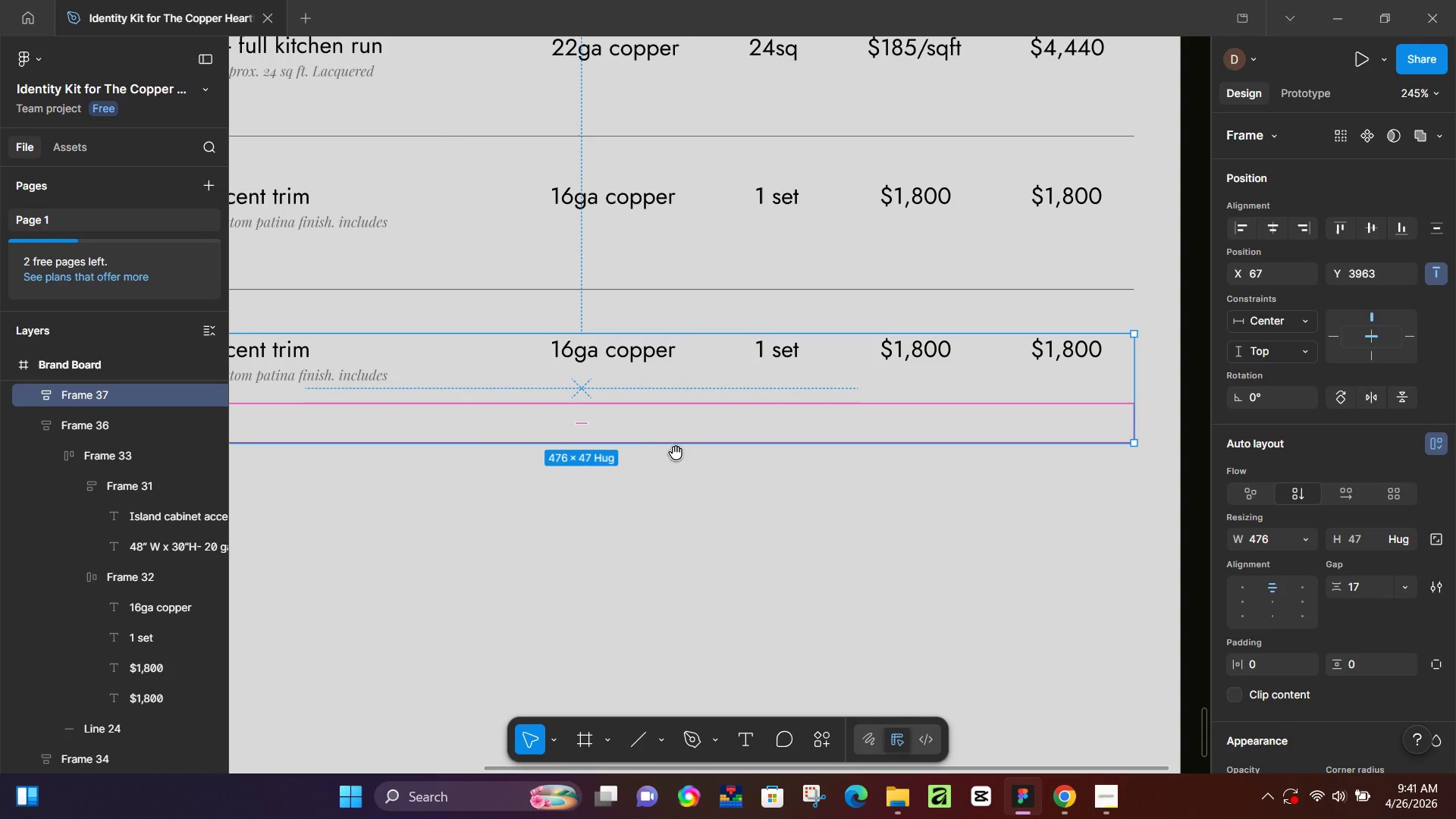 
scroll: coordinate [1059, 463], scroll_direction: up, amount: 6.0
 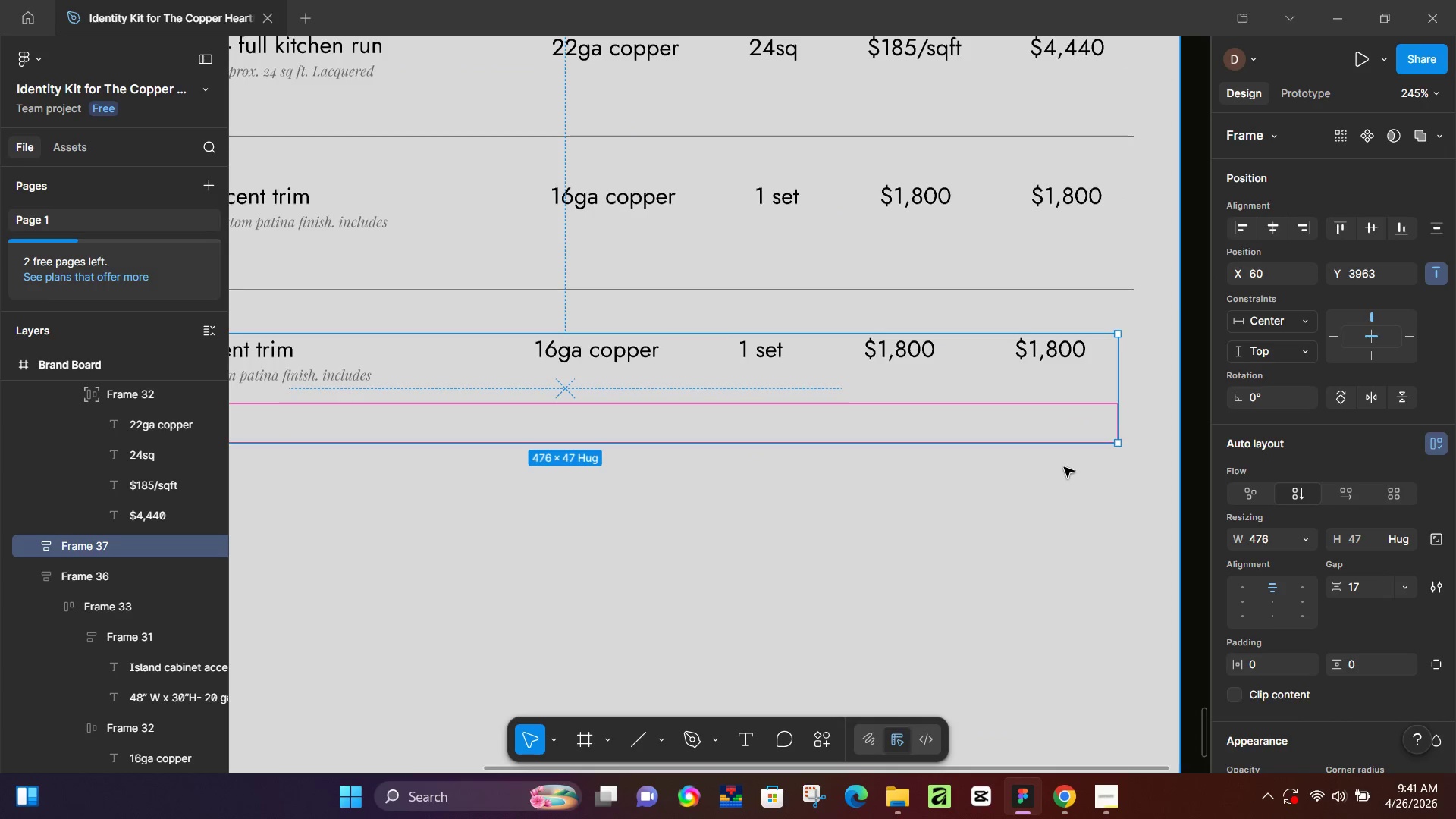 
hold_key(key=Space, duration=1.22)
 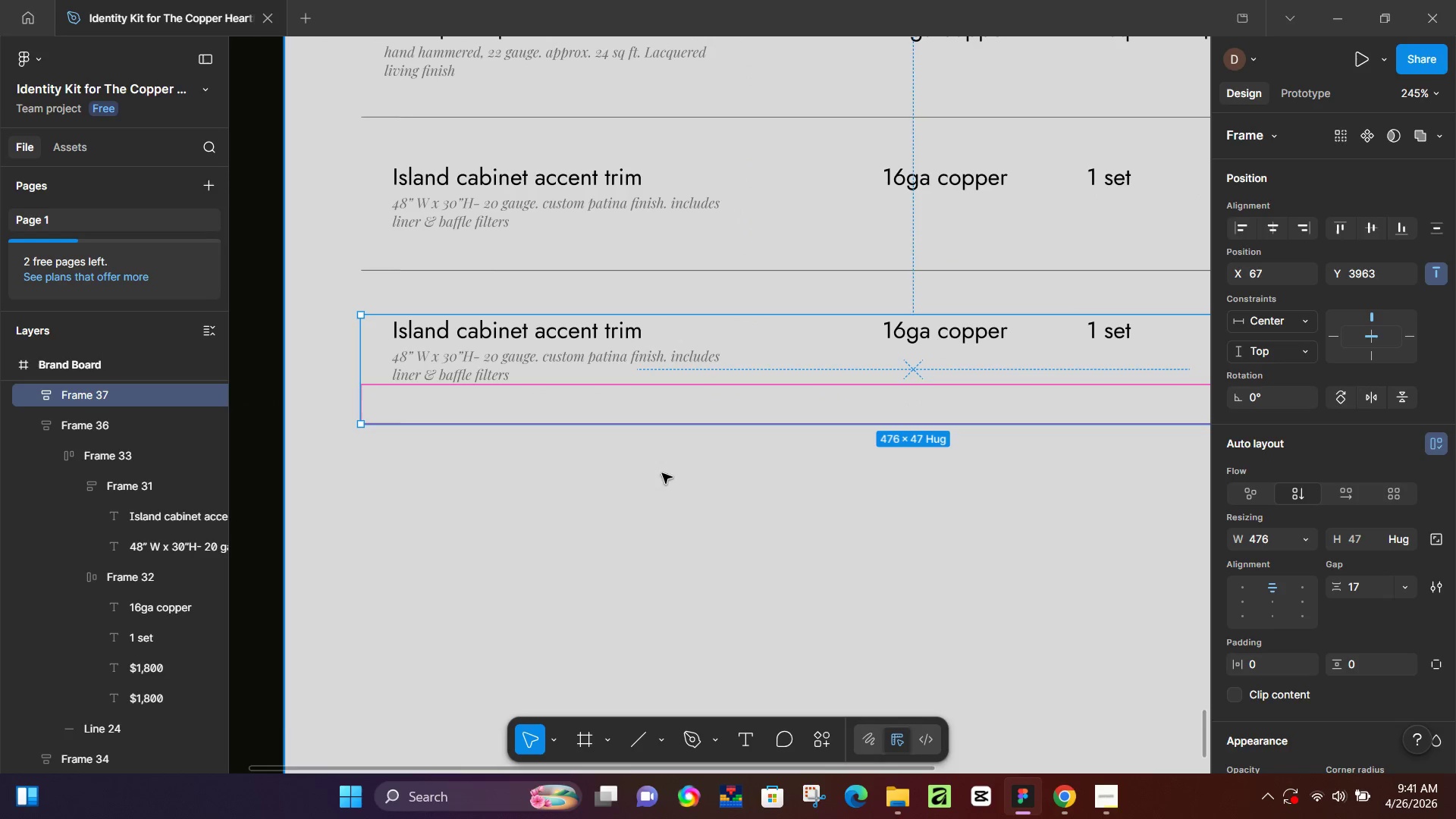 
left_click_drag(start_coordinate=[658, 460], to_coordinate=[990, 442])
 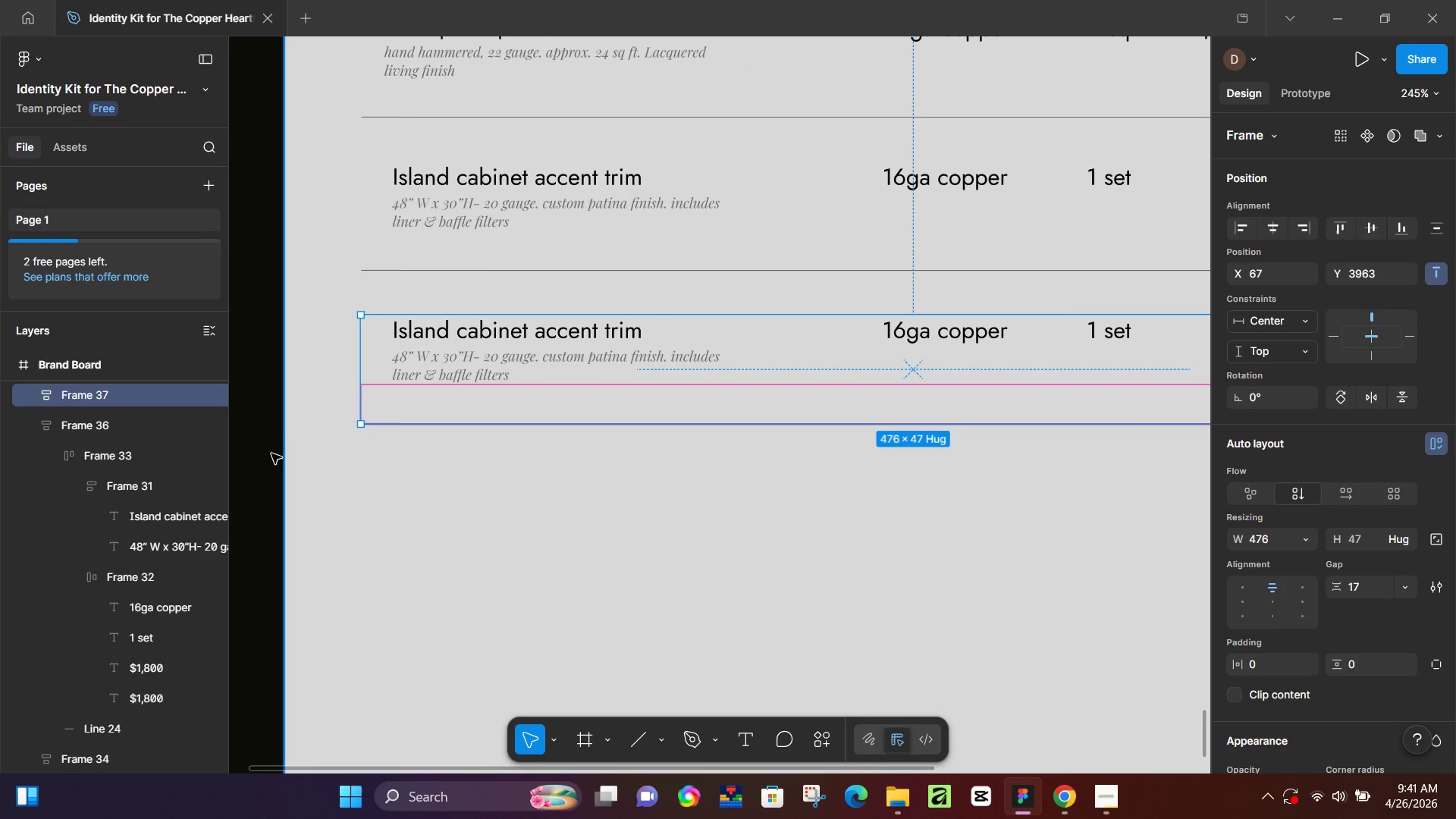 
left_click([258, 456])
 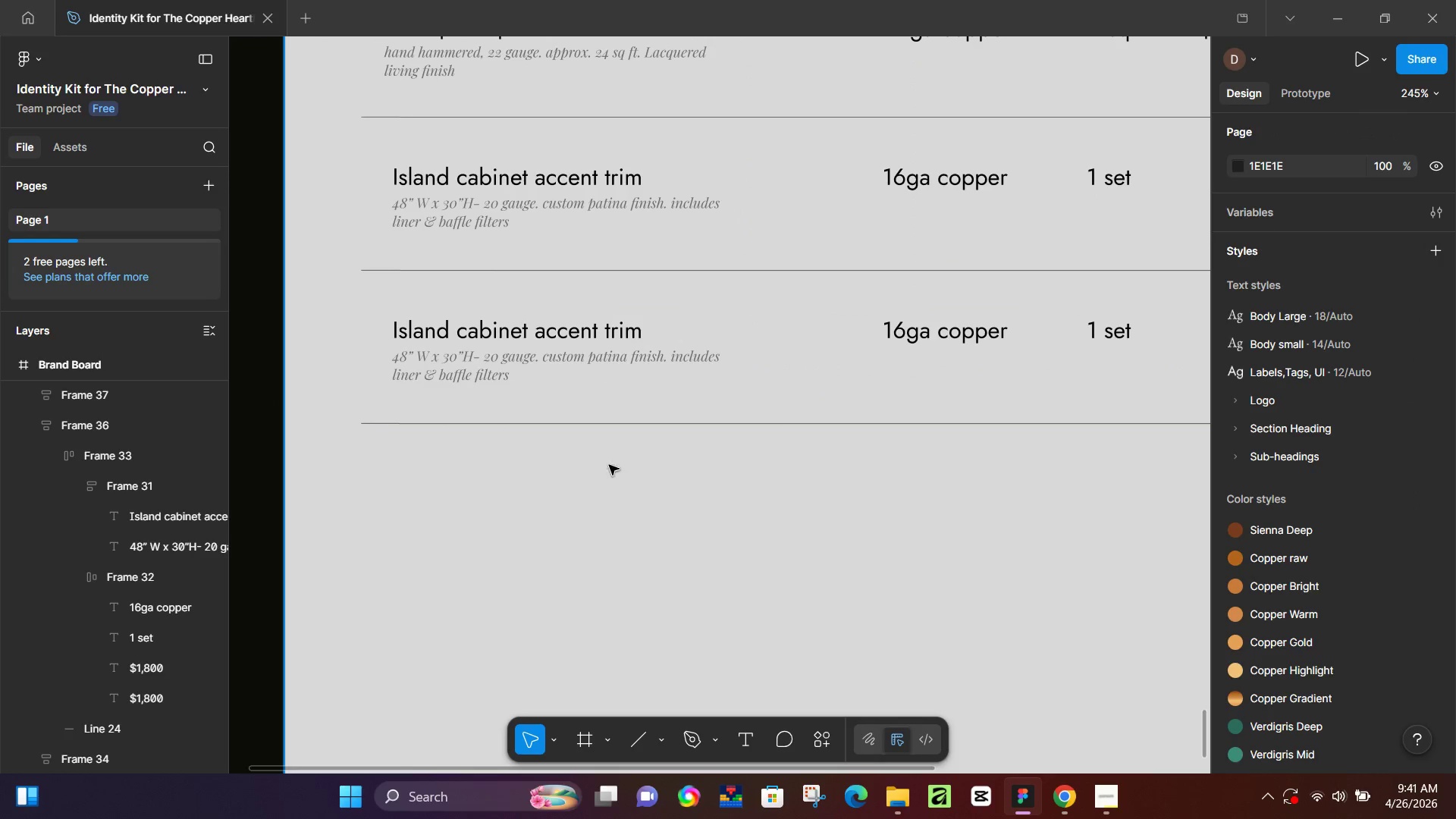 
hold_key(key=ControlLeft, duration=0.69)
 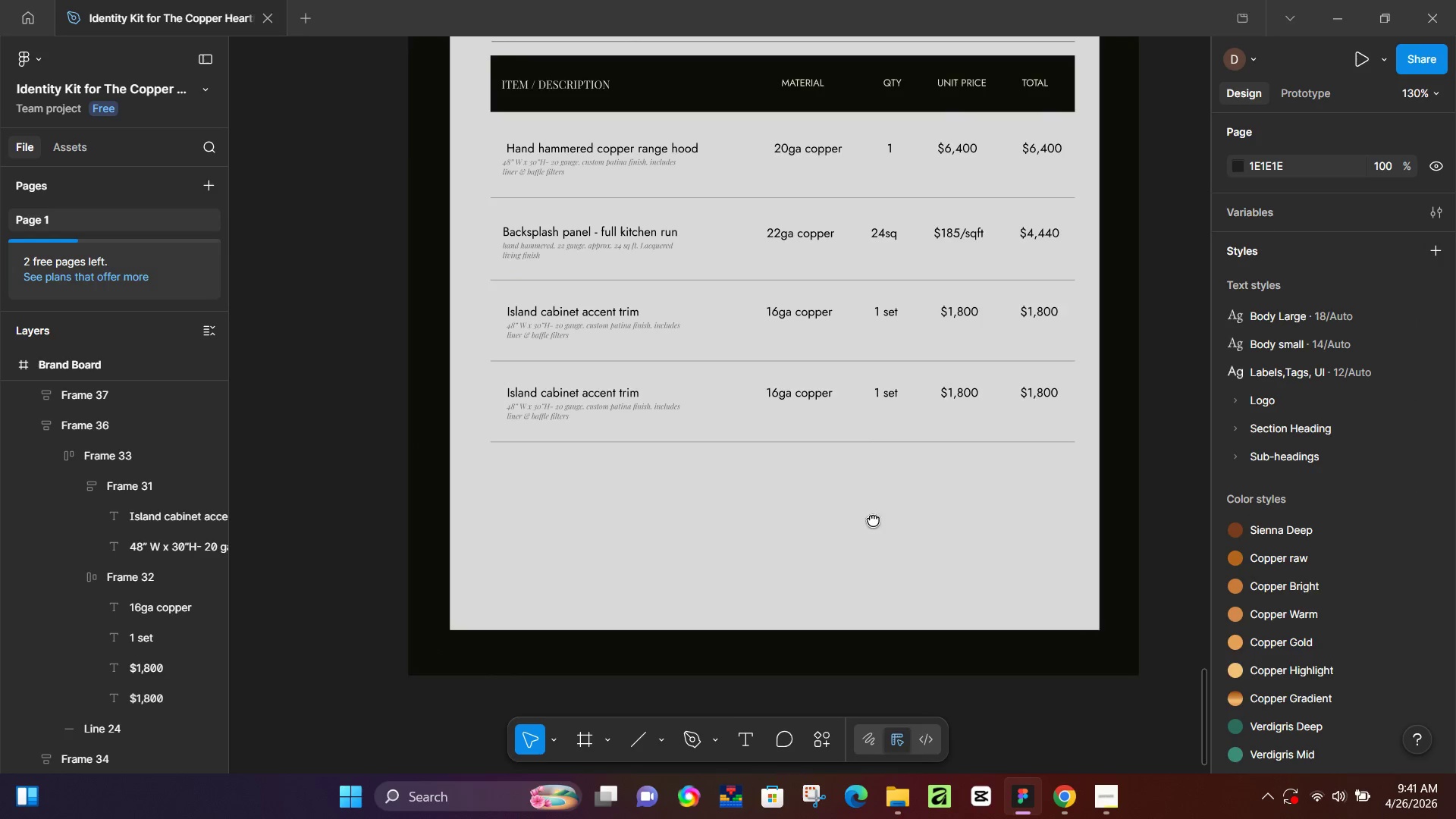 
hold_key(key=Space, duration=0.94)
 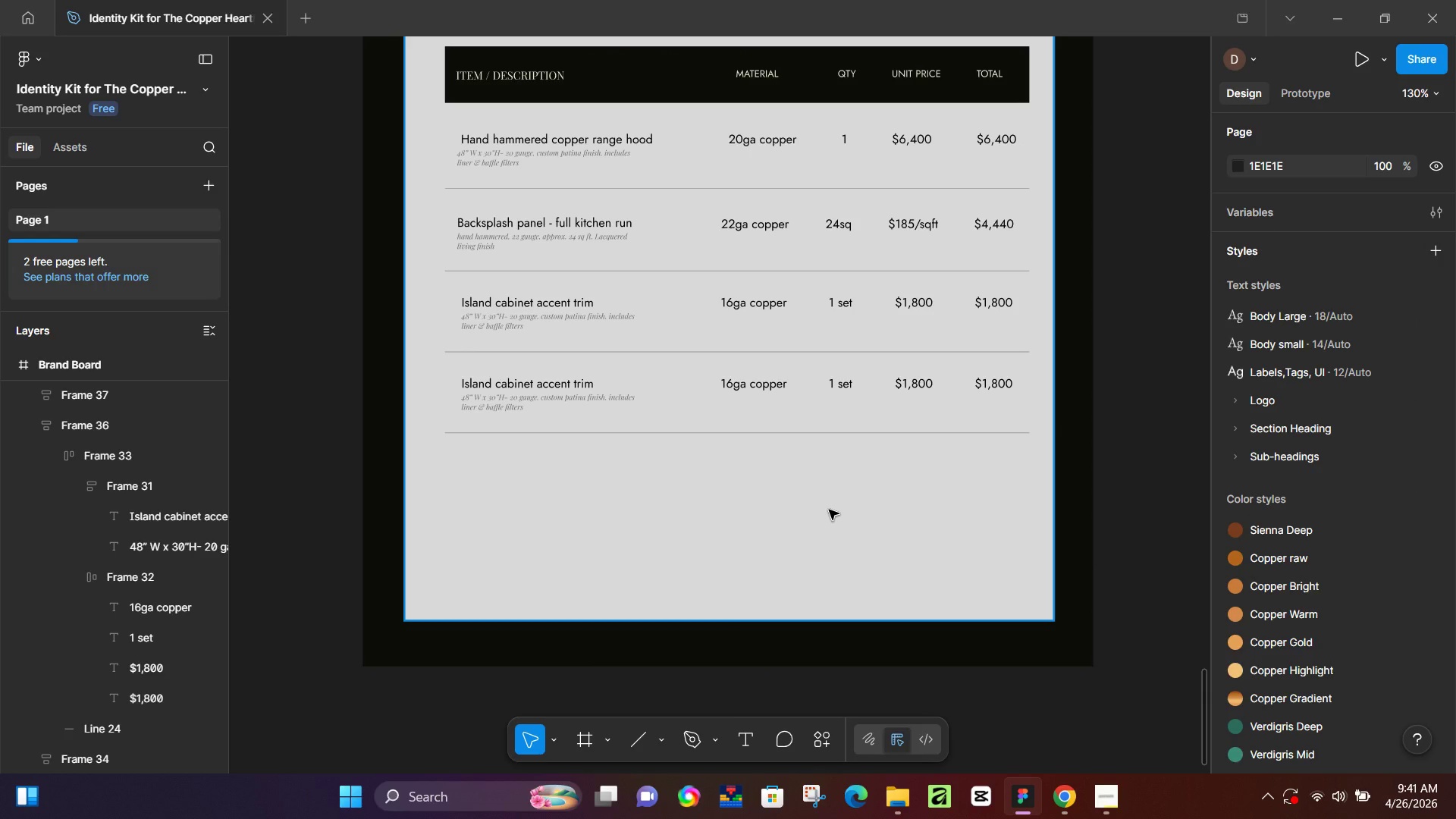 
left_click_drag(start_coordinate=[874, 519], to_coordinate=[829, 510])
 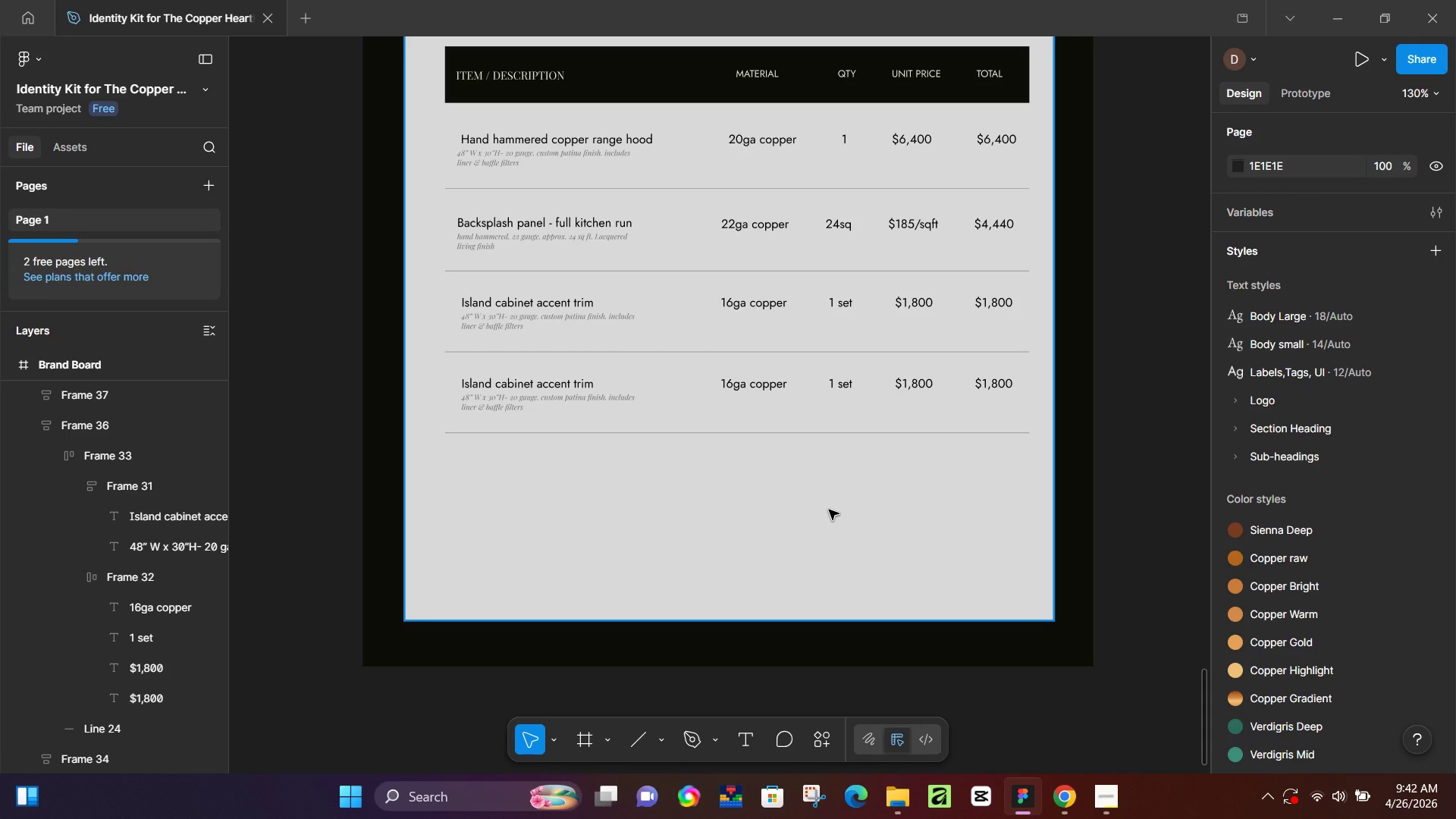 
scroll: coordinate [637, 463], scroll_direction: down, amount: 5.0
 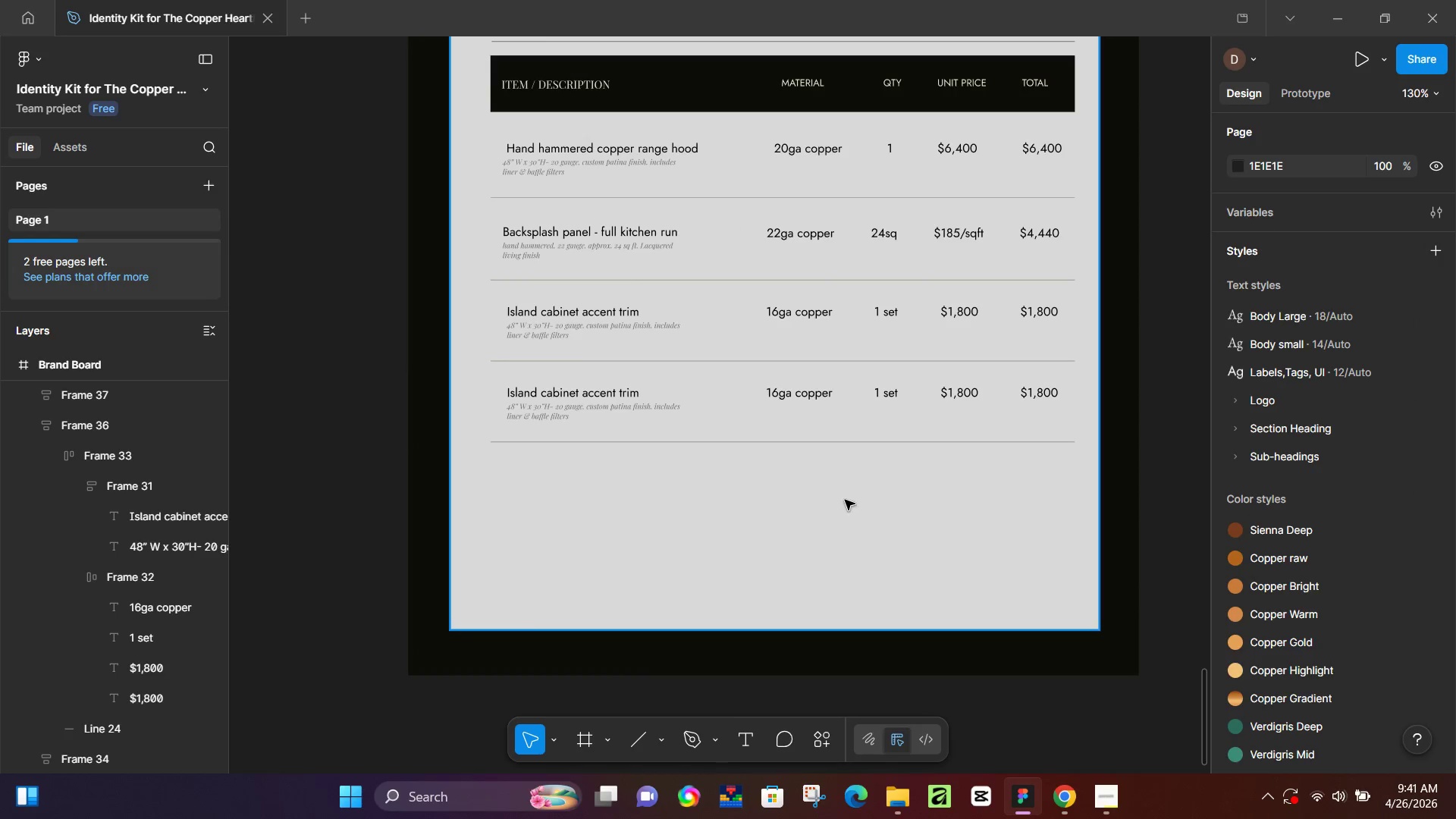 
wait(41.56)
 